 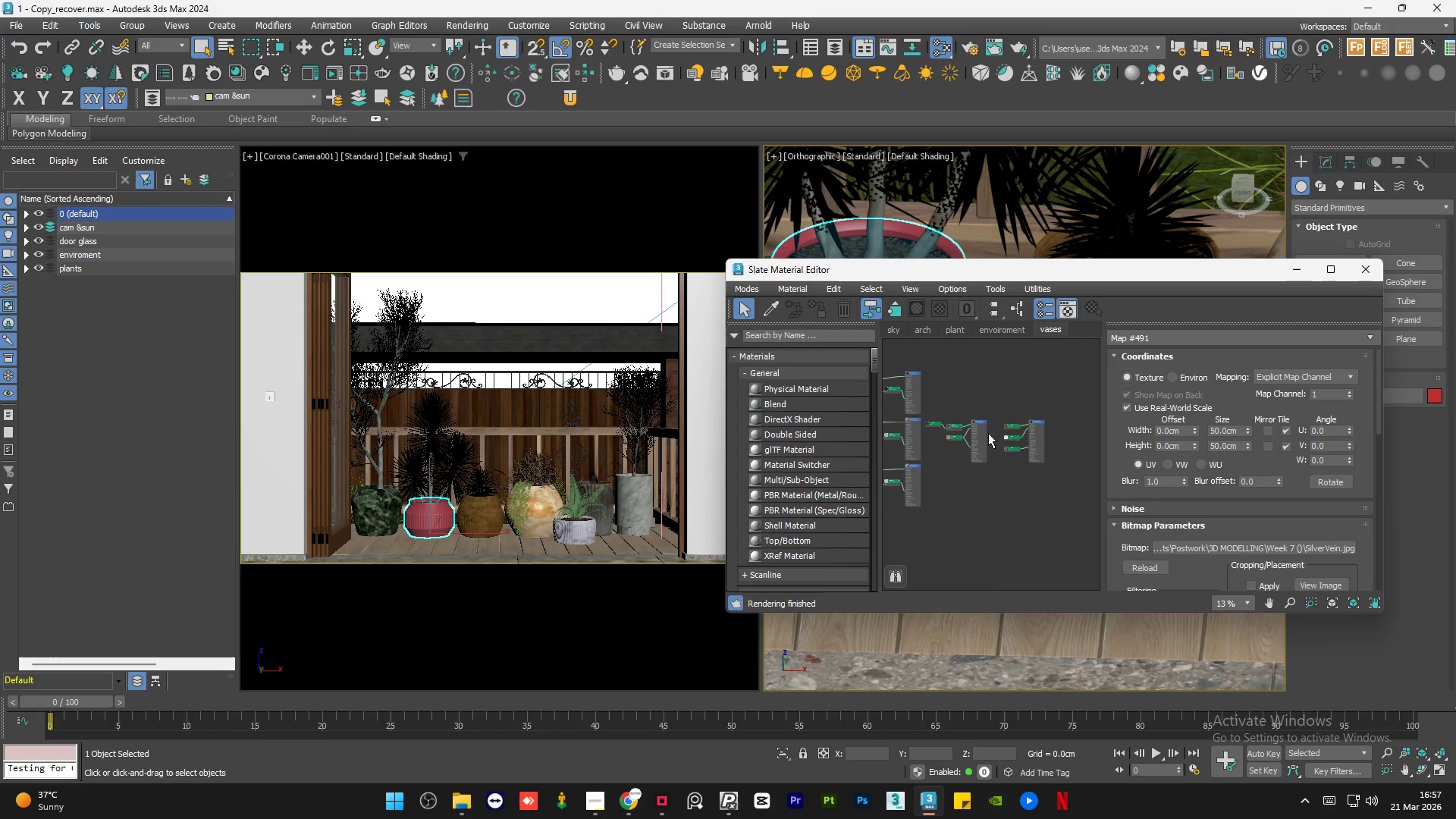 
scroll: coordinate [1040, 436], scroll_direction: down, amount: 1.0
 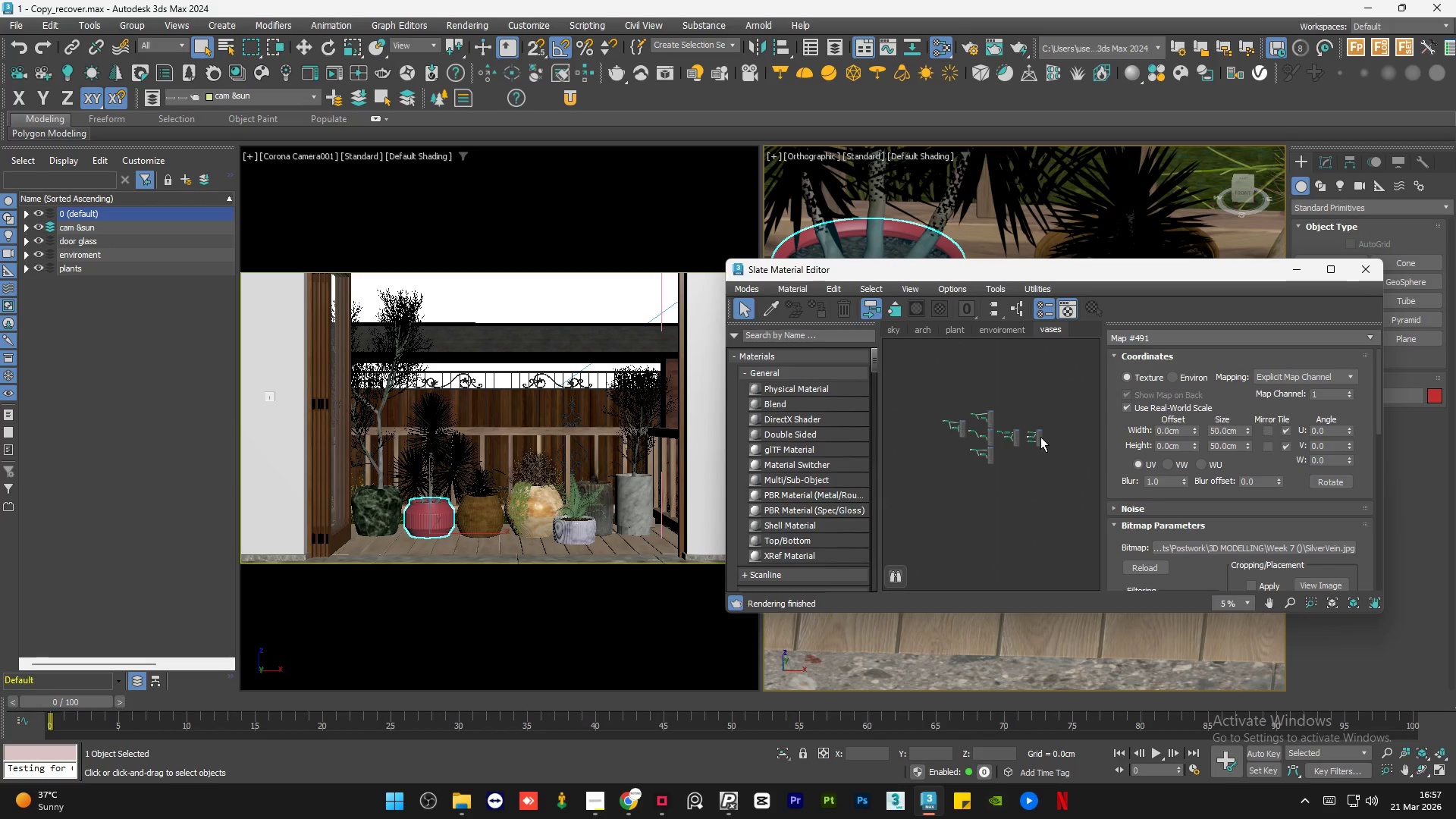 
scroll: coordinate [971, 415], scroll_direction: up, amount: 1.0
 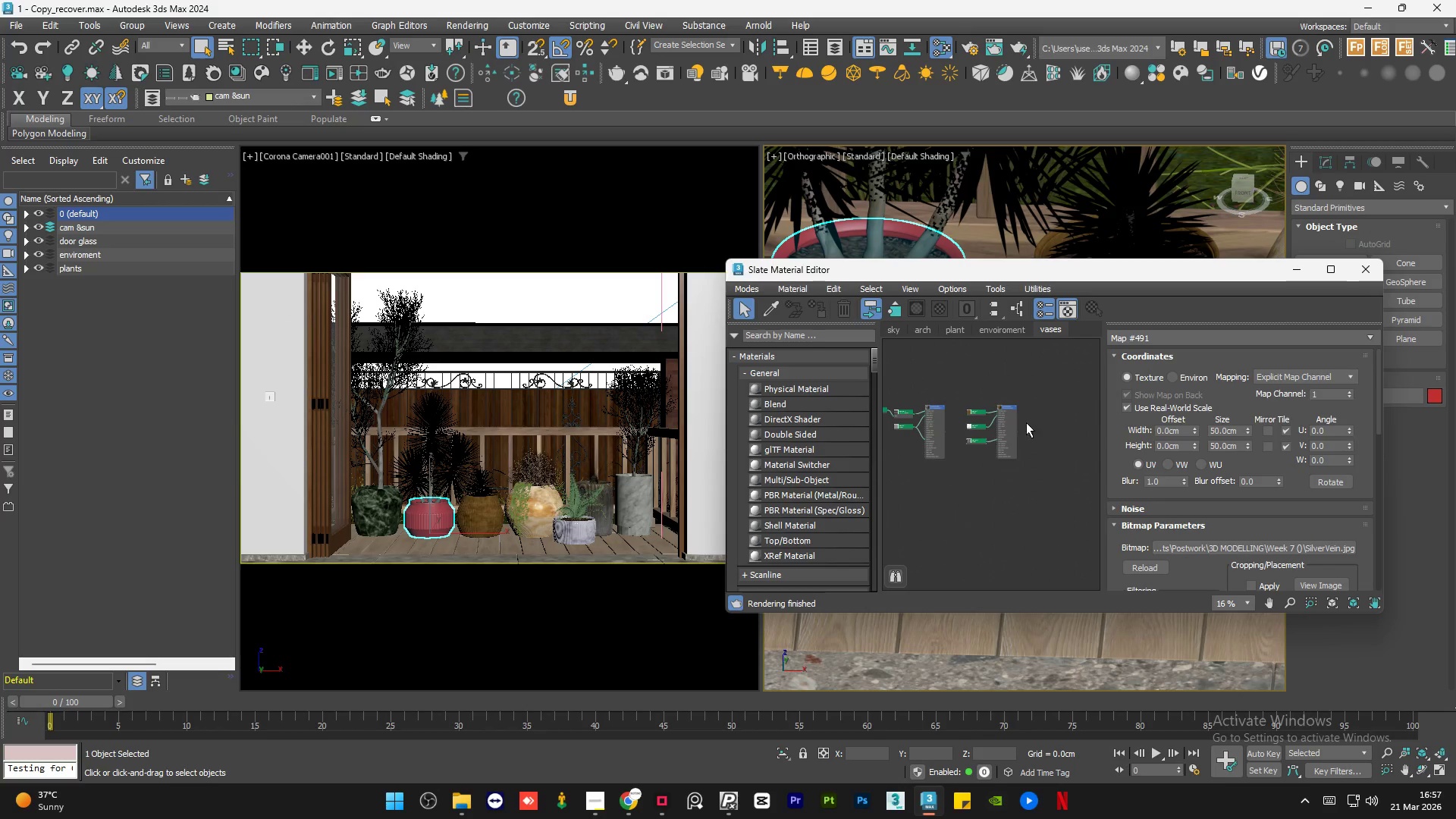 
left_click_drag(start_coordinate=[1010, 419], to_coordinate=[996, 419])
 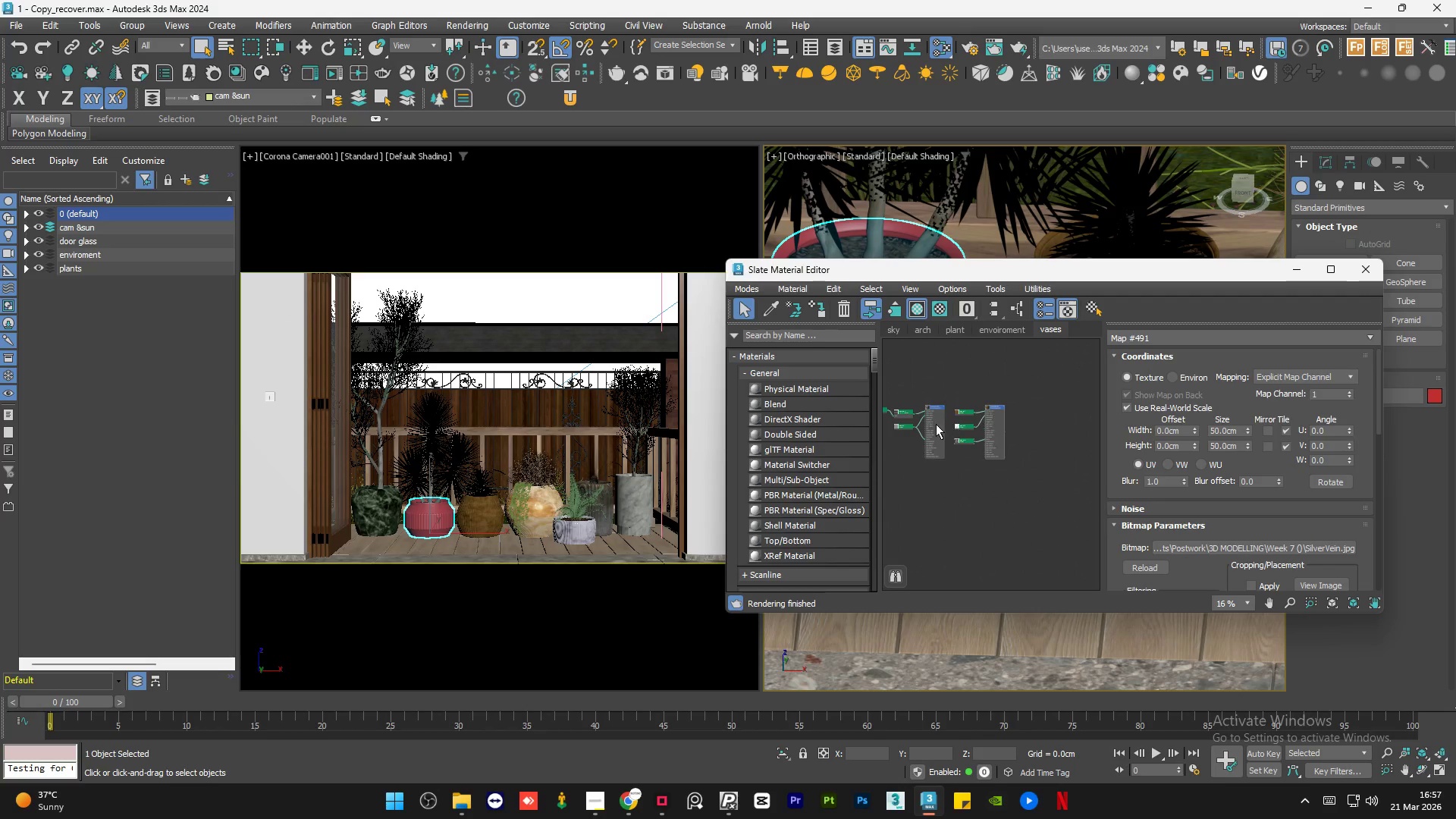 
scroll: coordinate [936, 424], scroll_direction: down, amount: 1.0
 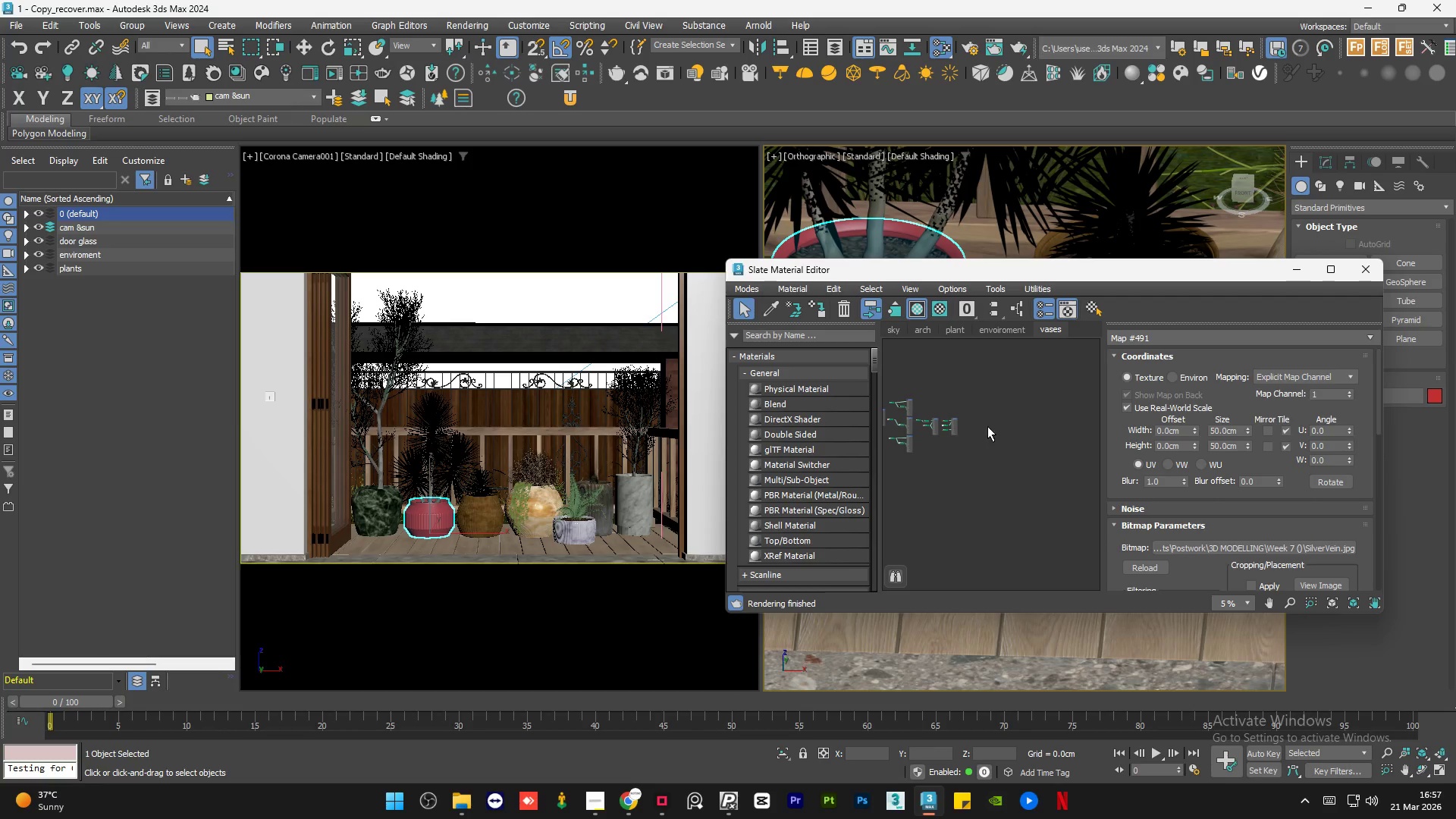 
scroll: coordinate [980, 424], scroll_direction: up, amount: 1.0
 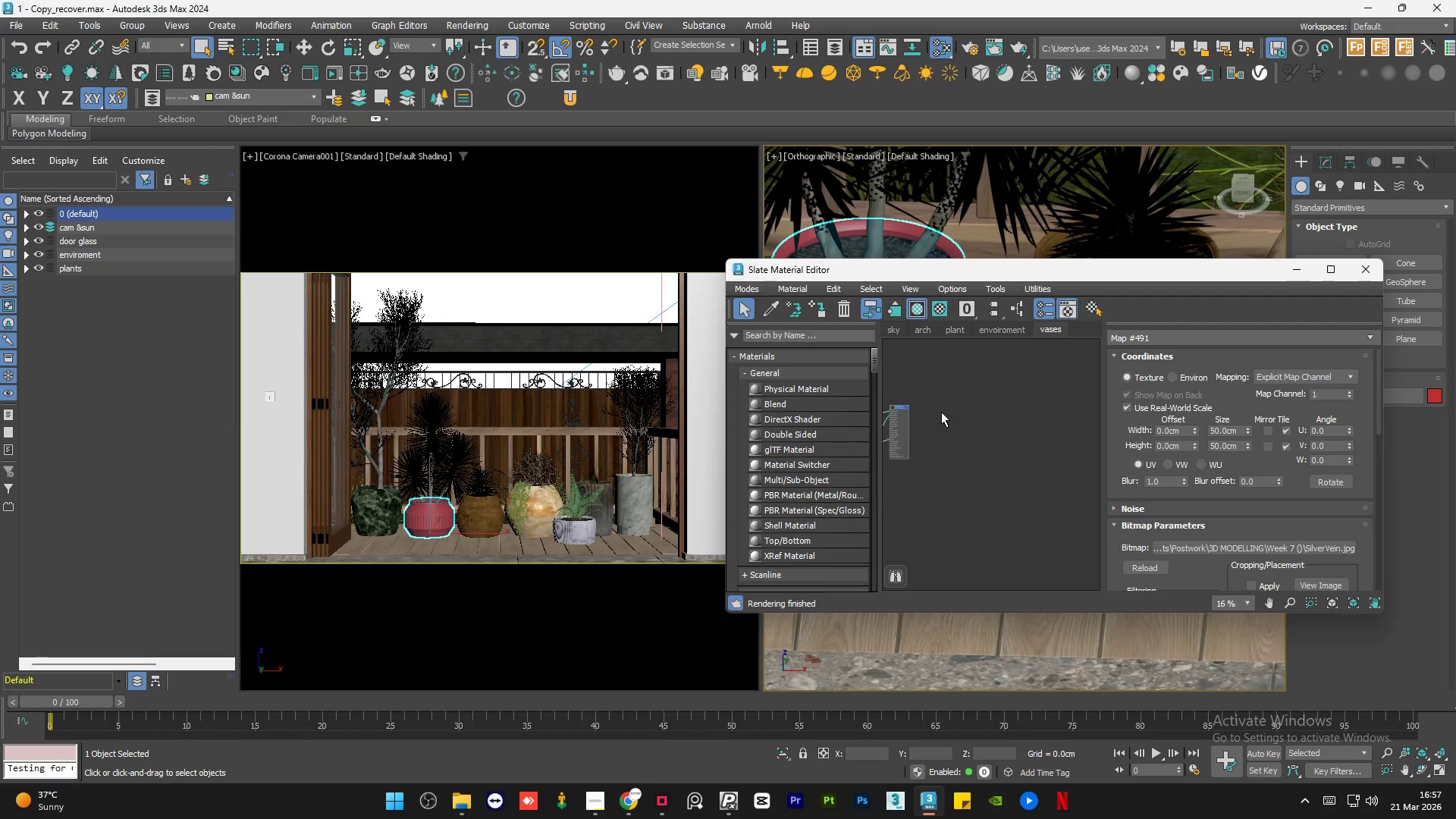 
right_click([936, 410])
 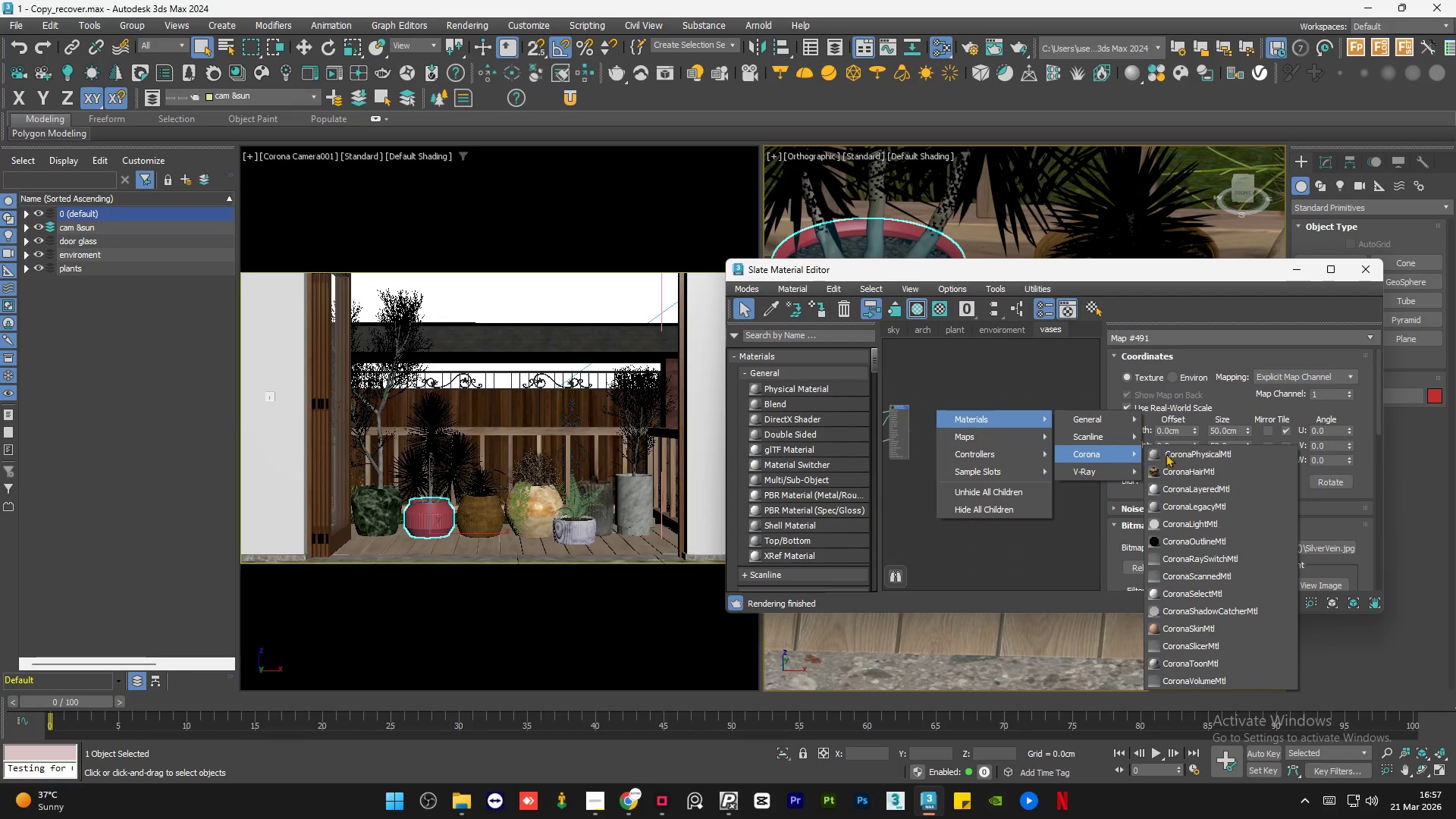 
left_click([1213, 502])
 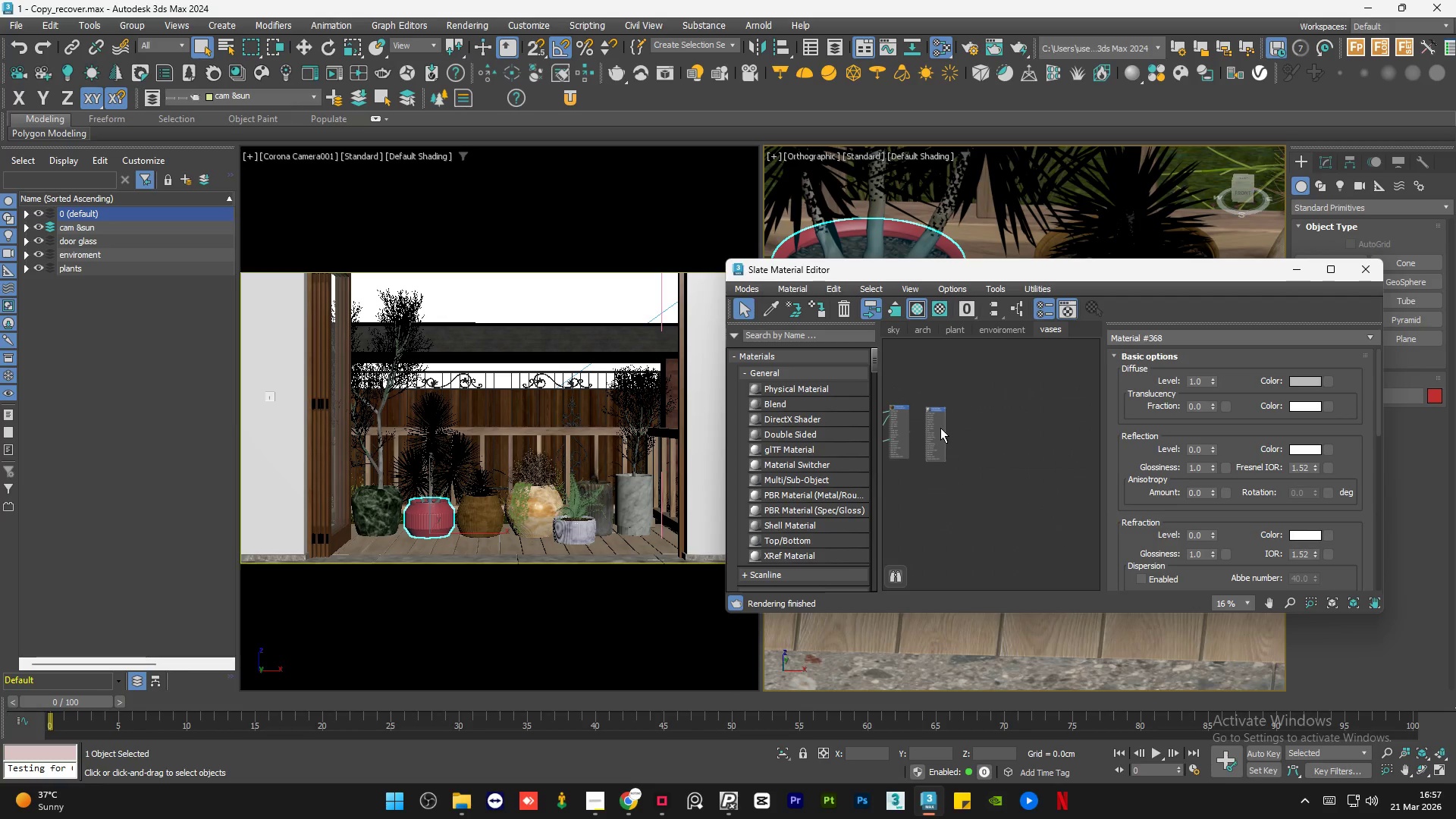 
left_click_drag(start_coordinate=[939, 428], to_coordinate=[979, 428])
 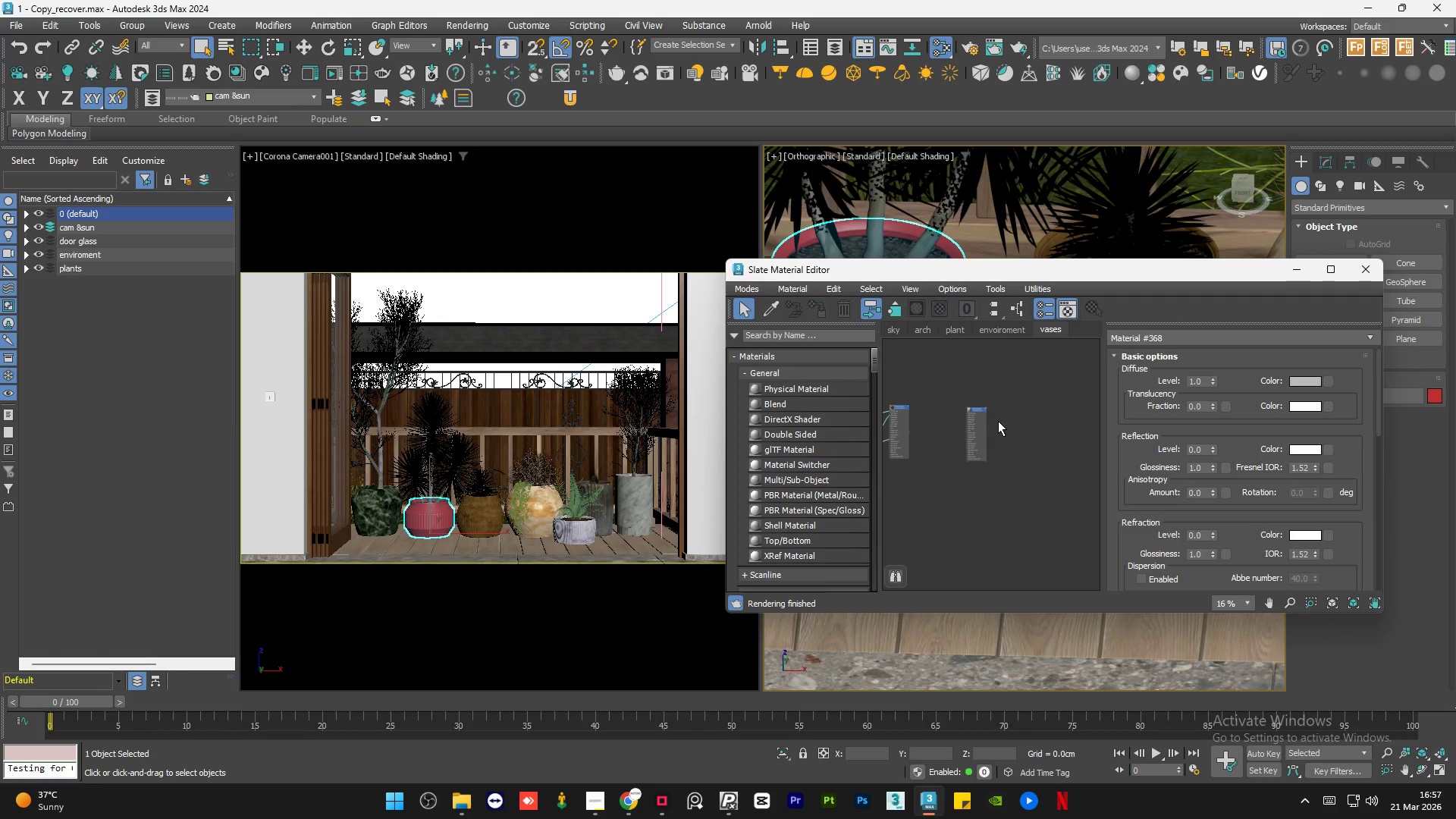 
left_click([998, 421])
 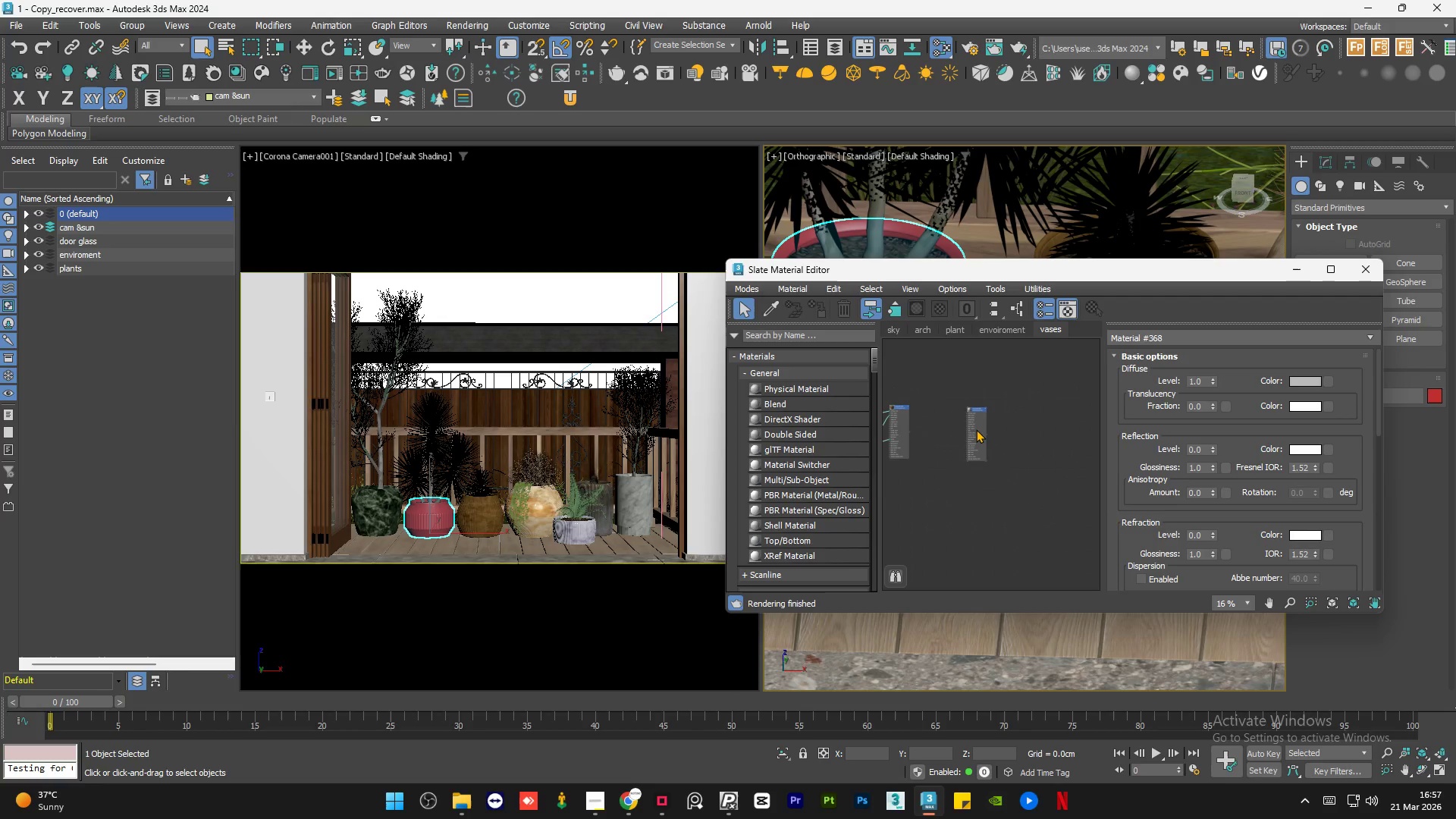 
double_click([976, 429])
 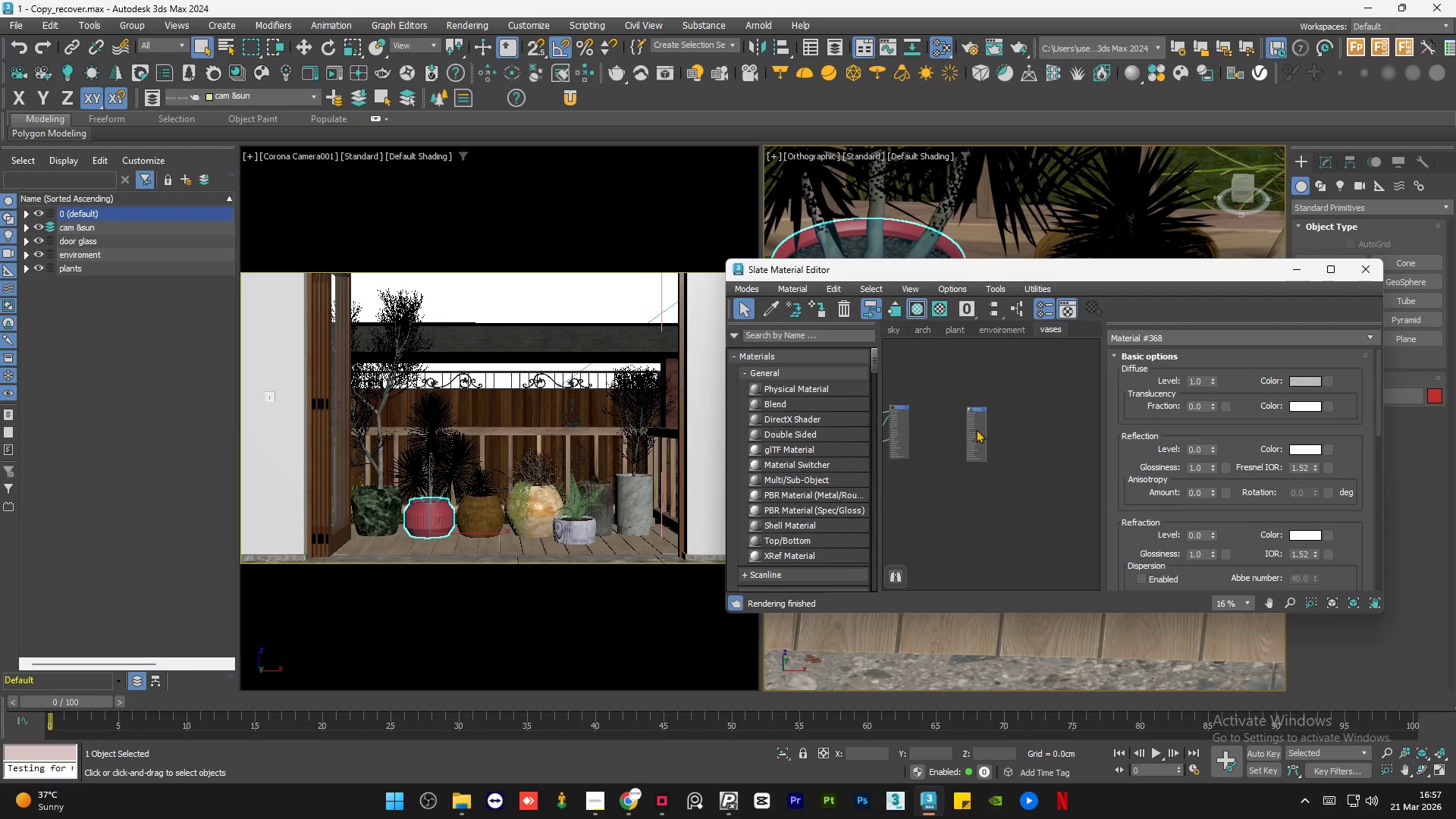 
key(A)
 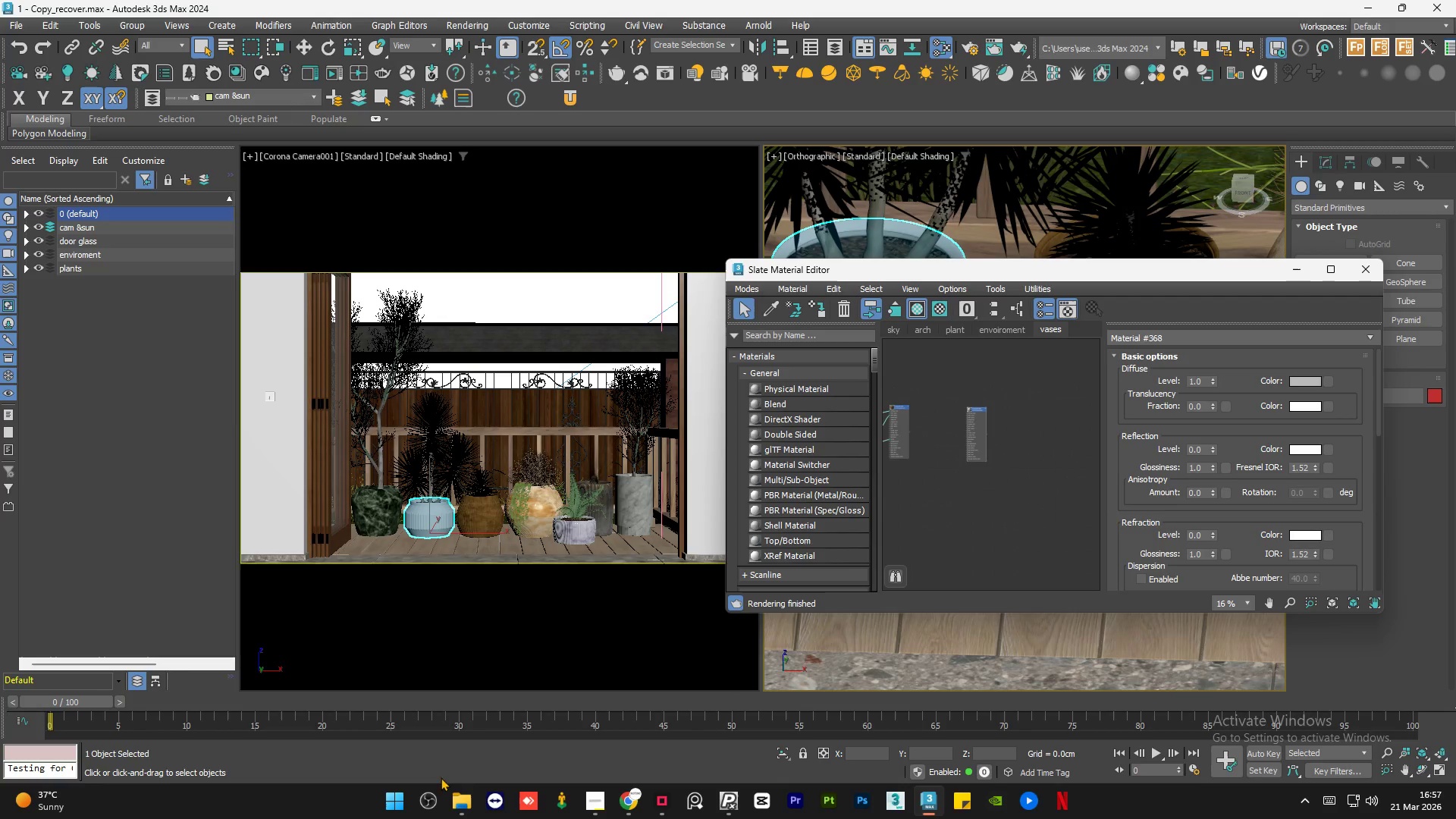 
left_click([457, 811])
 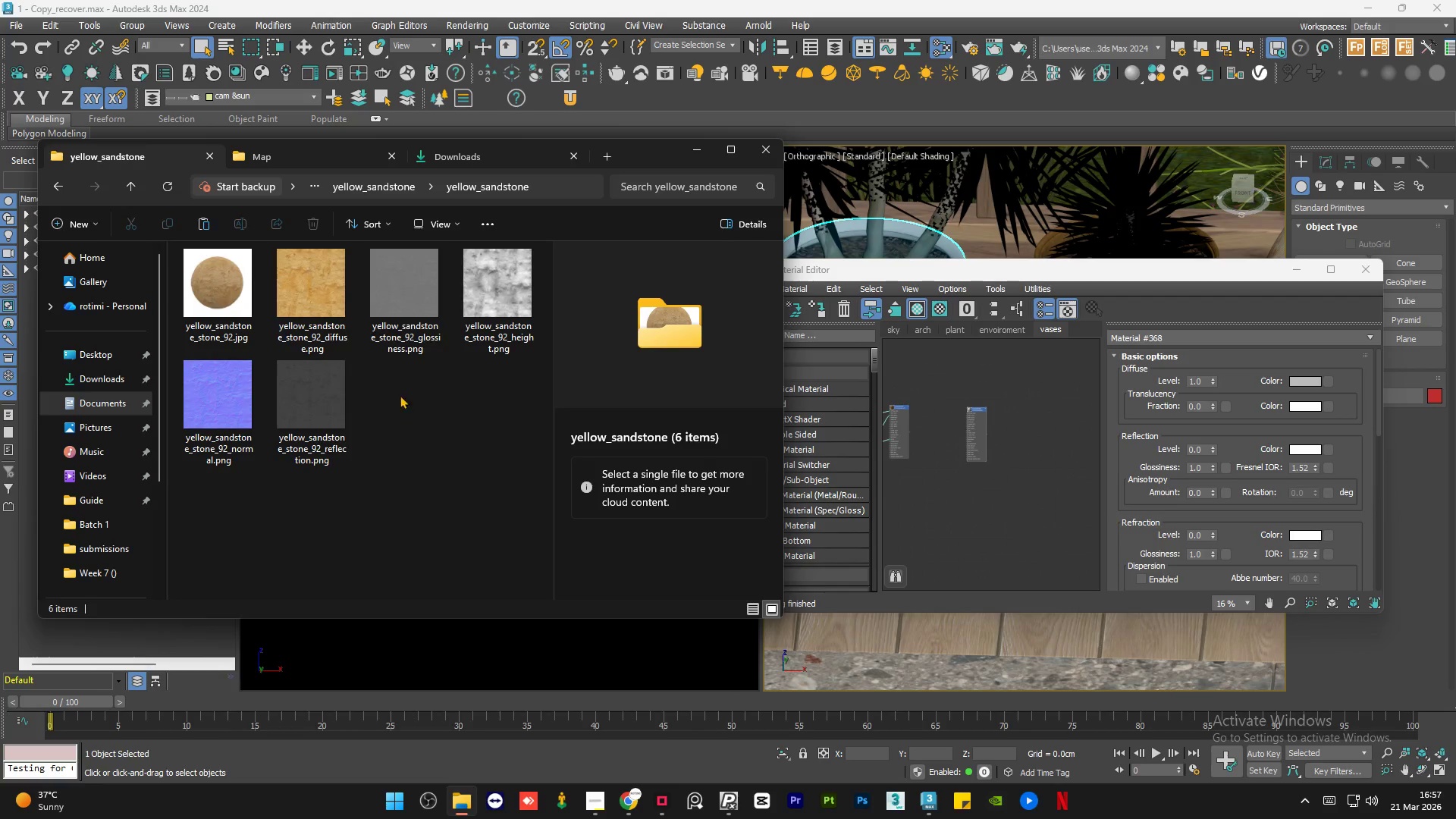 
left_click([330, 306])
 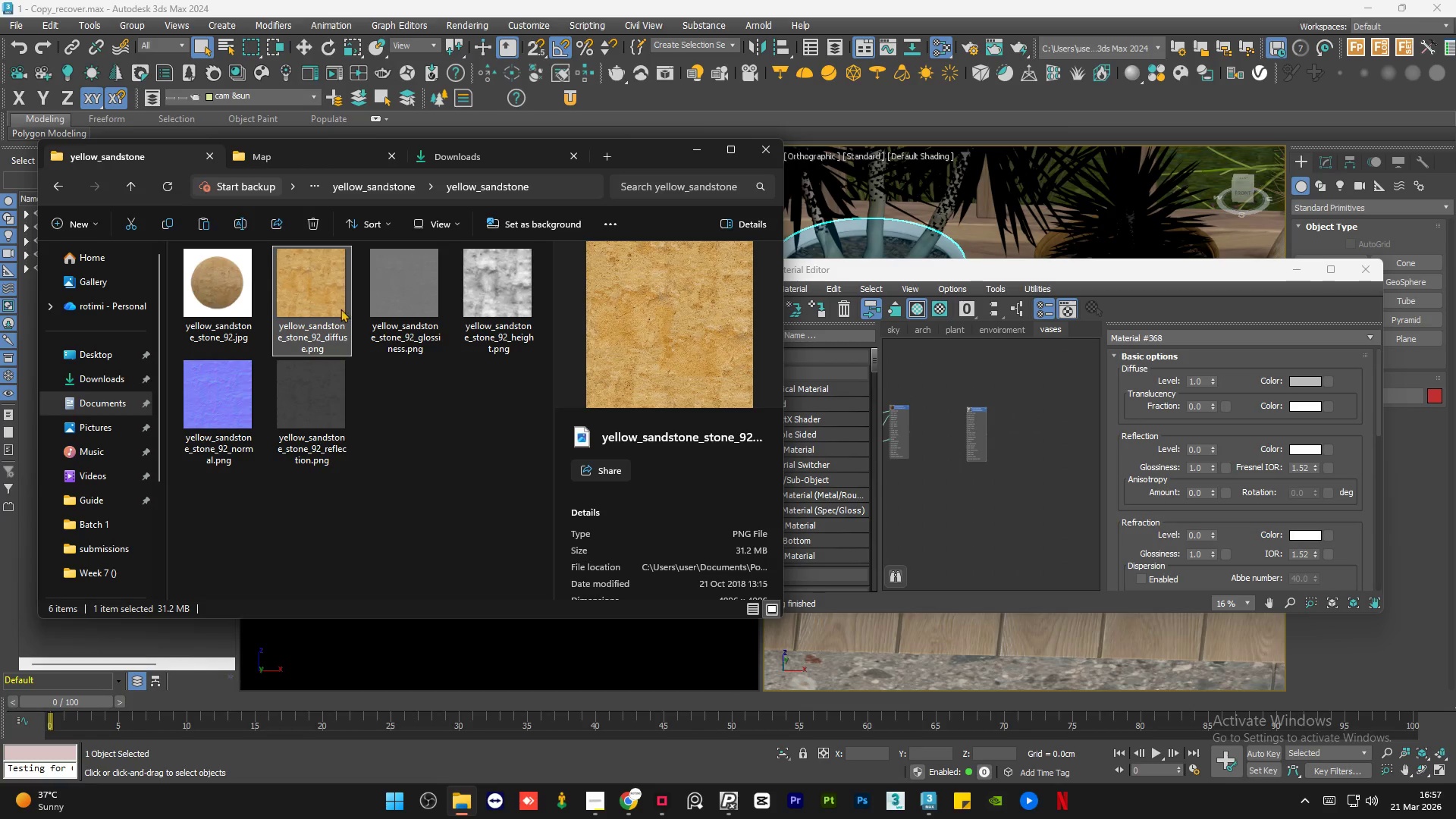 
hold_key(key=ControlLeft, duration=0.48)
left_click([416, 278])
 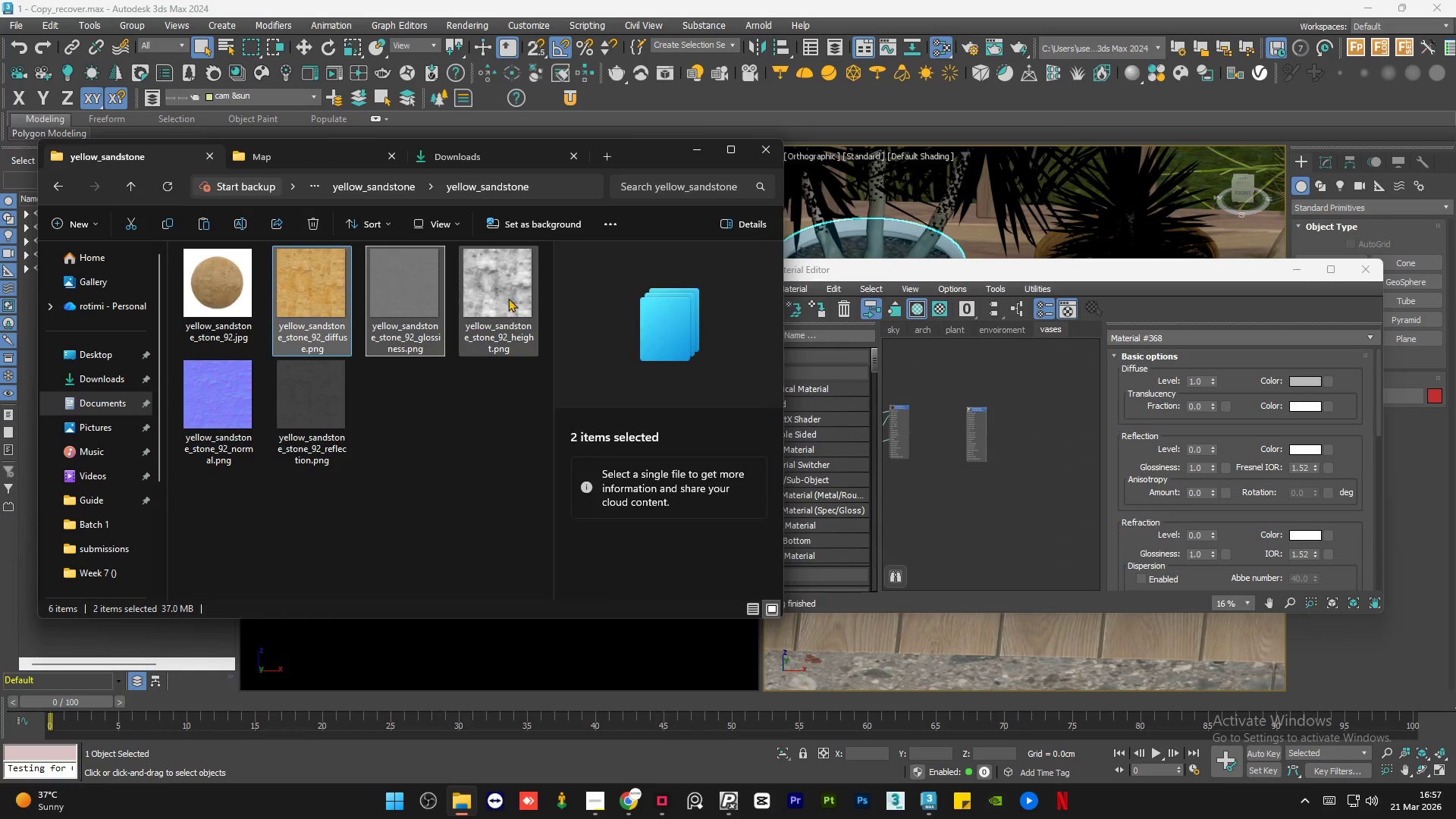 
hold_key(key=ControlLeft, duration=0.62)
left_click([519, 296])
 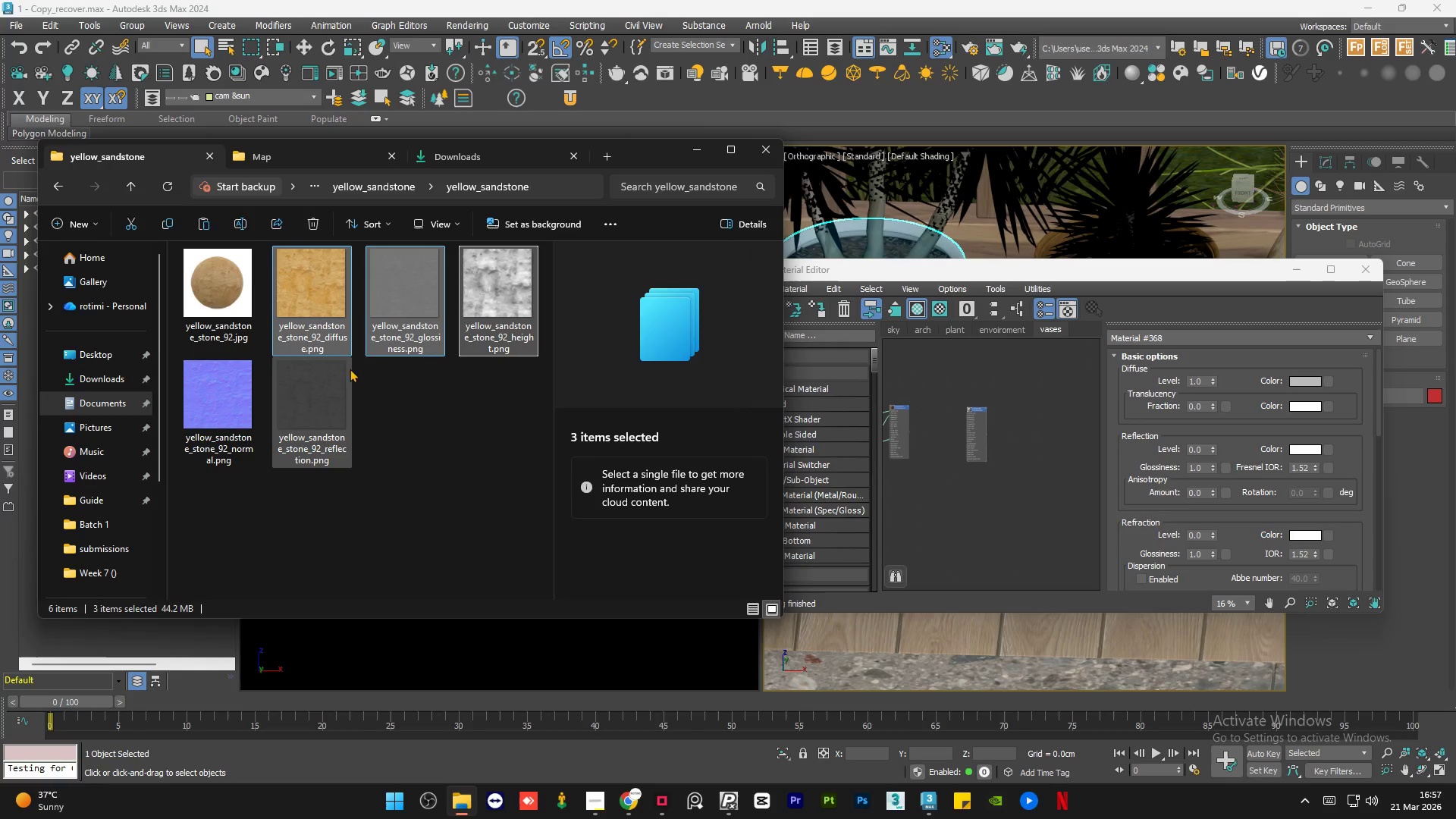 
hold_key(key=ControlLeft, duration=1.03)
left_click([228, 416])
 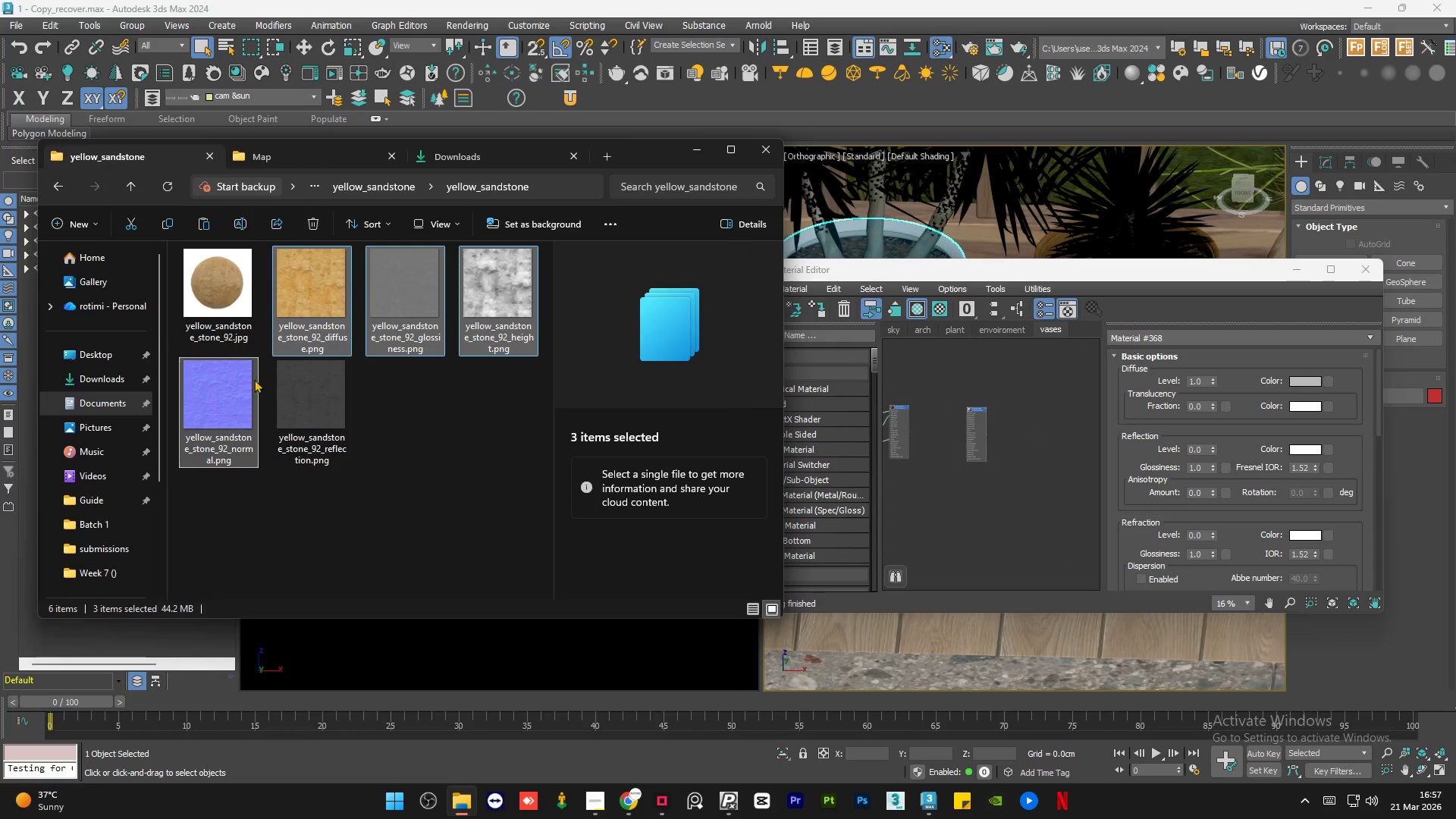 
hold_key(key=ControlLeft, duration=3.45)
 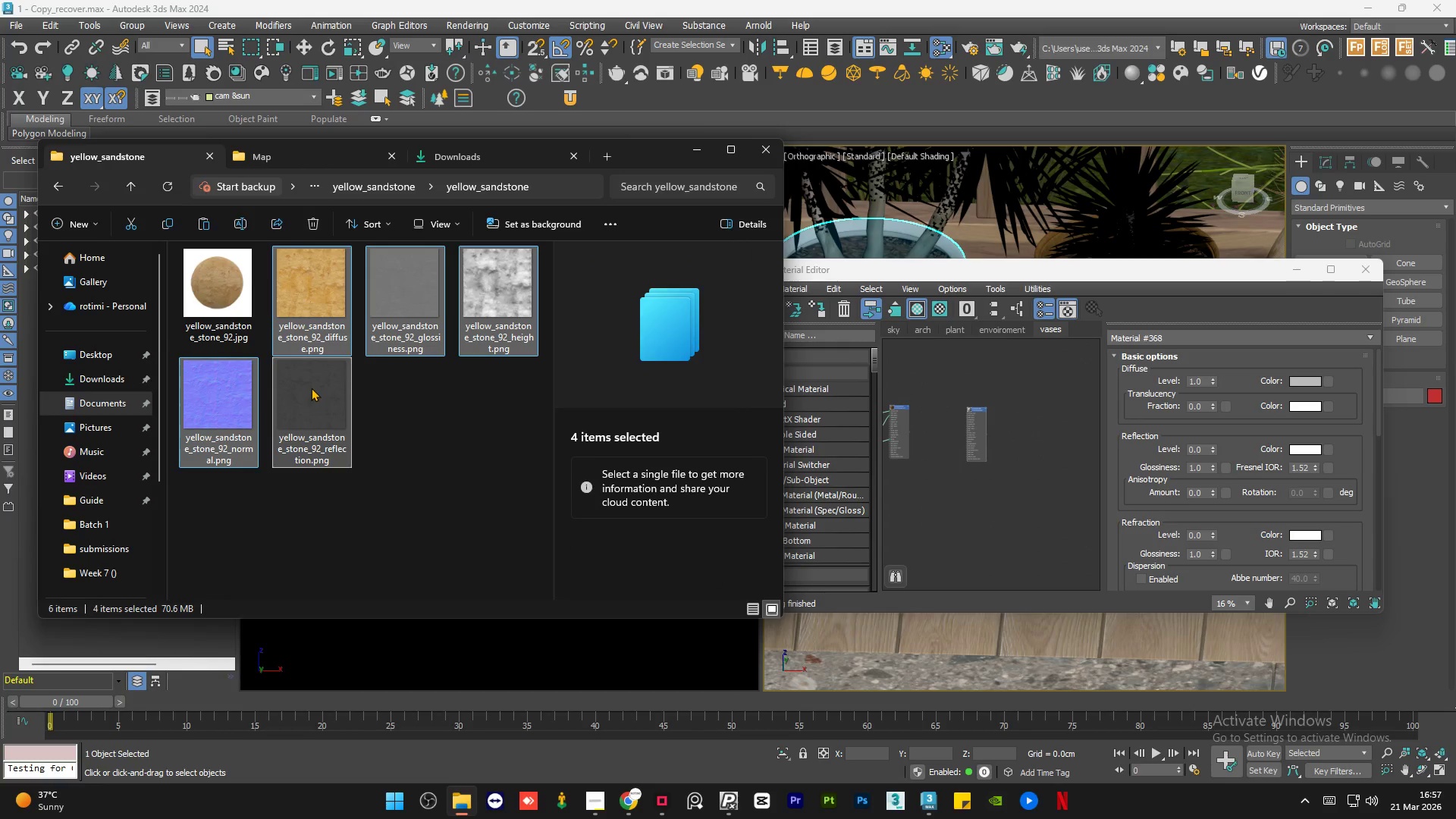 
hold_key(key=ControlLeft, duration=0.64)
left_click([311, 391])
 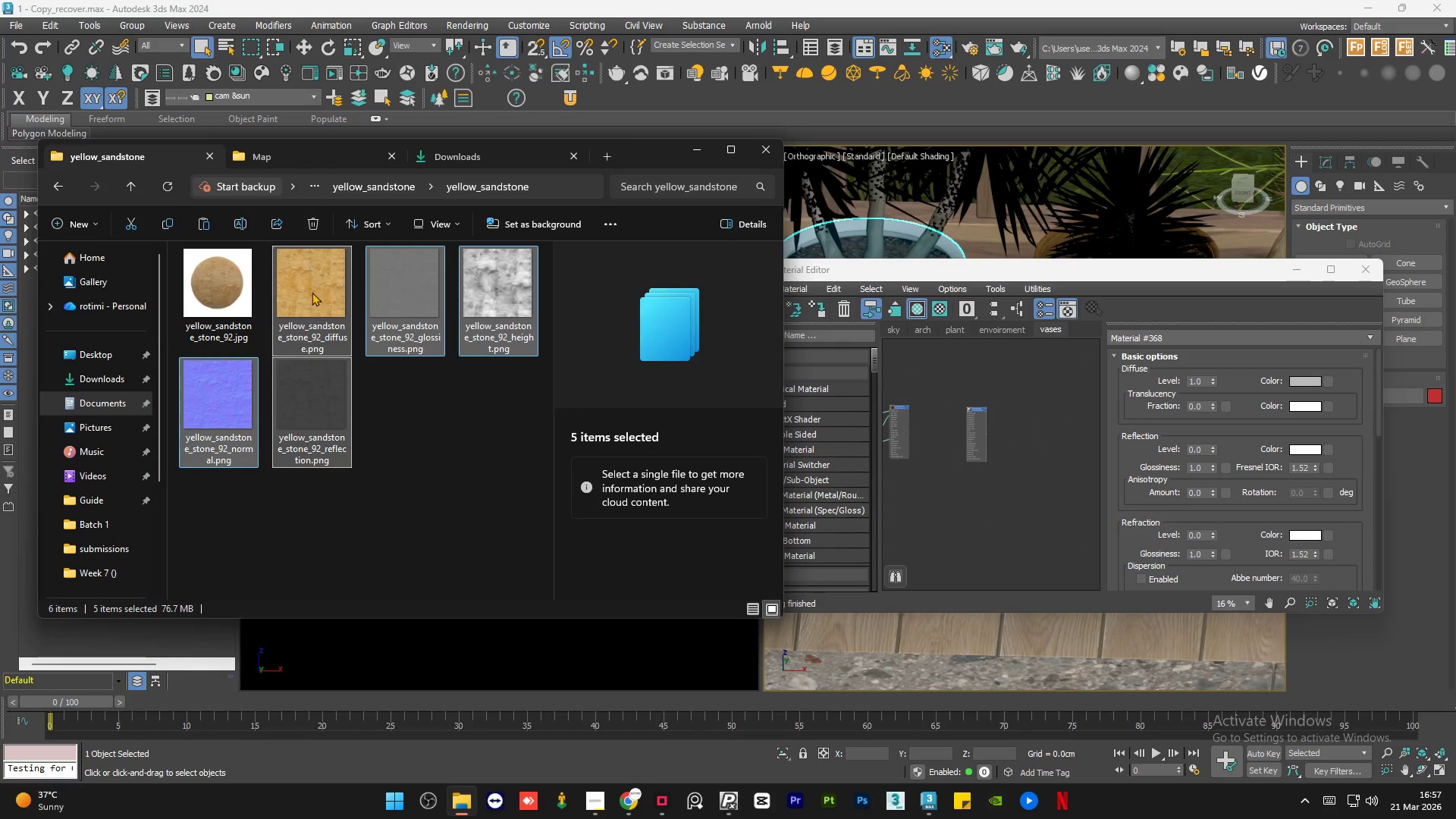 
left_click_drag(start_coordinate=[308, 284], to_coordinate=[942, 413])
 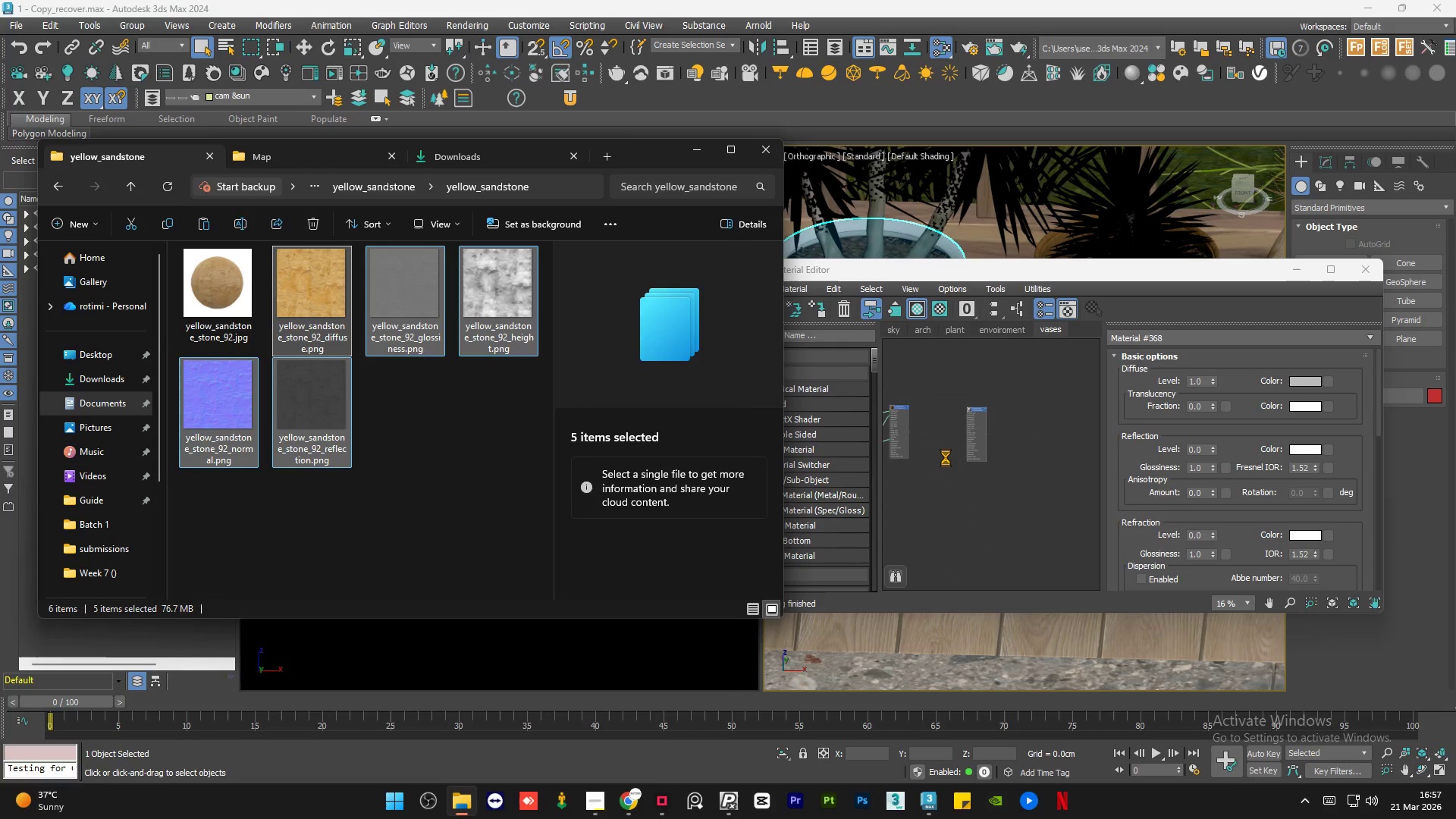 
mouse_move([943, 431])
 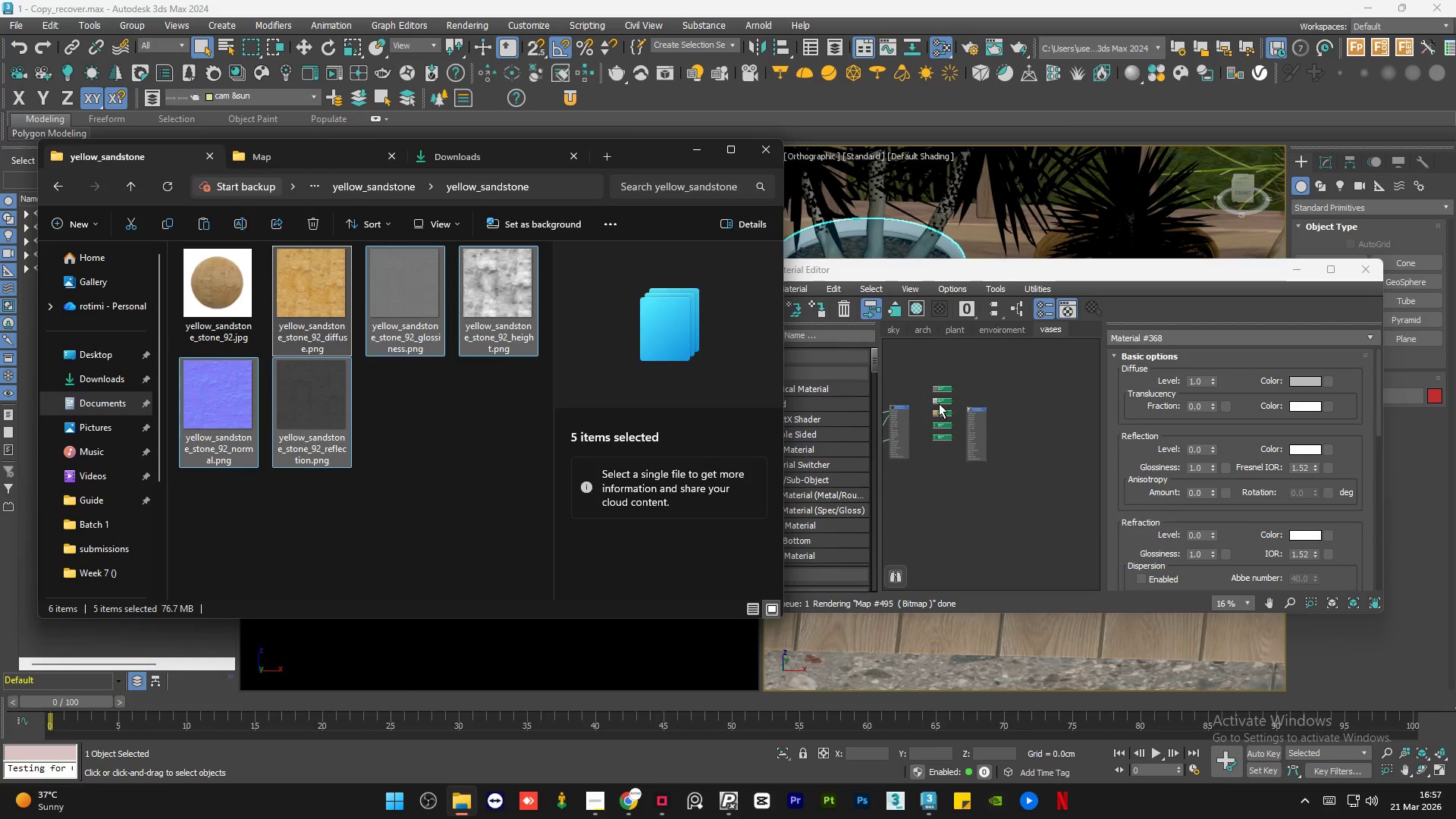 
scroll: coordinate [939, 403], scroll_direction: up, amount: 4.0
 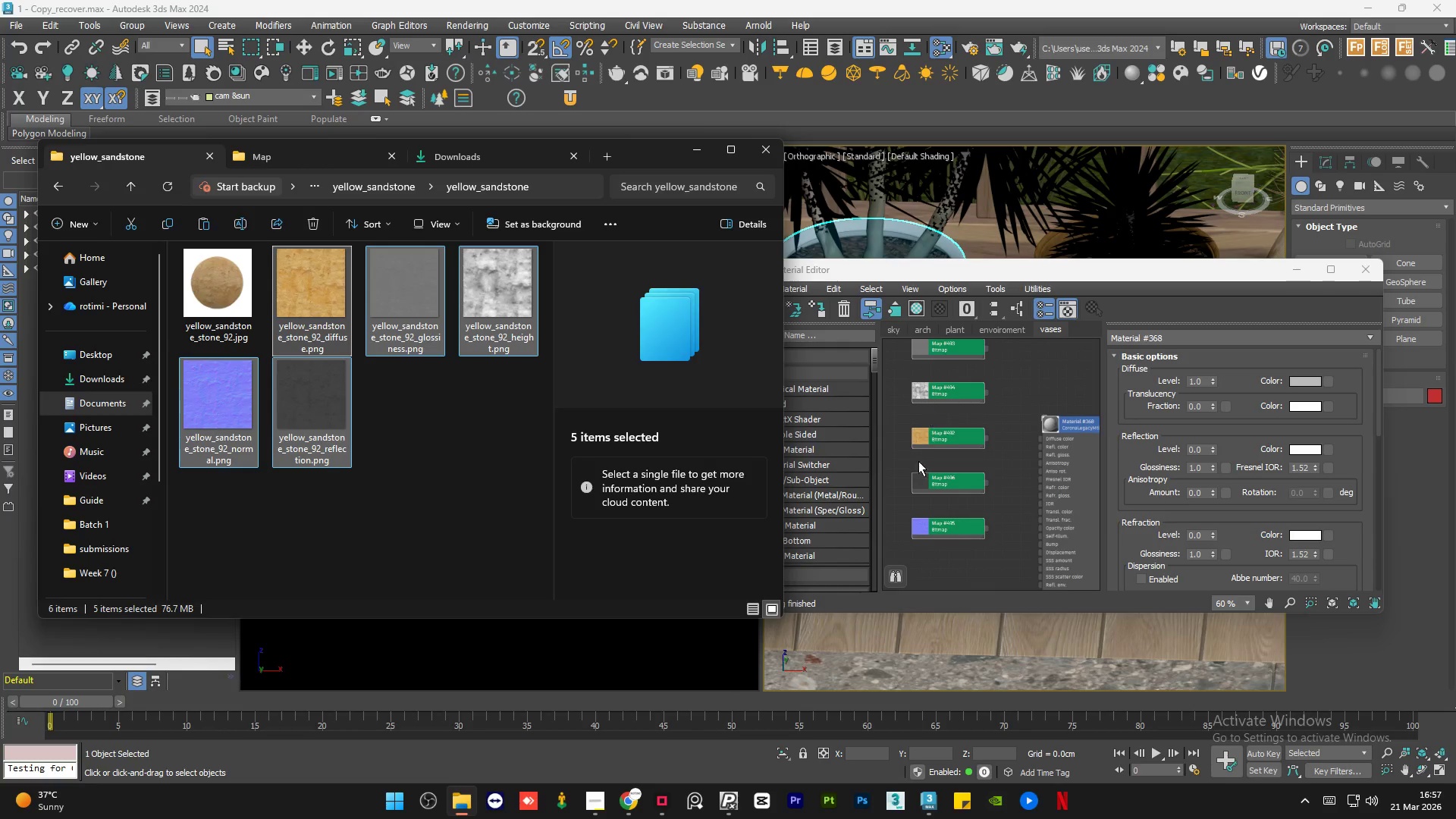 
scroll: coordinate [919, 464], scroll_direction: down, amount: 1.0
 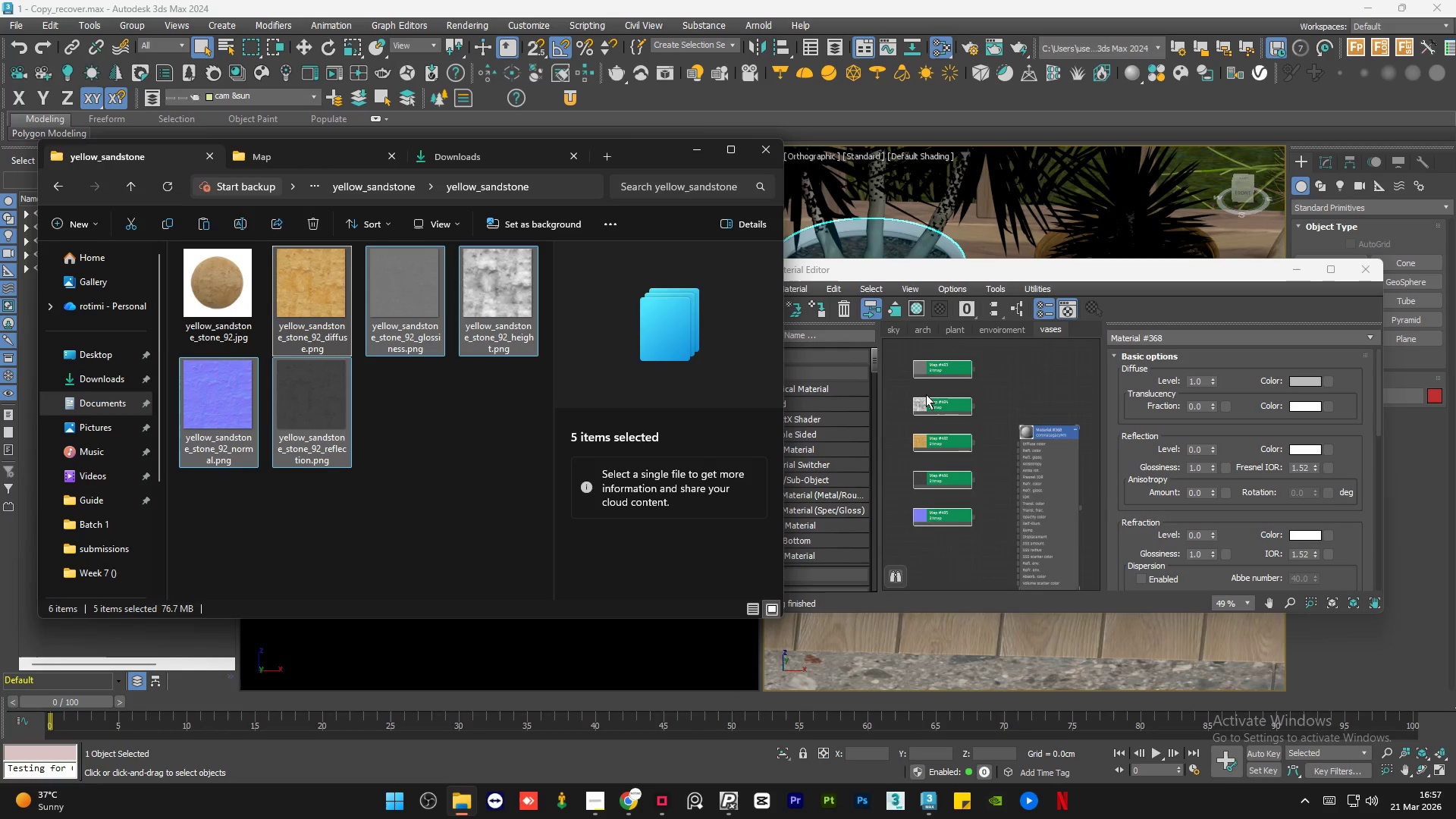 
scroll: coordinate [926, 394], scroll_direction: up, amount: 1.0
 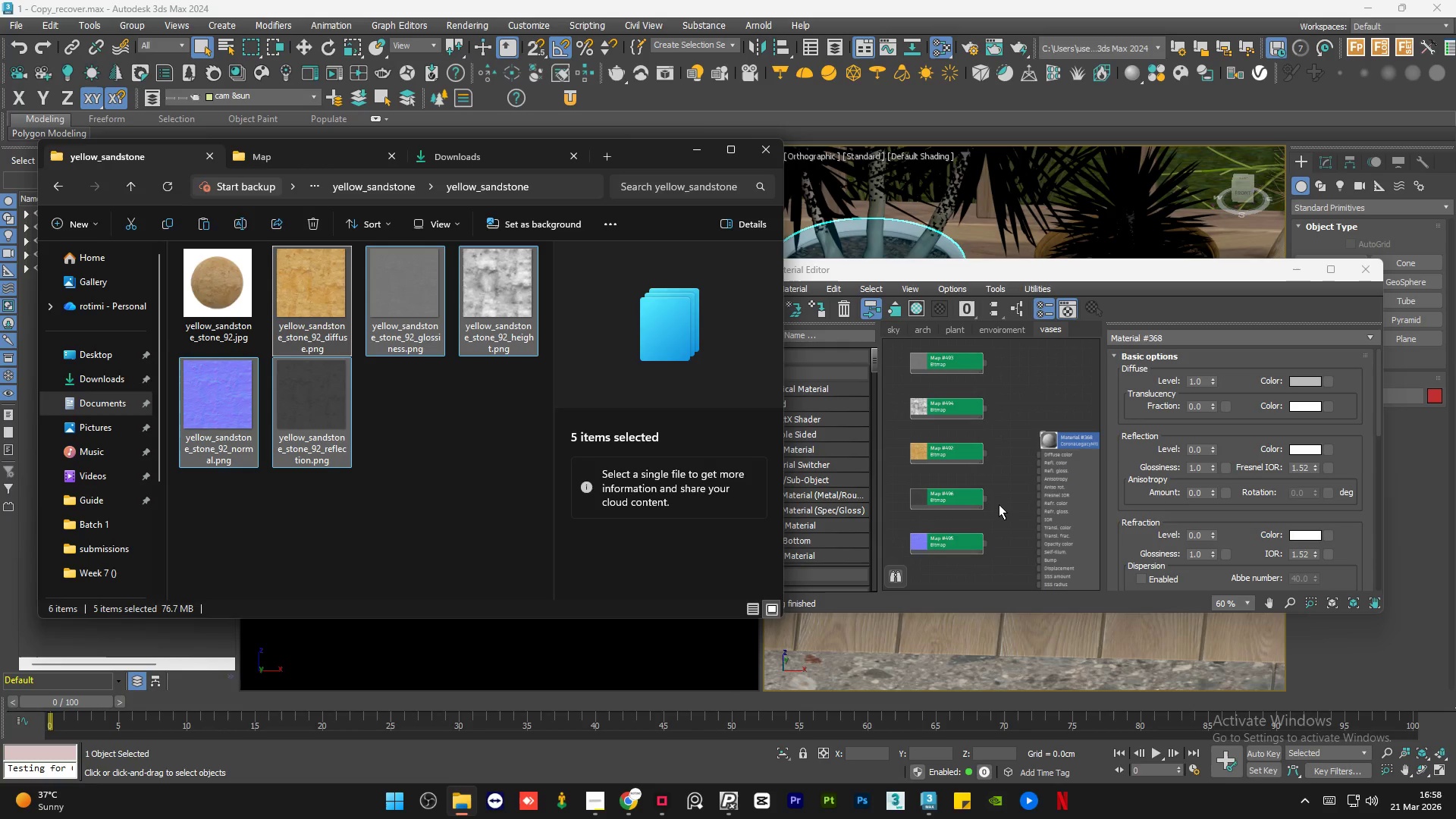 
left_click([1003, 497])
 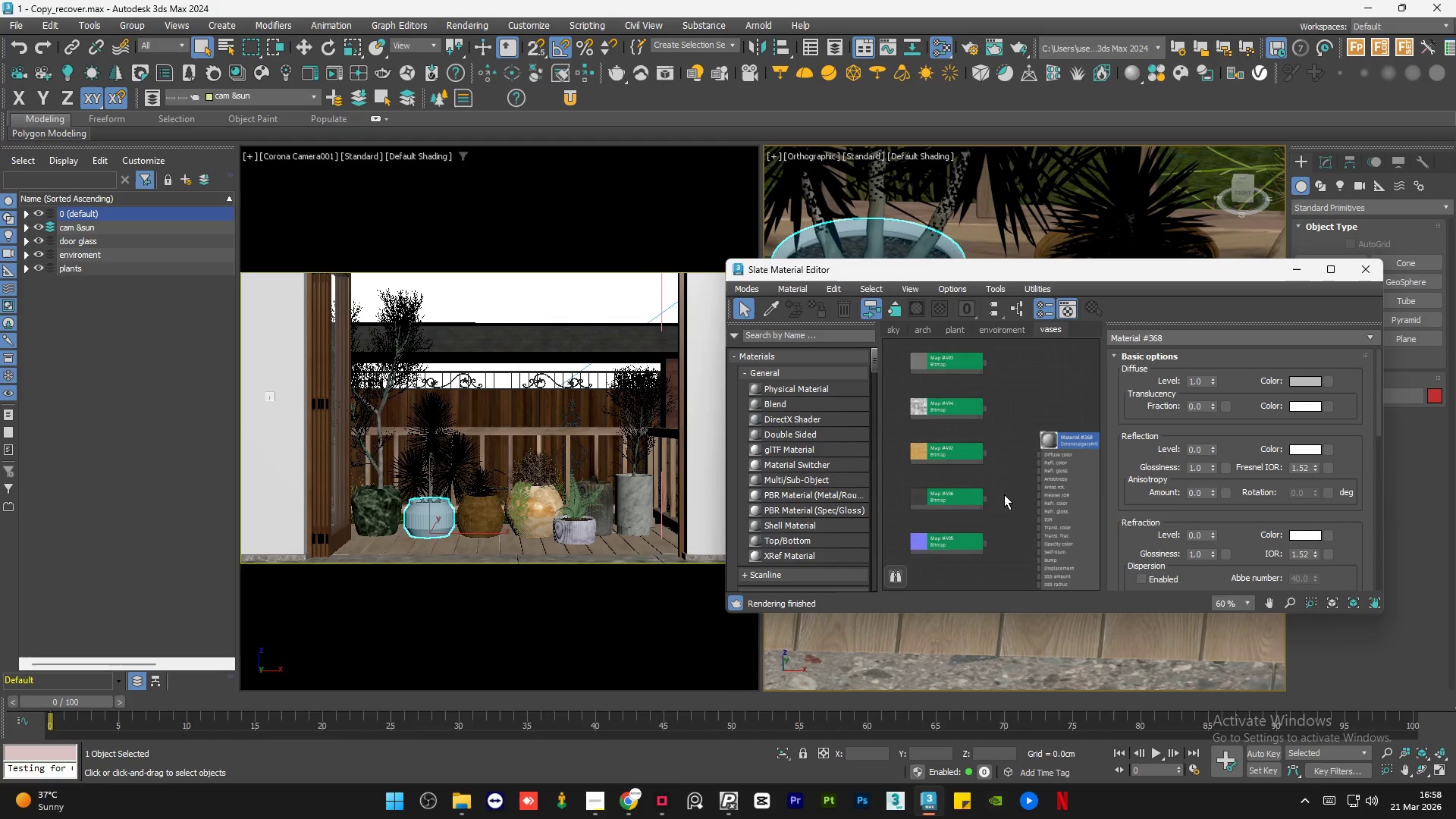 
scroll: coordinate [1004, 494], scroll_direction: up, amount: 2.0
 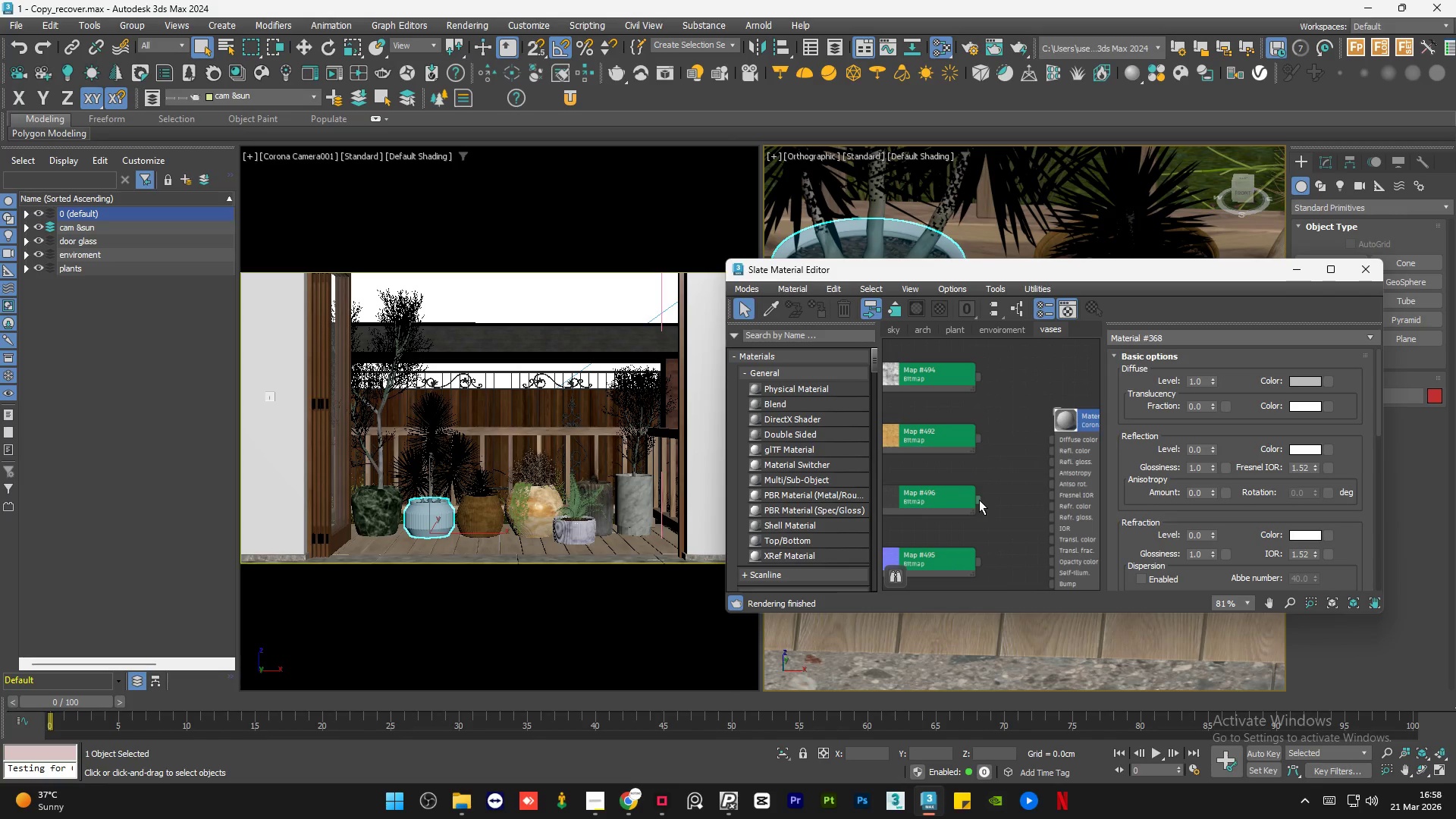 
left_click_drag(start_coordinate=[978, 500], to_coordinate=[1053, 453])
 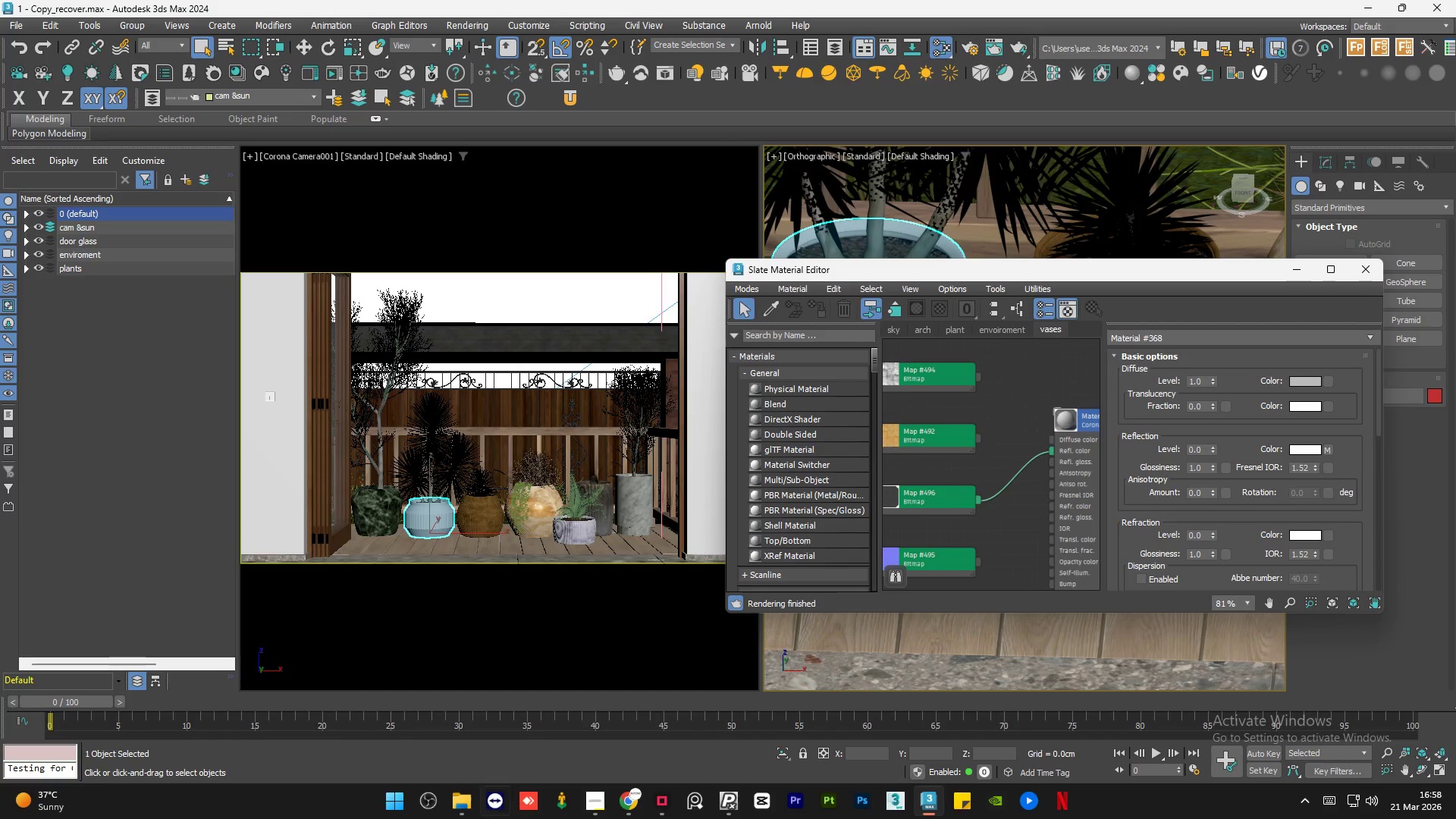 
left_click([462, 811])
 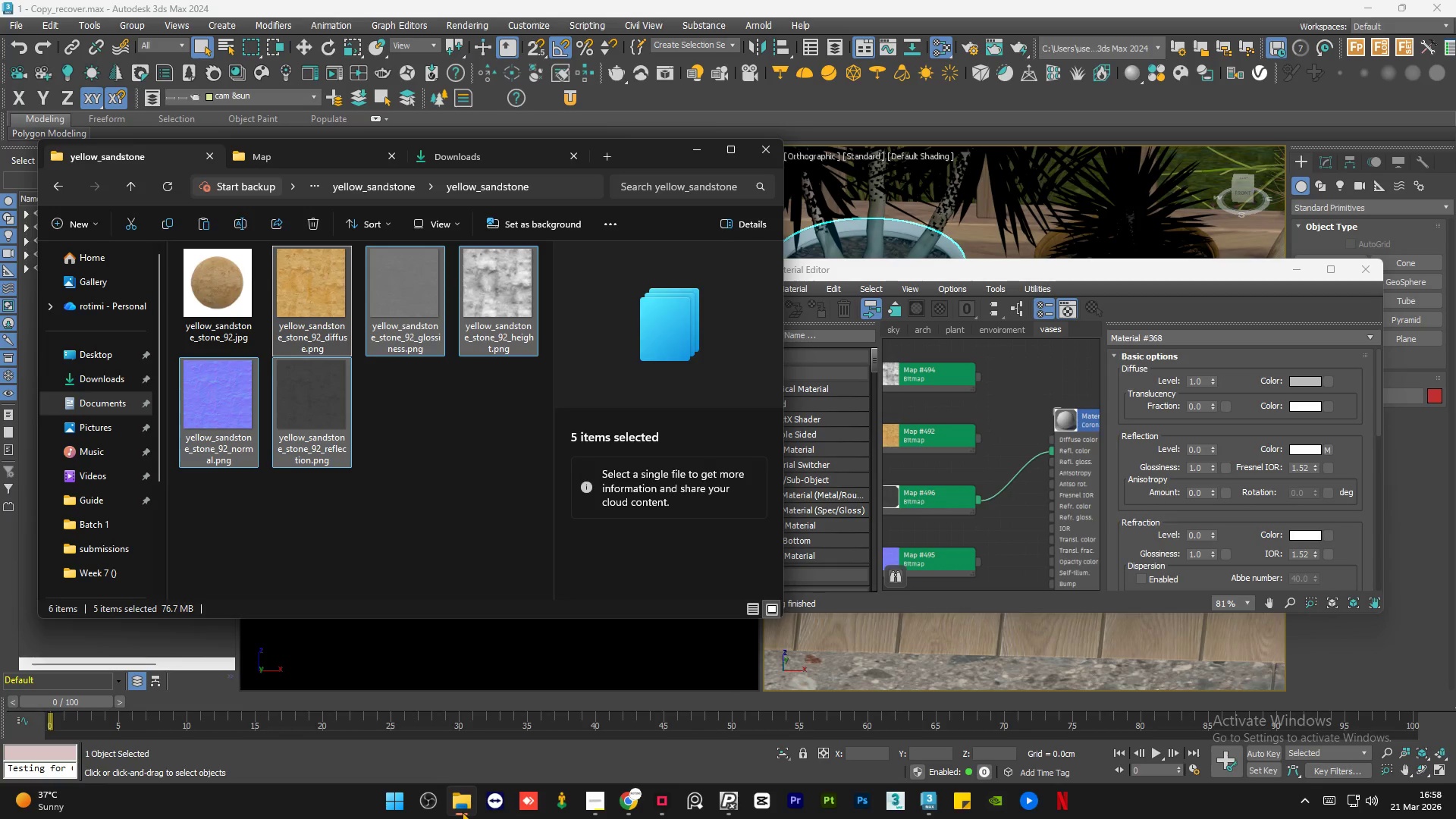 
left_click([462, 811])
 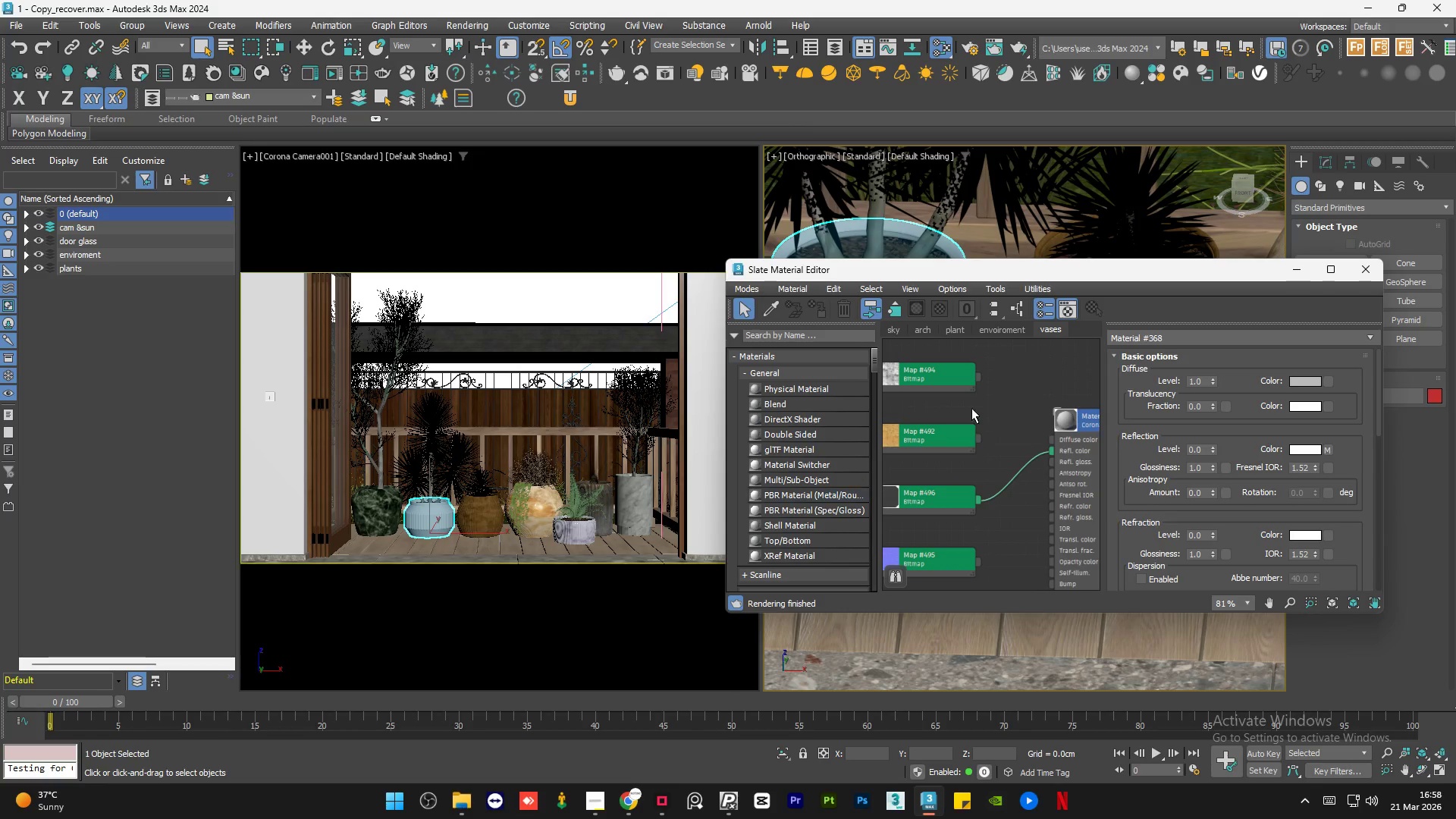 
scroll: coordinate [1003, 523], scroll_direction: up, amount: 1.0
 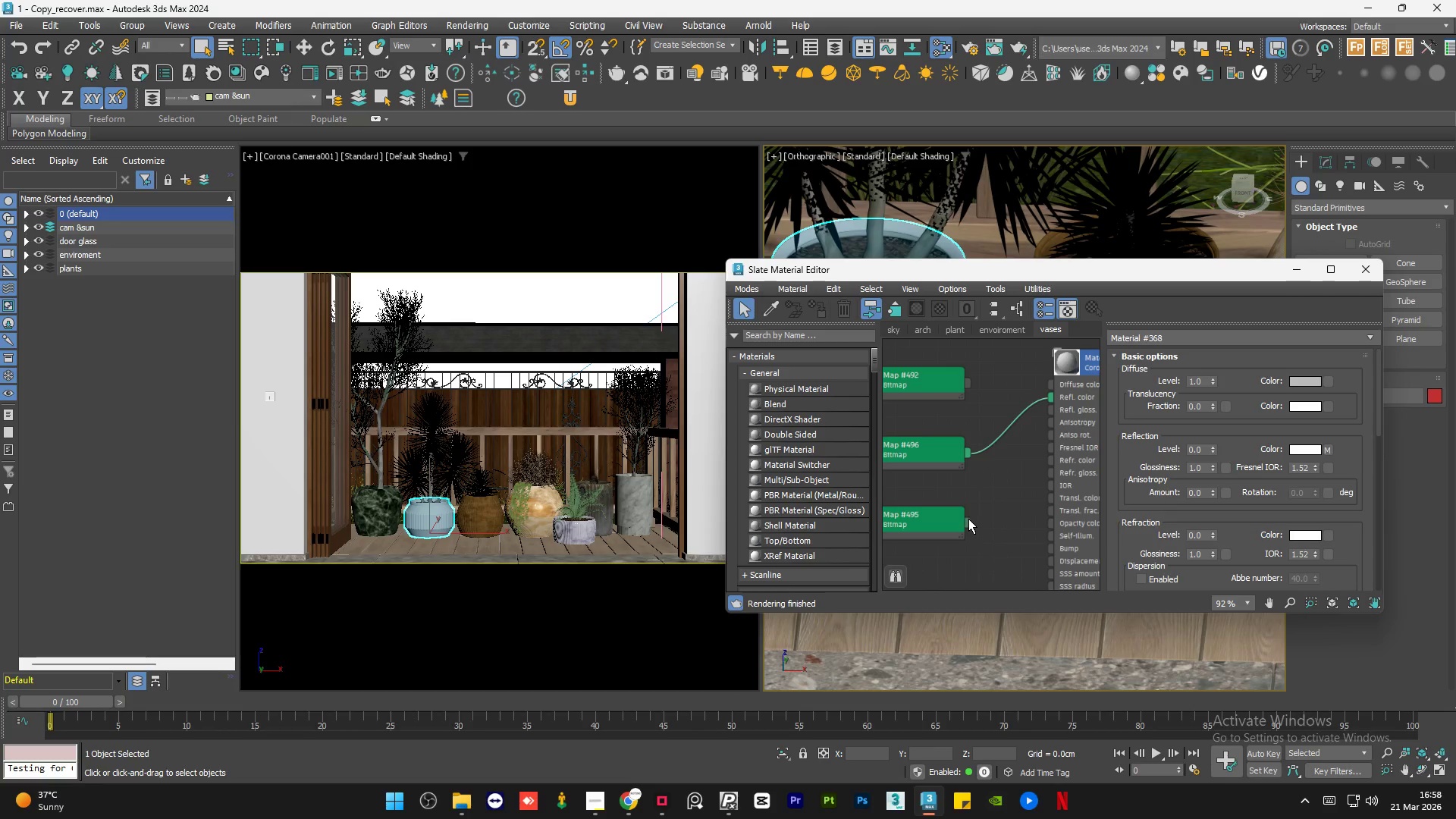 
left_click_drag(start_coordinate=[968, 519], to_coordinate=[1048, 549])
 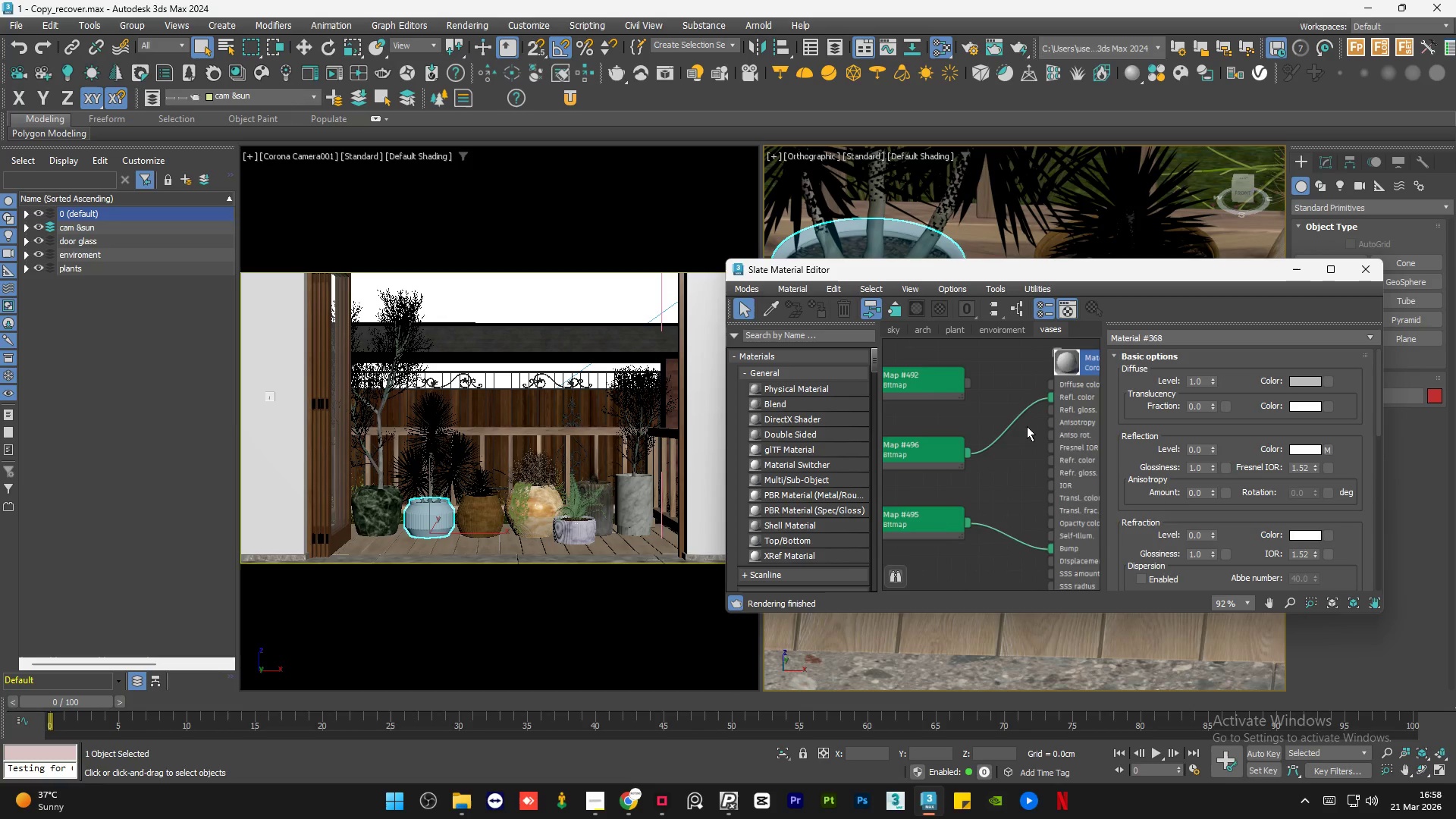 
scroll: coordinate [1022, 431], scroll_direction: down, amount: 3.0
 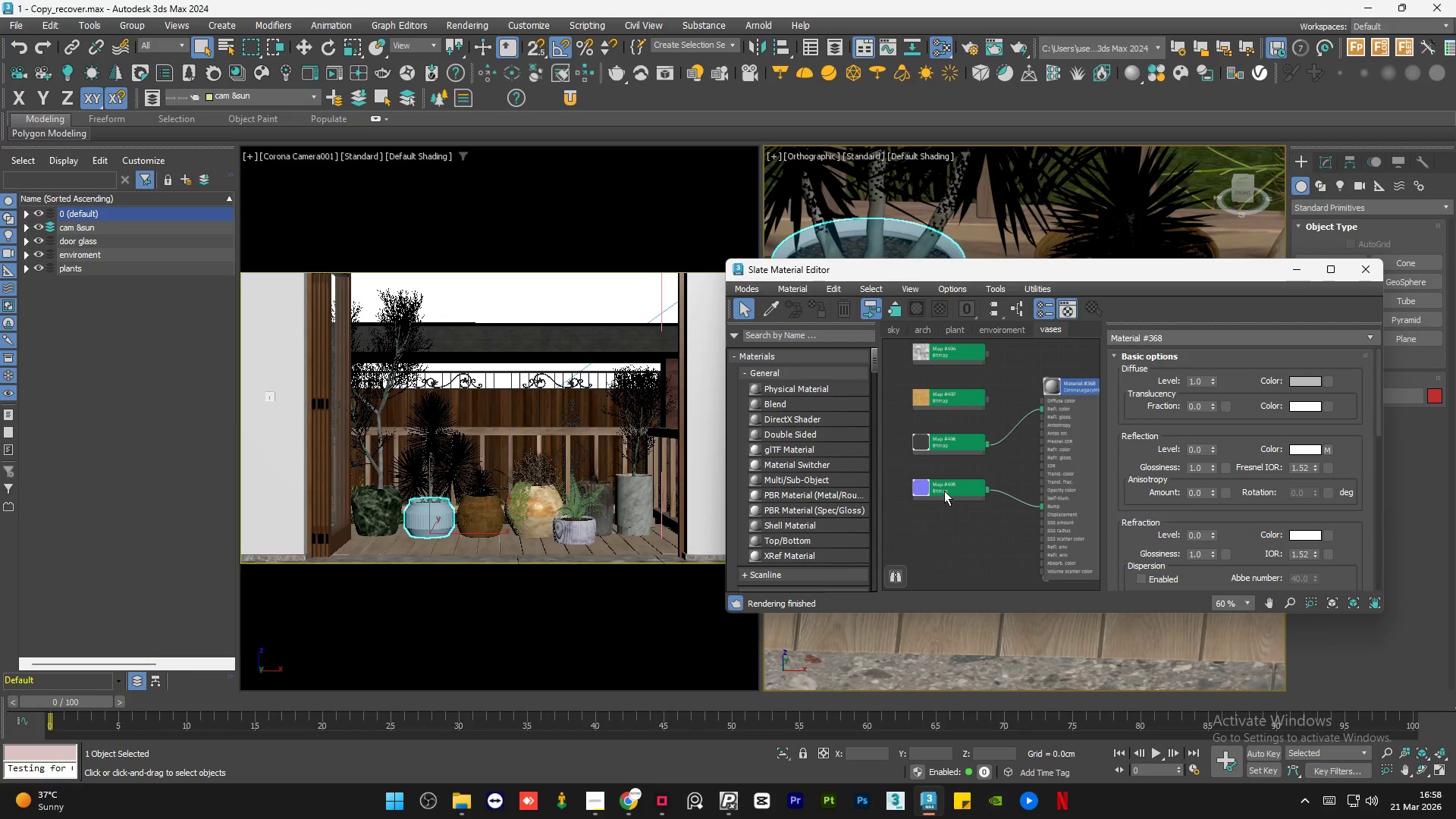 
left_click_drag(start_coordinate=[946, 493], to_coordinate=[946, 538])
 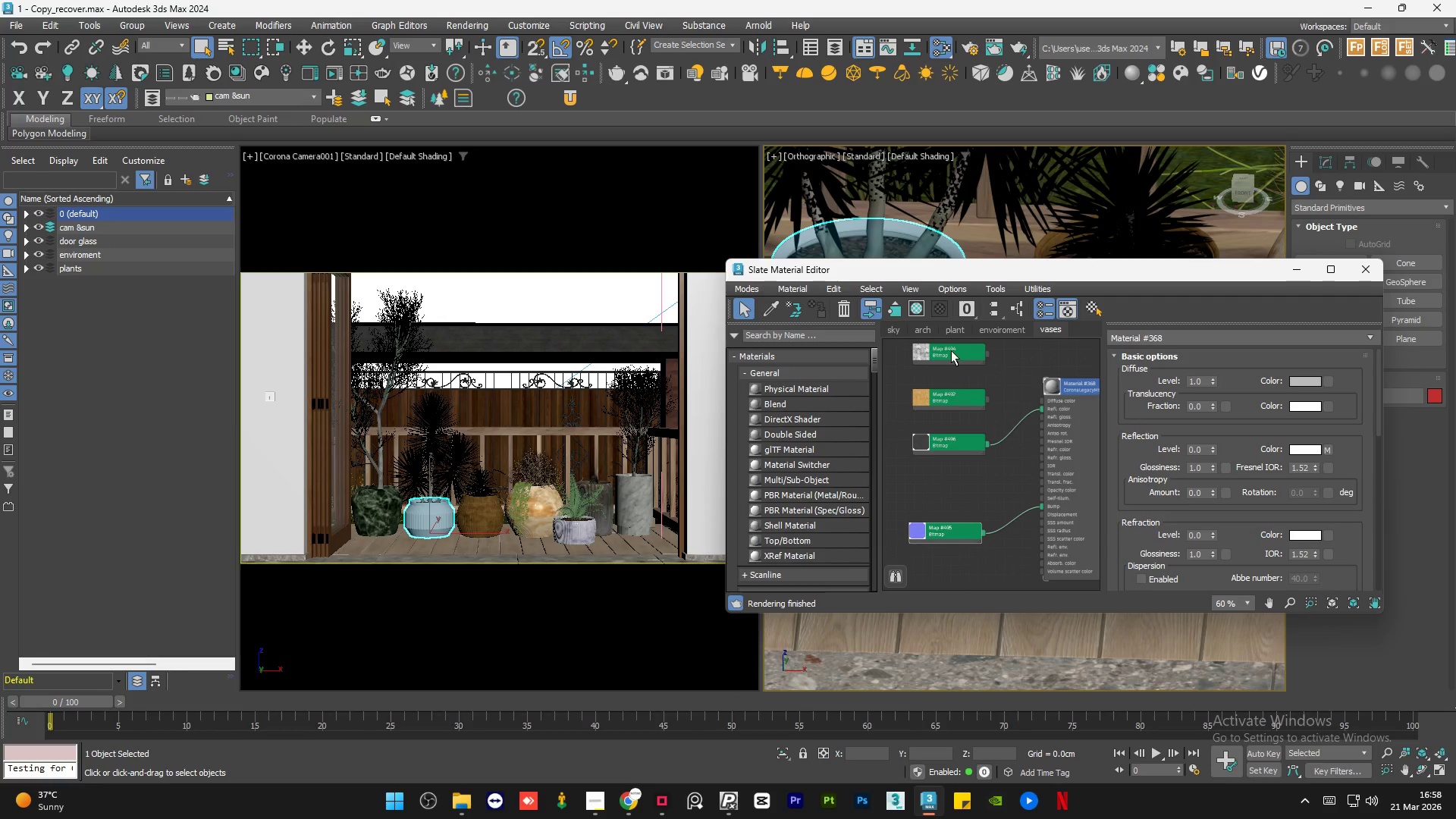 
left_click_drag(start_coordinate=[951, 349], to_coordinate=[949, 504])
 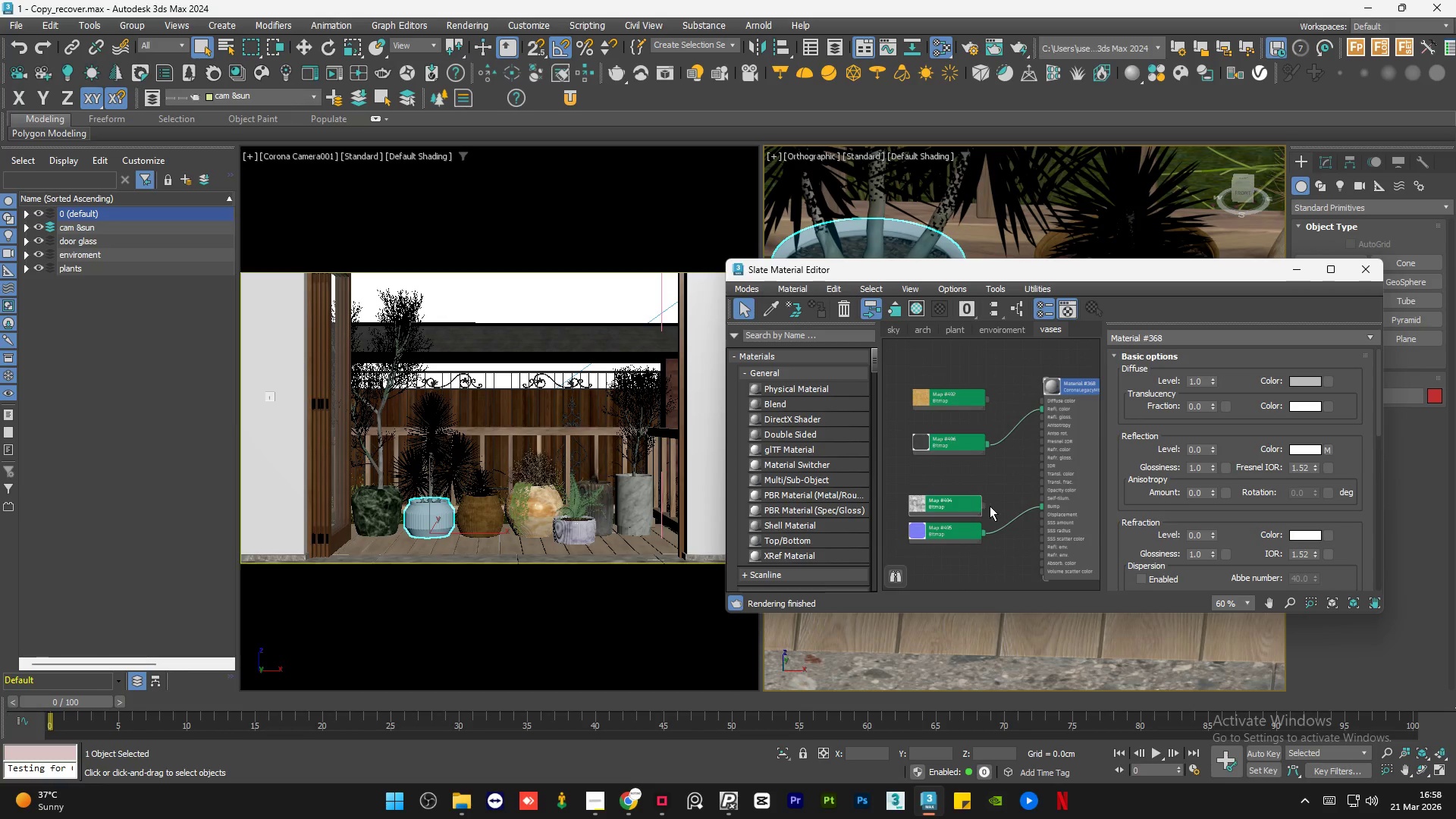 
scroll: coordinate [990, 506], scroll_direction: up, amount: 4.0
 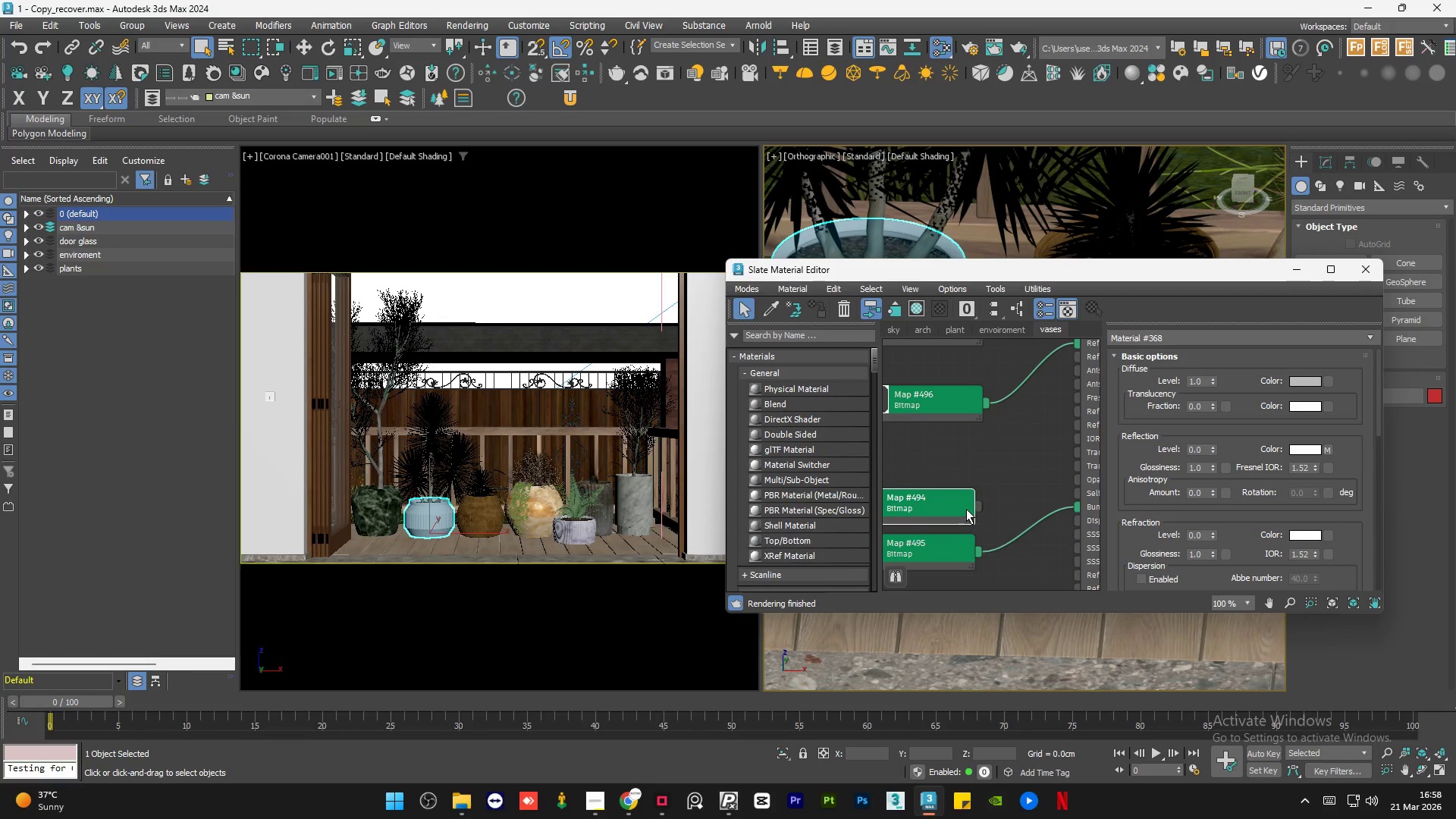 
left_click_drag(start_coordinate=[940, 544], to_coordinate=[946, 493])
 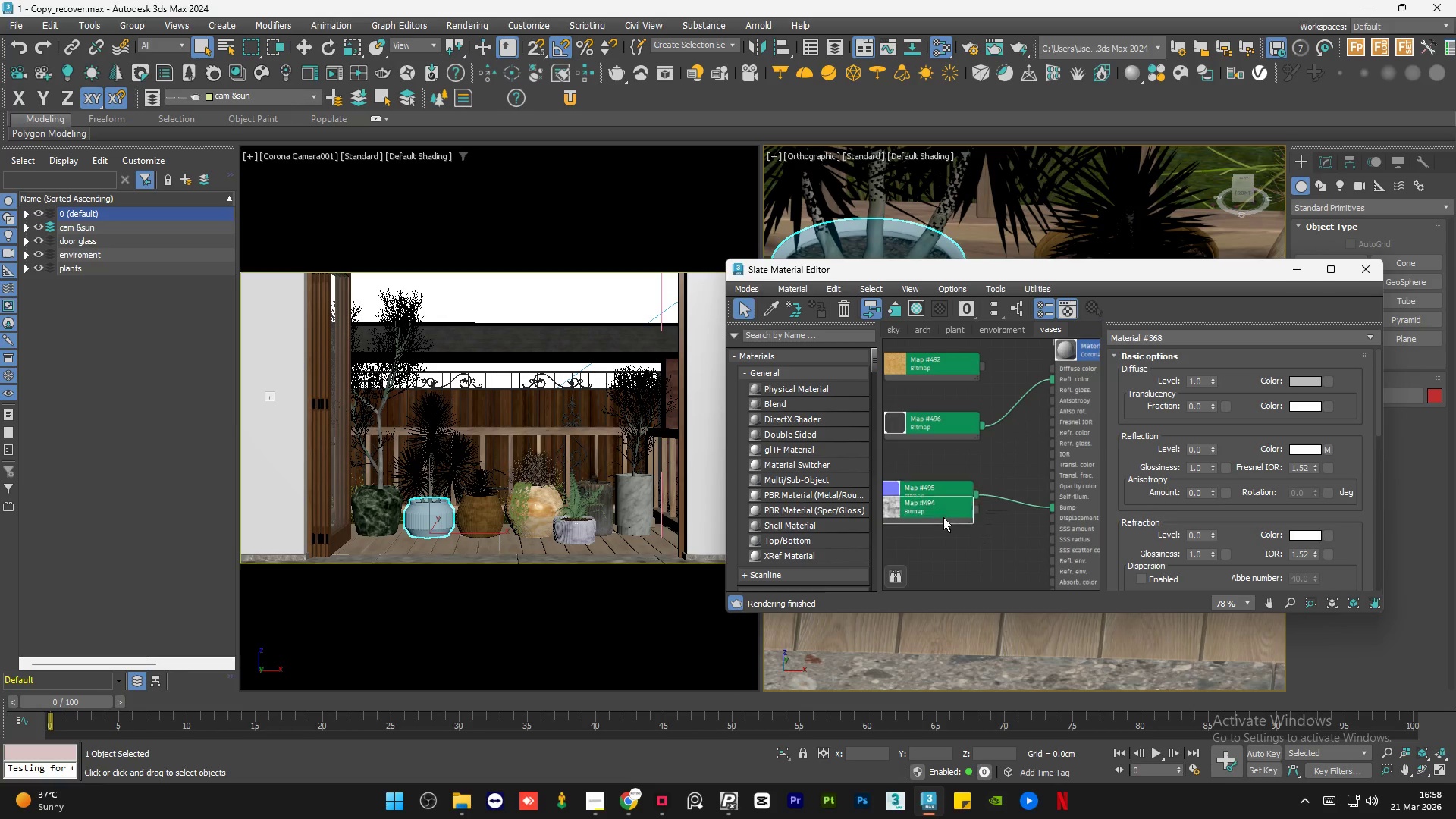 
scroll: coordinate [965, 508], scroll_direction: down, amount: 2.0
 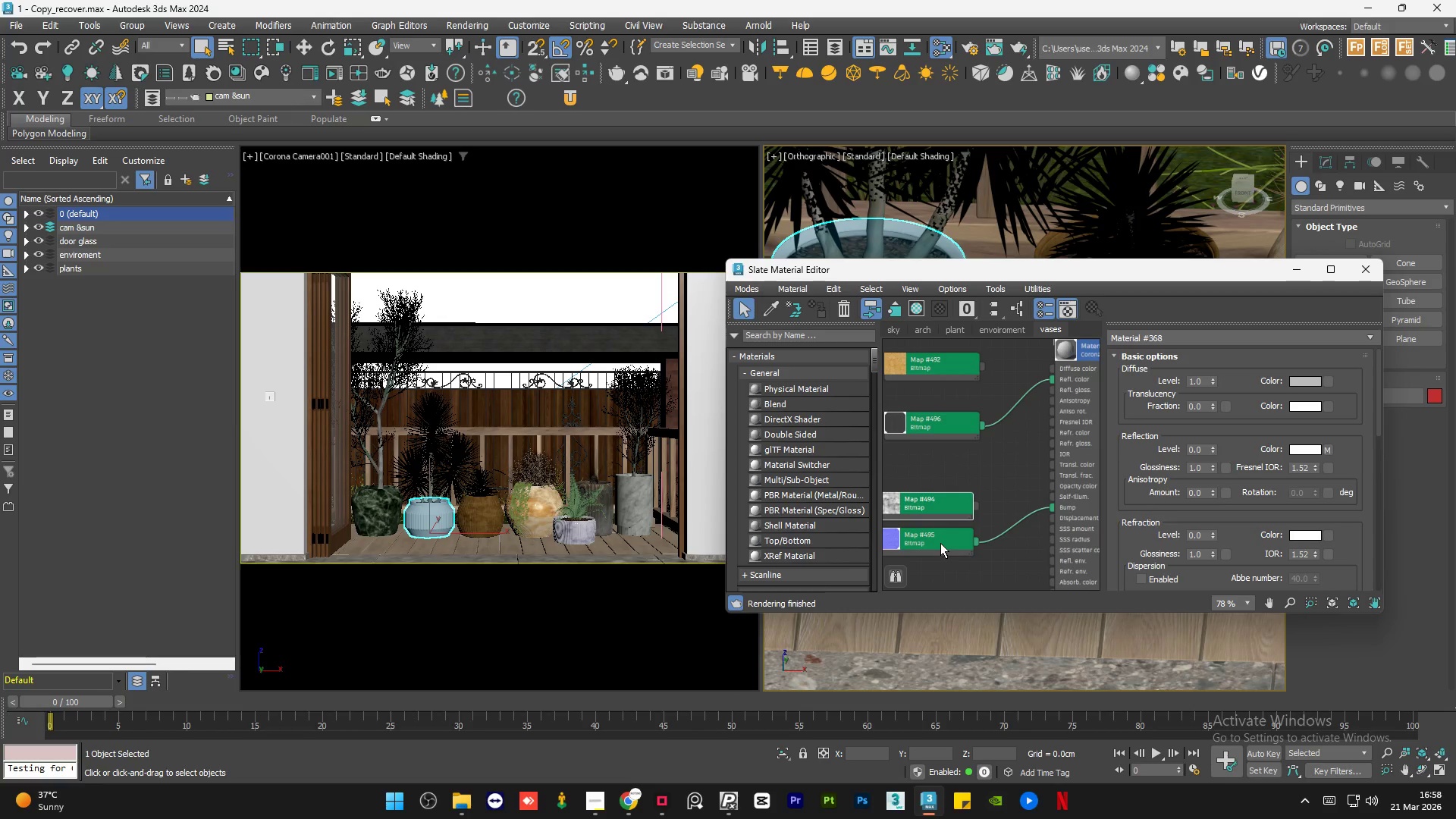 
left_click_drag(start_coordinate=[943, 511], to_coordinate=[946, 538])
 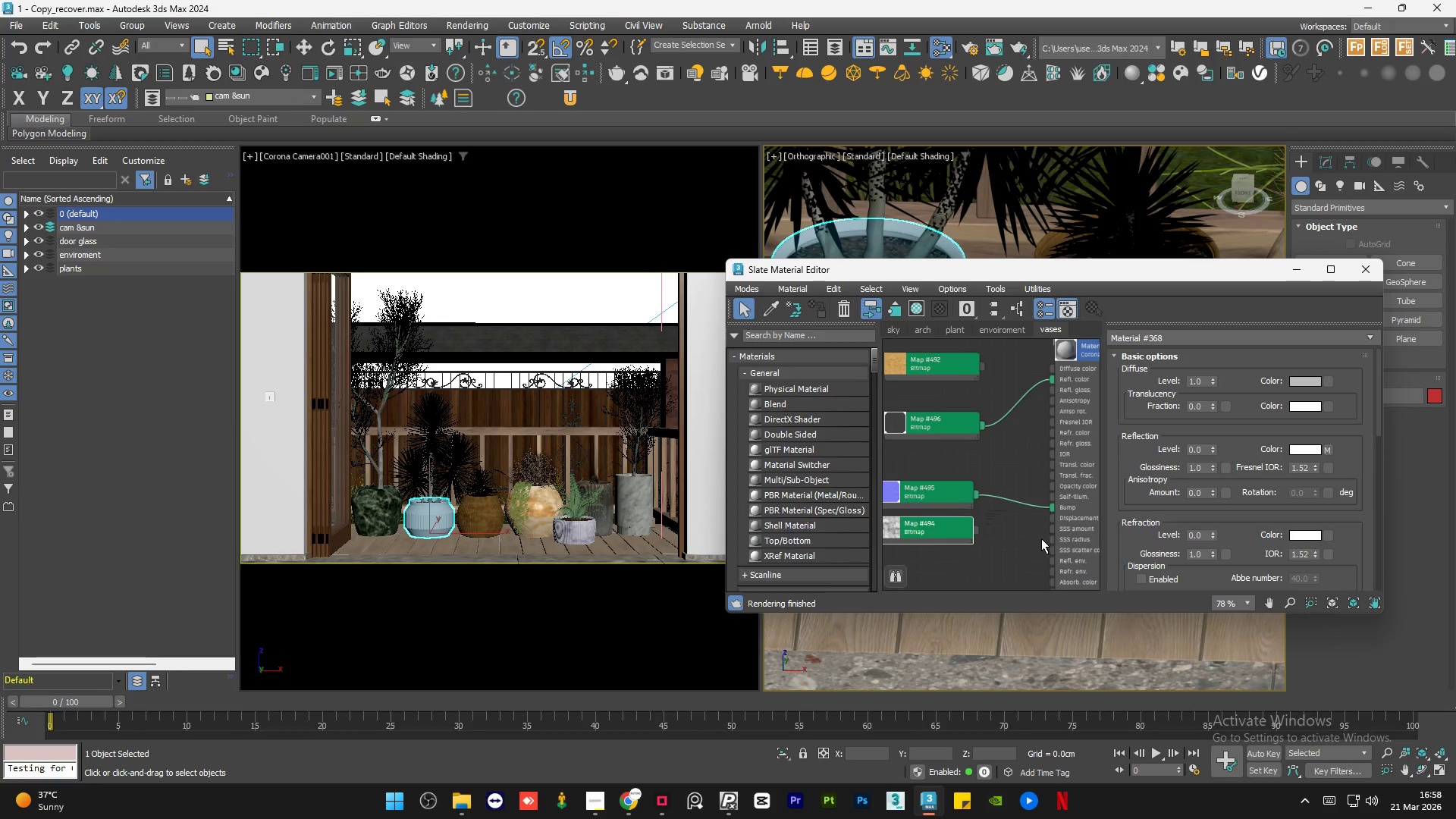 
scroll: coordinate [1046, 538], scroll_direction: up, amount: 2.0
 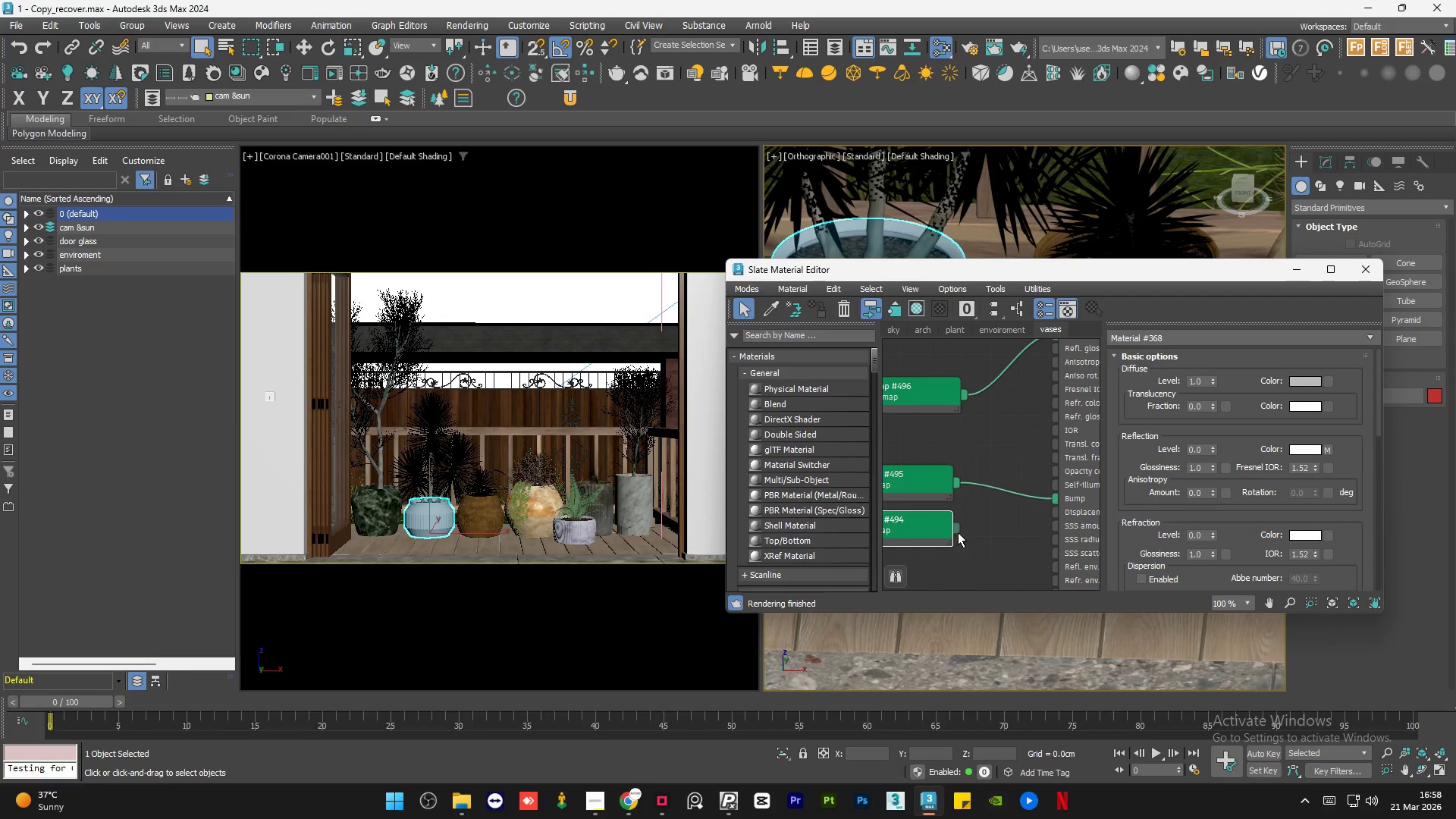 
left_click_drag(start_coordinate=[956, 529], to_coordinate=[1053, 513])
 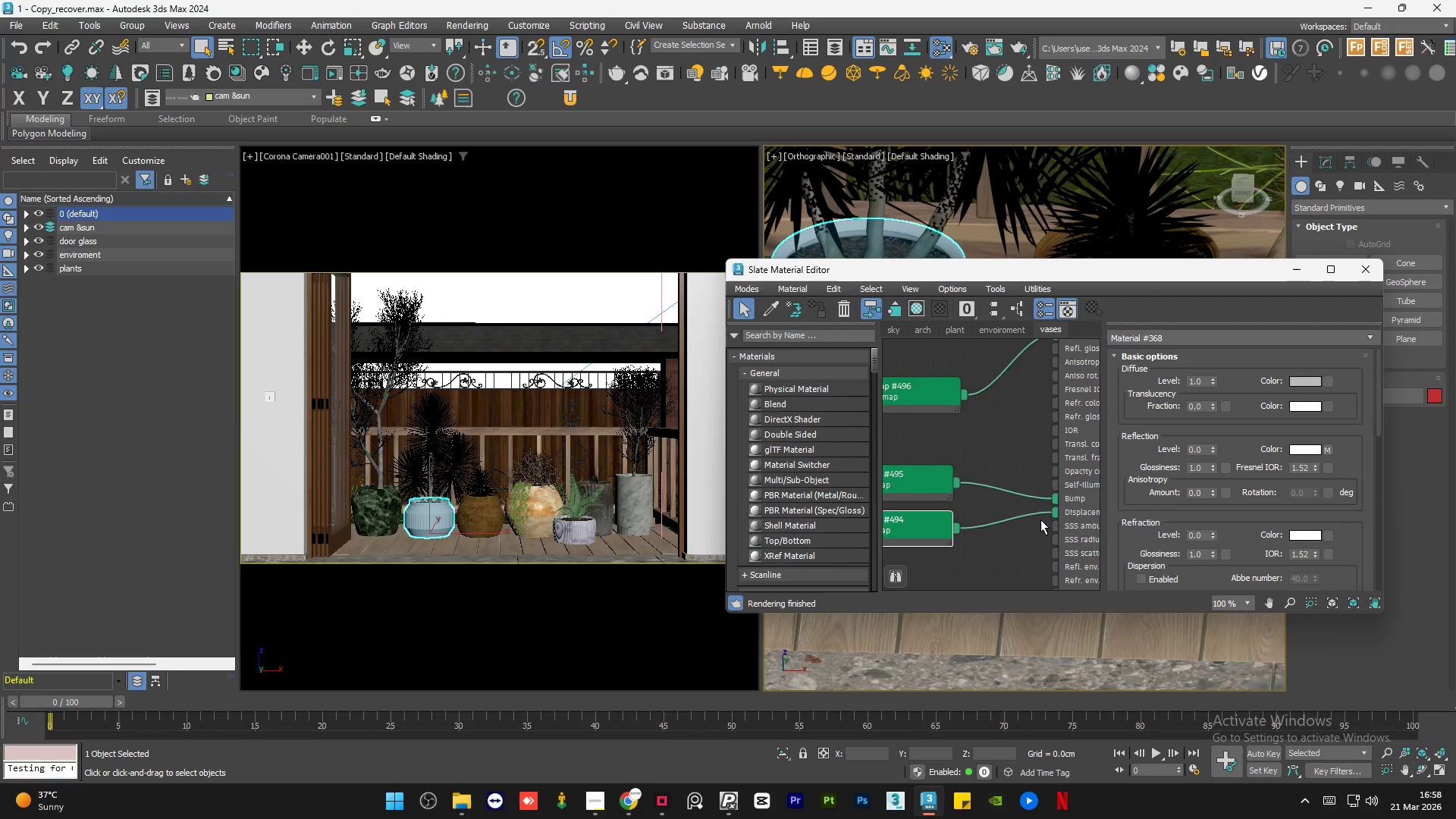 
left_click_drag(start_coordinate=[977, 459], to_coordinate=[978, 444])
 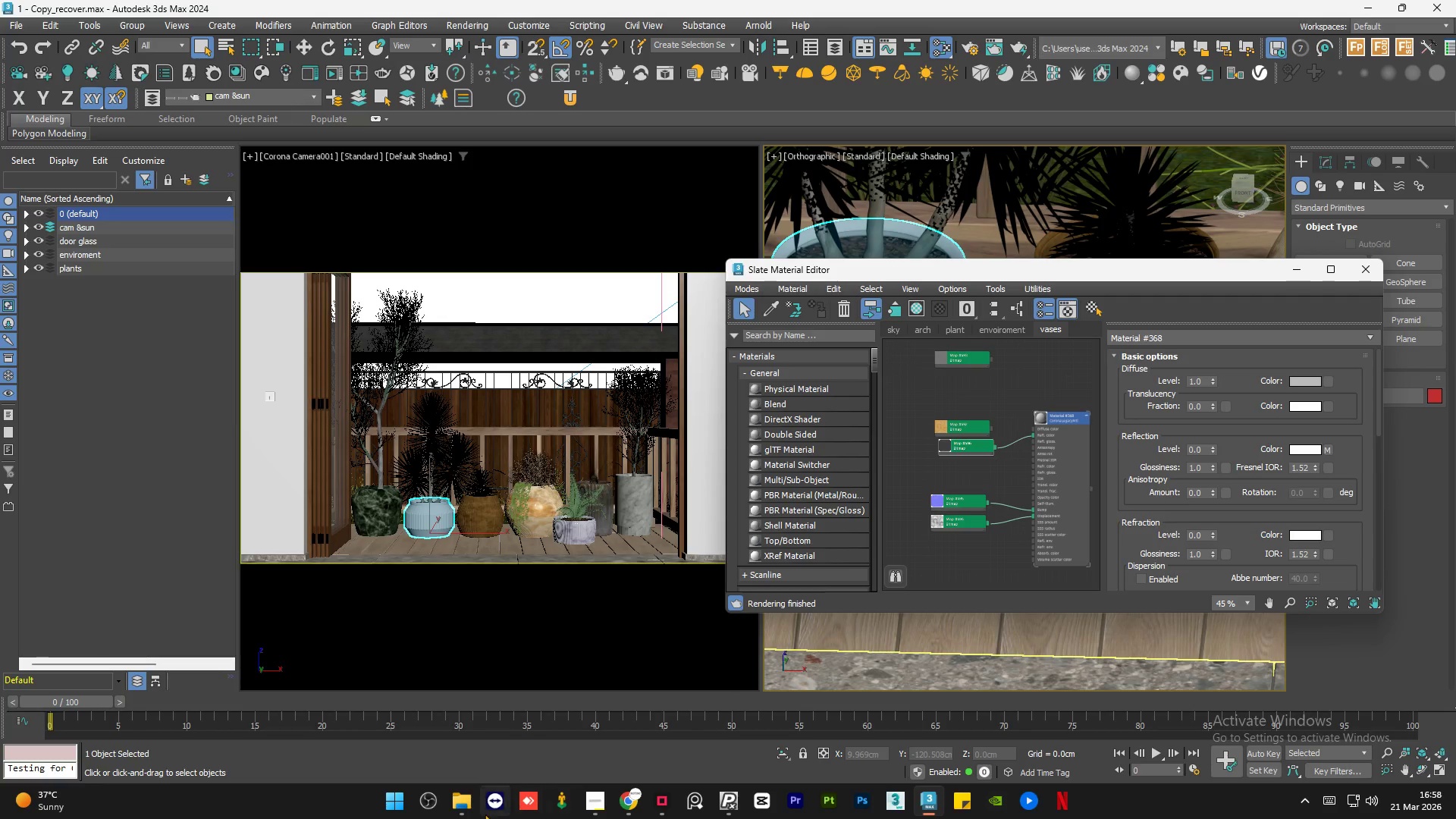 
scroll: coordinate [1004, 493], scroll_direction: down, amount: 5.0
 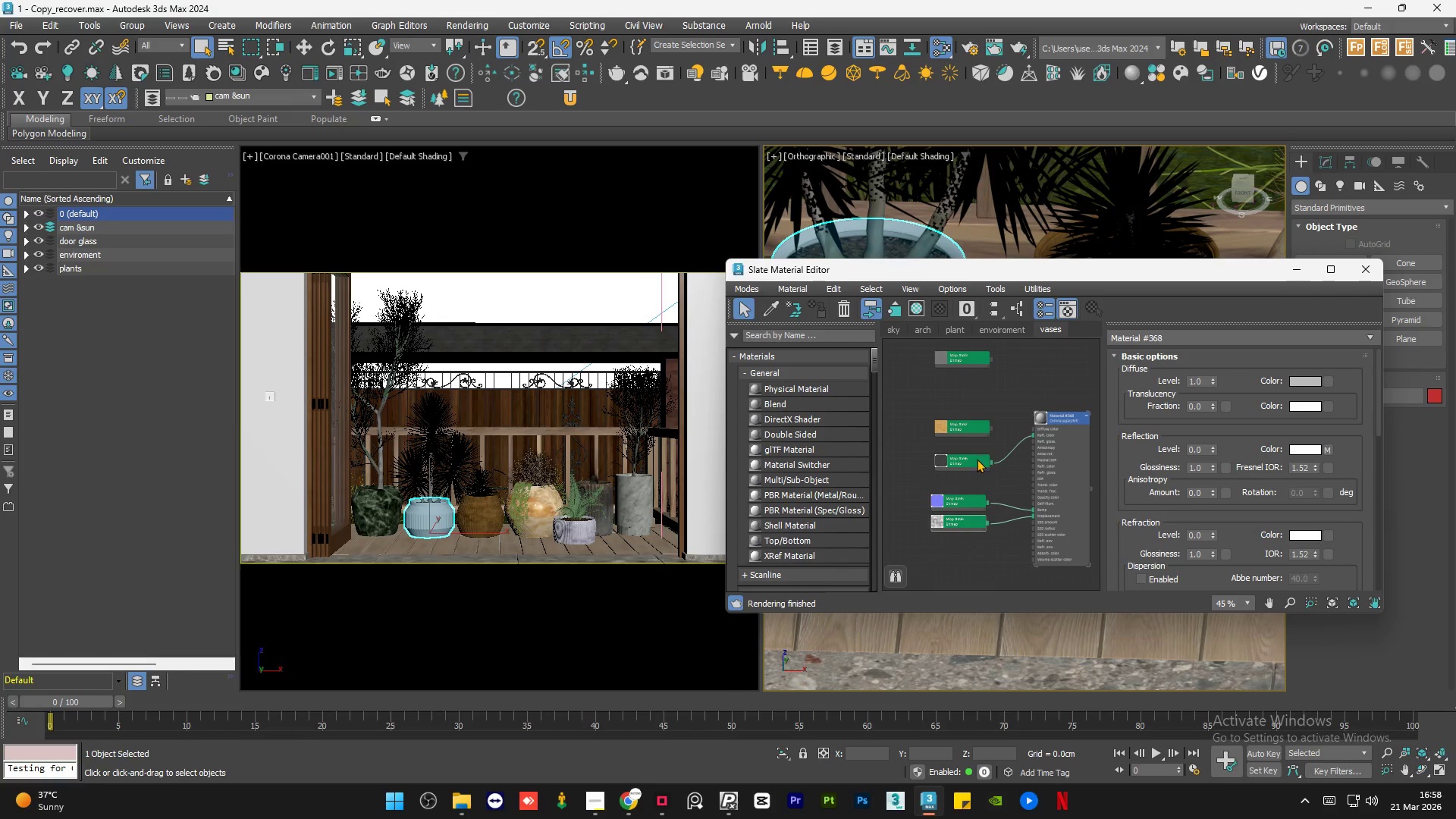 
left_click([467, 806])
 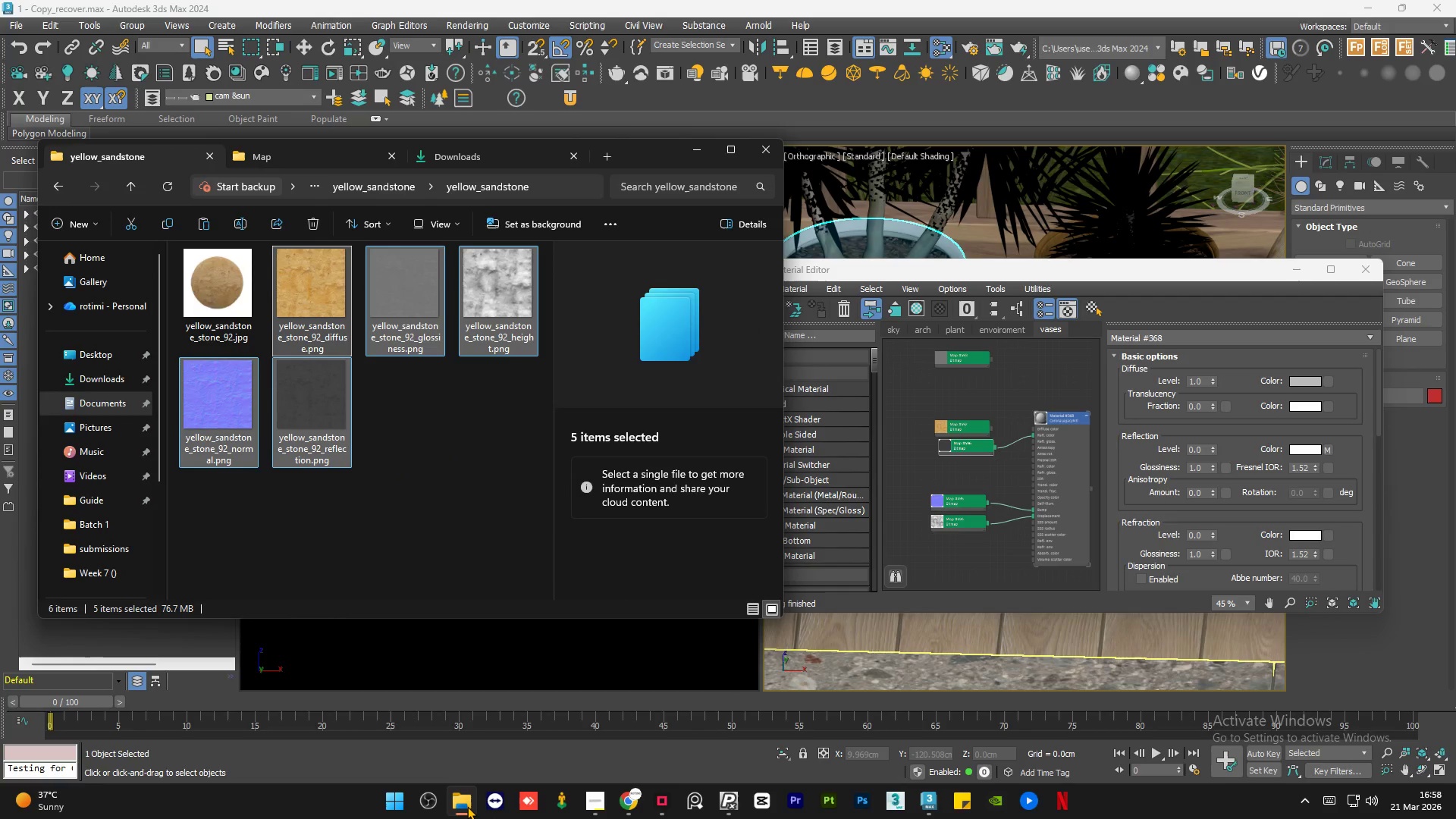 
left_click([467, 806])
 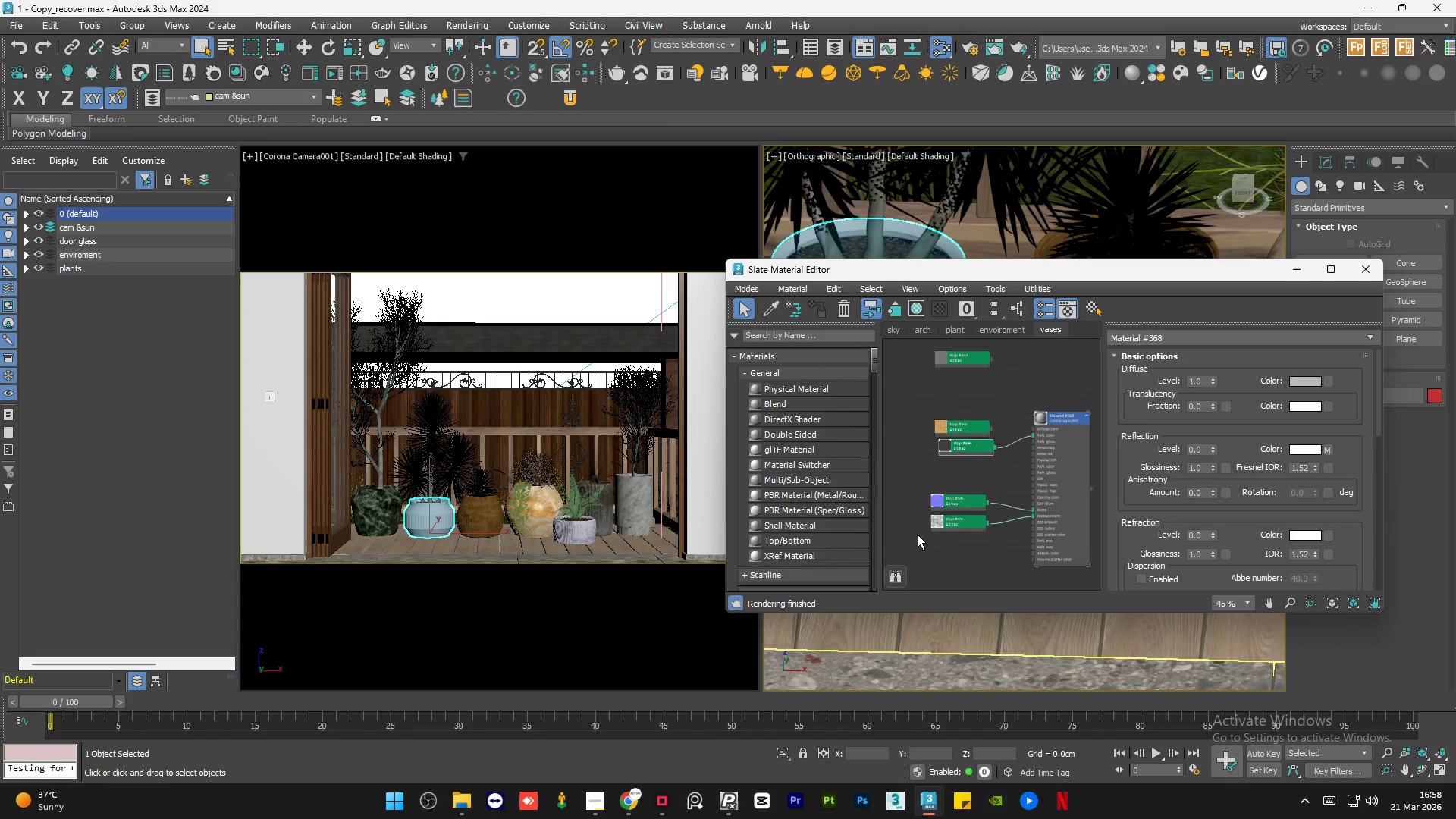 
scroll: coordinate [974, 438], scroll_direction: none, amount: 0.0
 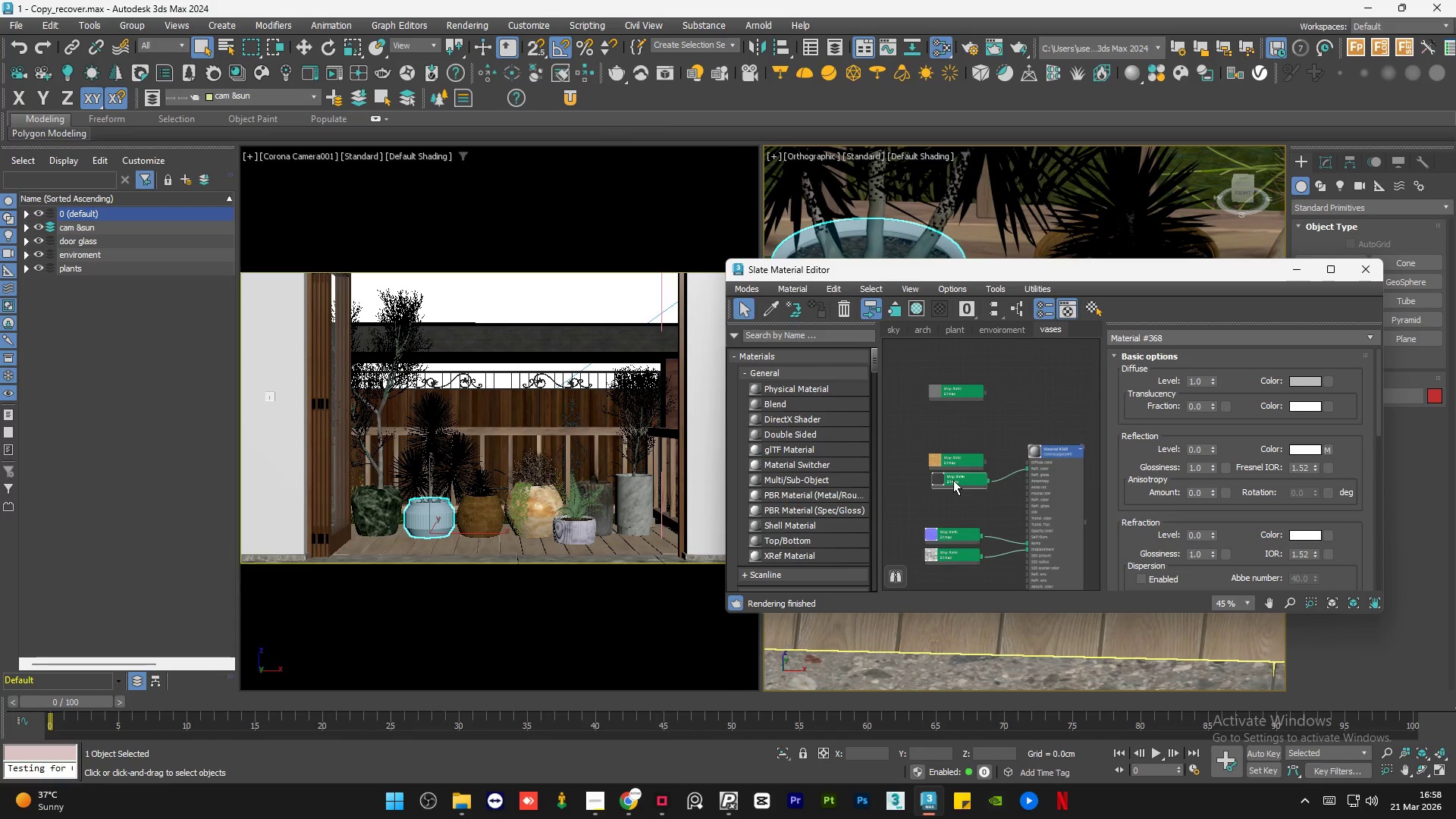 
left_click_drag(start_coordinate=[952, 482], to_coordinate=[943, 495])
 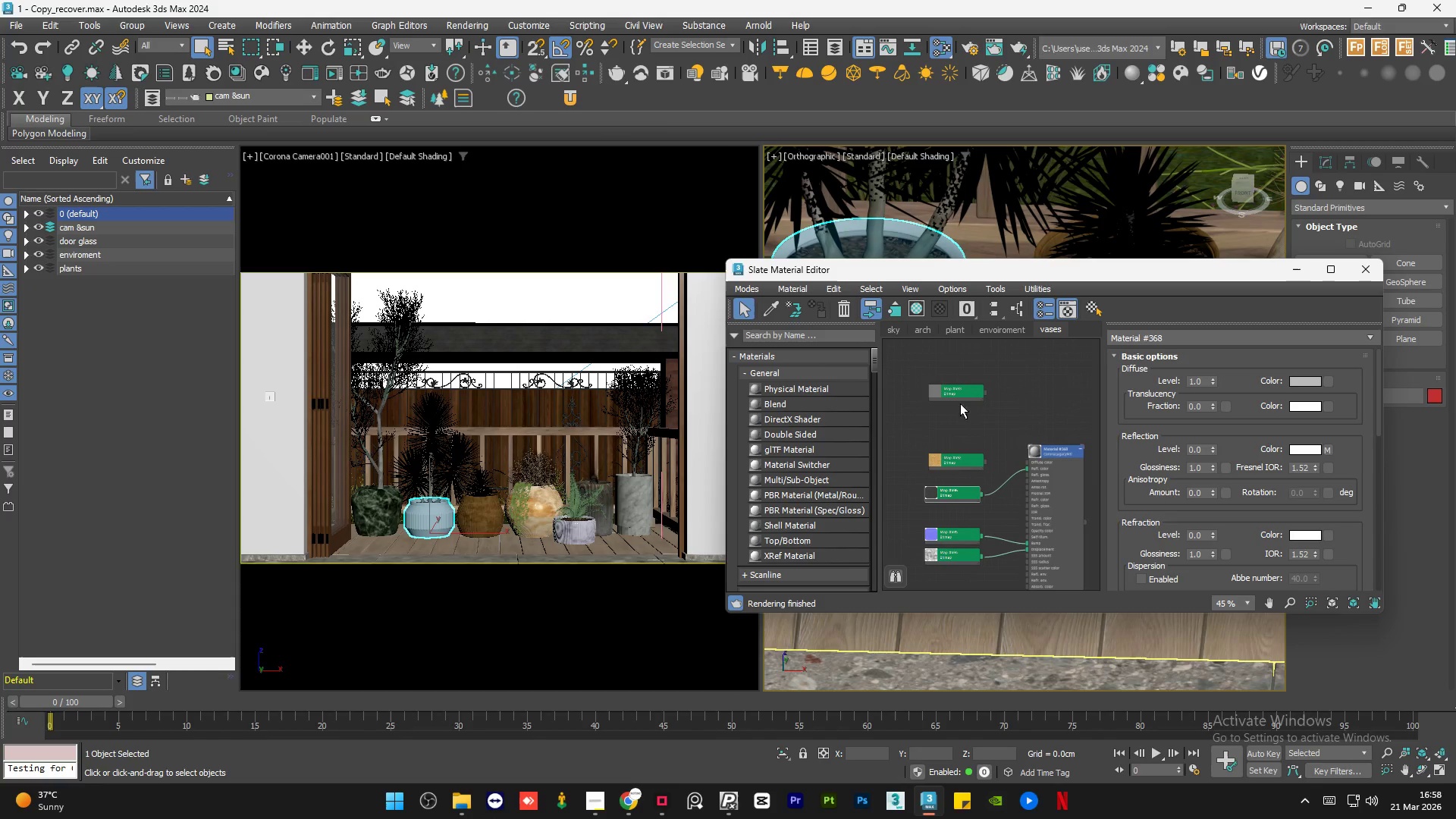 
left_click_drag(start_coordinate=[961, 391], to_coordinate=[957, 482])
 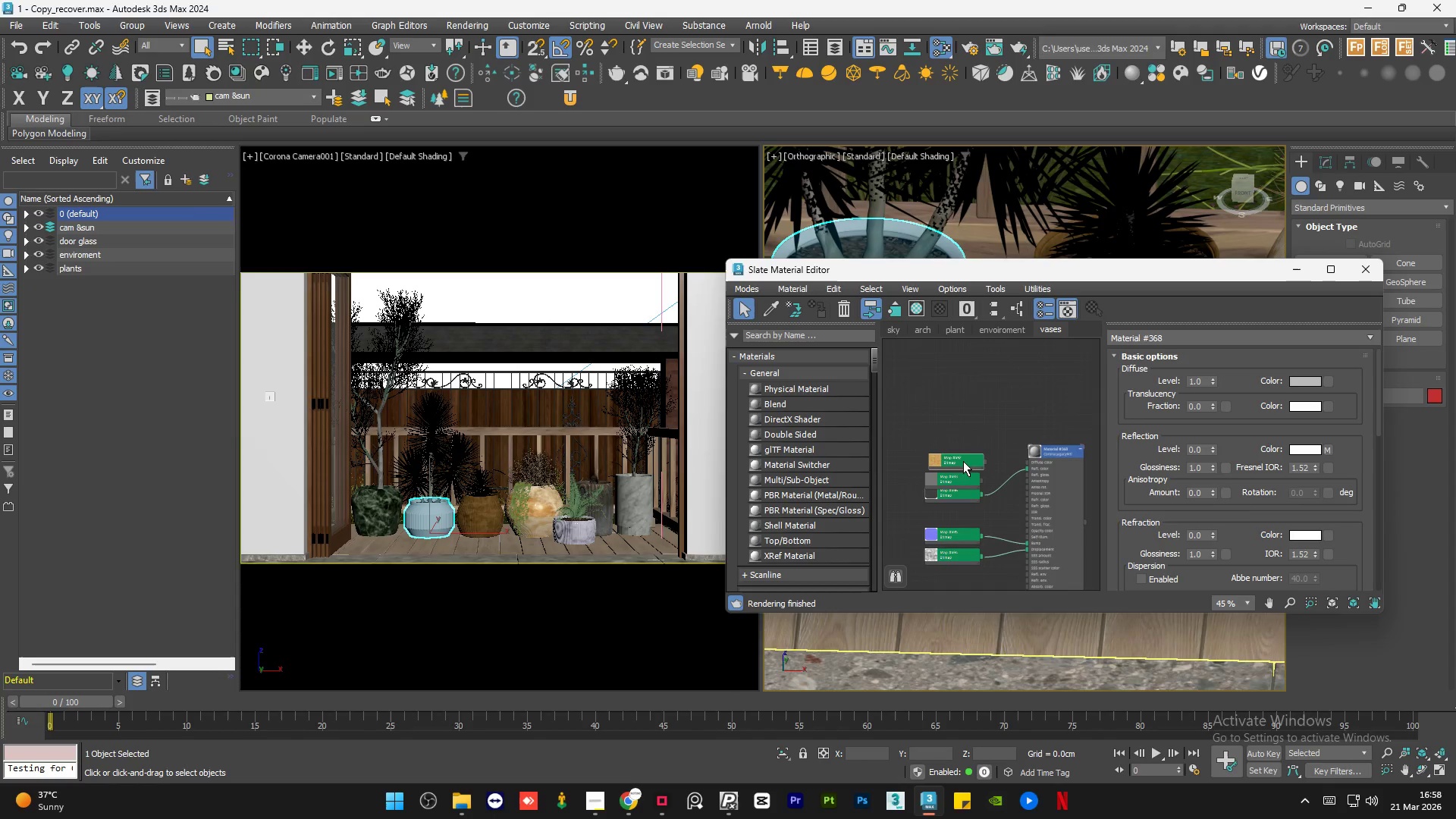 
left_click_drag(start_coordinate=[963, 464], to_coordinate=[964, 444])
 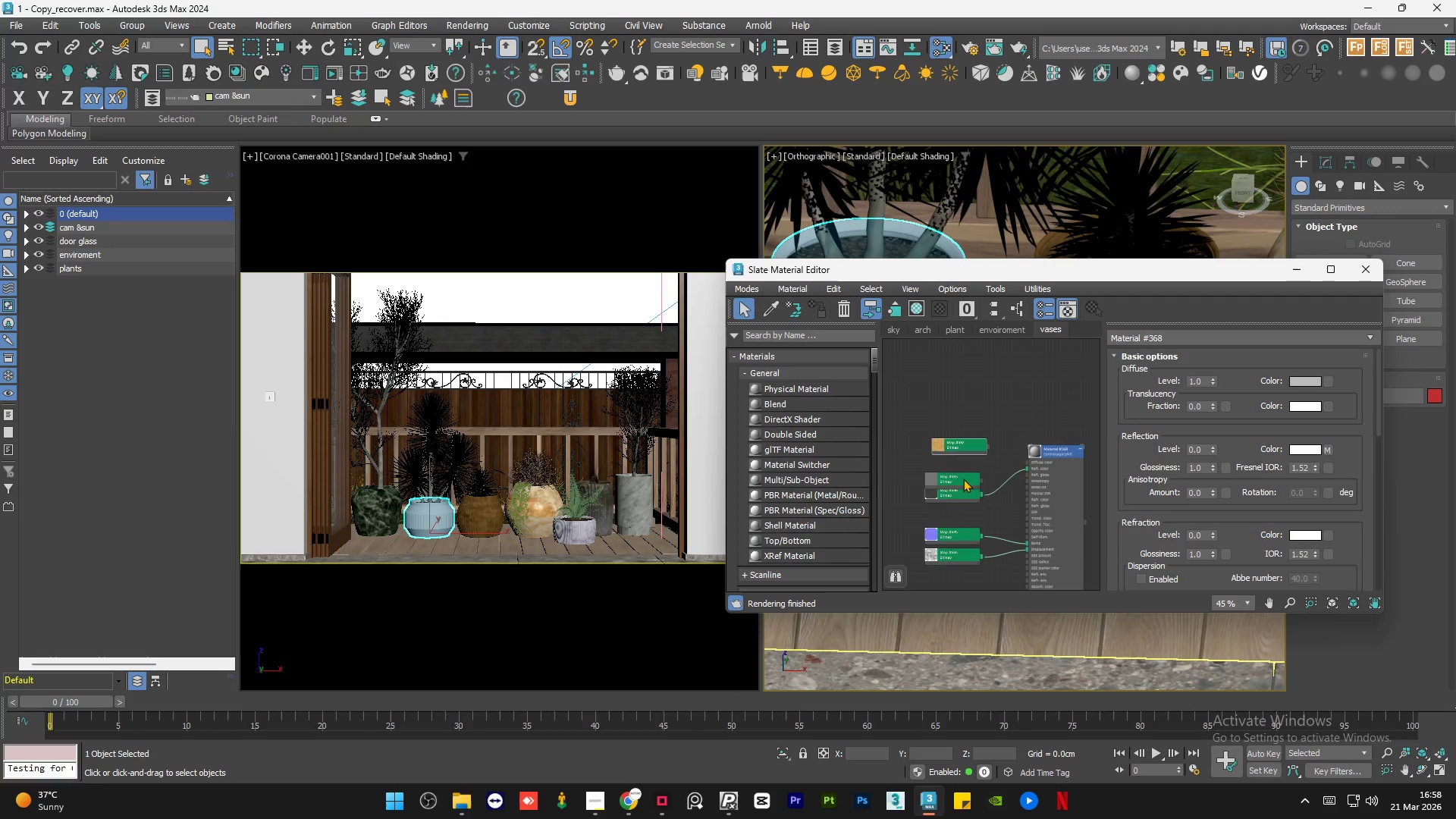 
left_click_drag(start_coordinate=[963, 479], to_coordinate=[965, 467])
 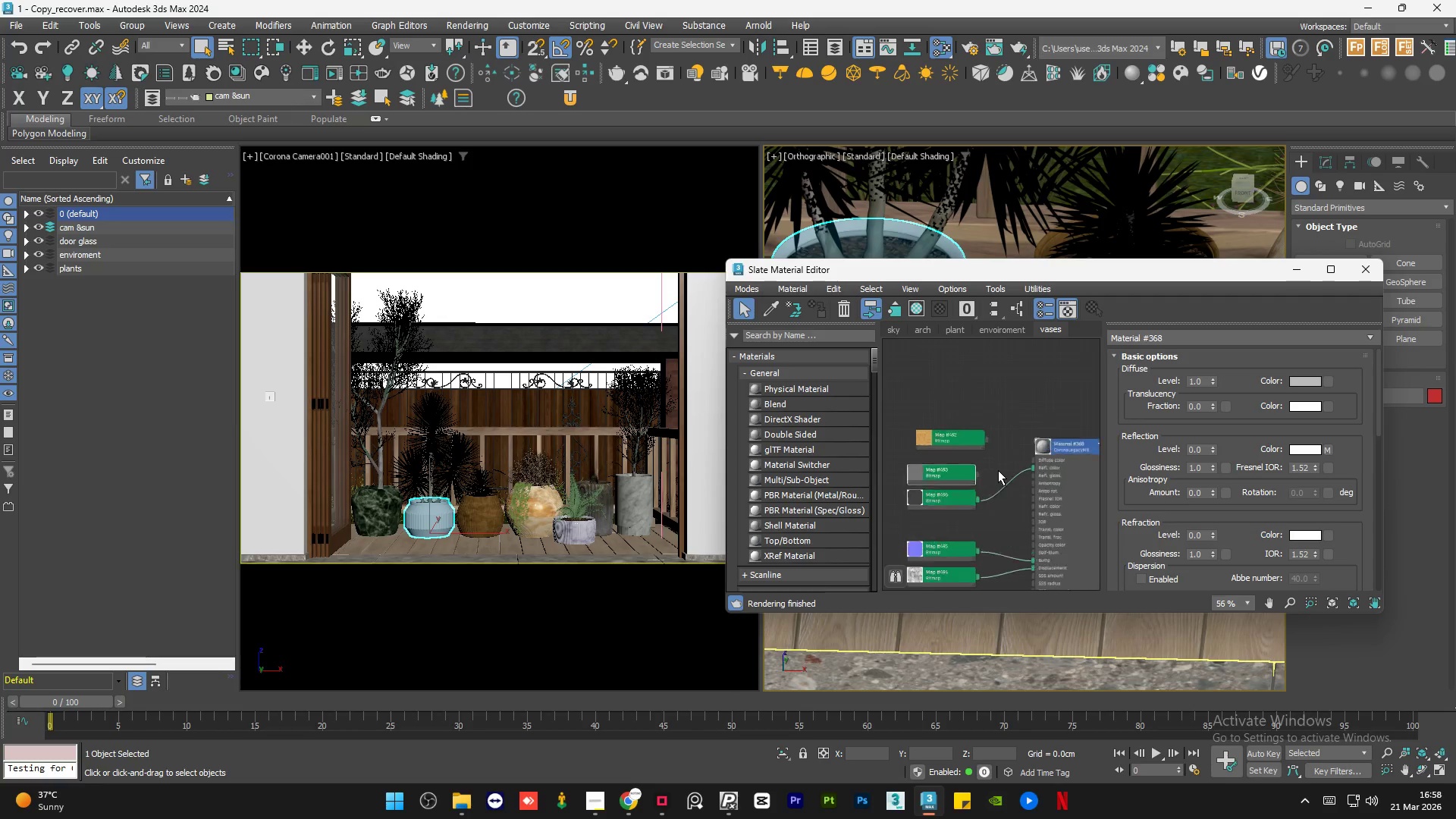 
scroll: coordinate [998, 470], scroll_direction: up, amount: 3.0
 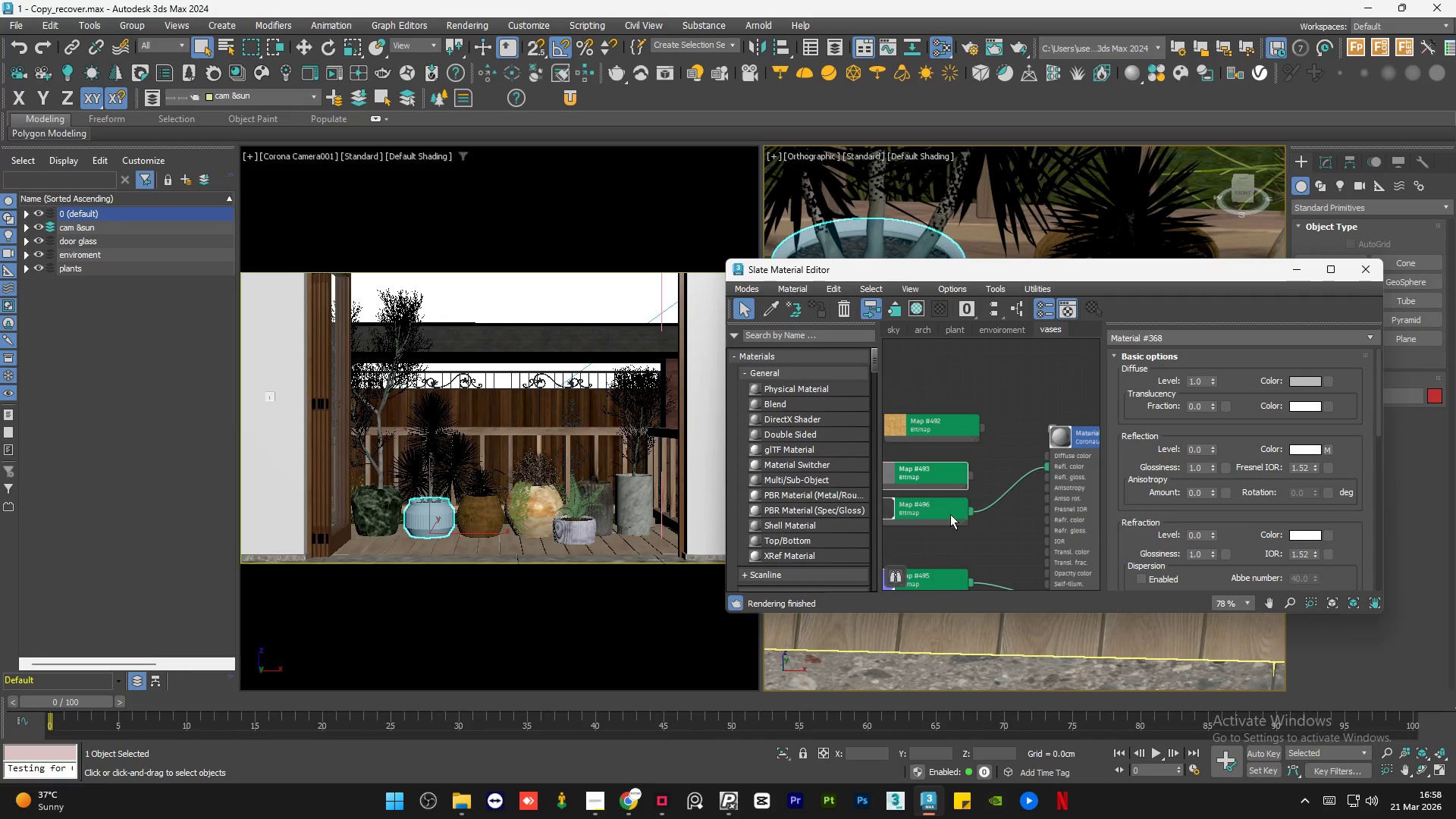 
left_click_drag(start_coordinate=[949, 514], to_coordinate=[949, 463])
 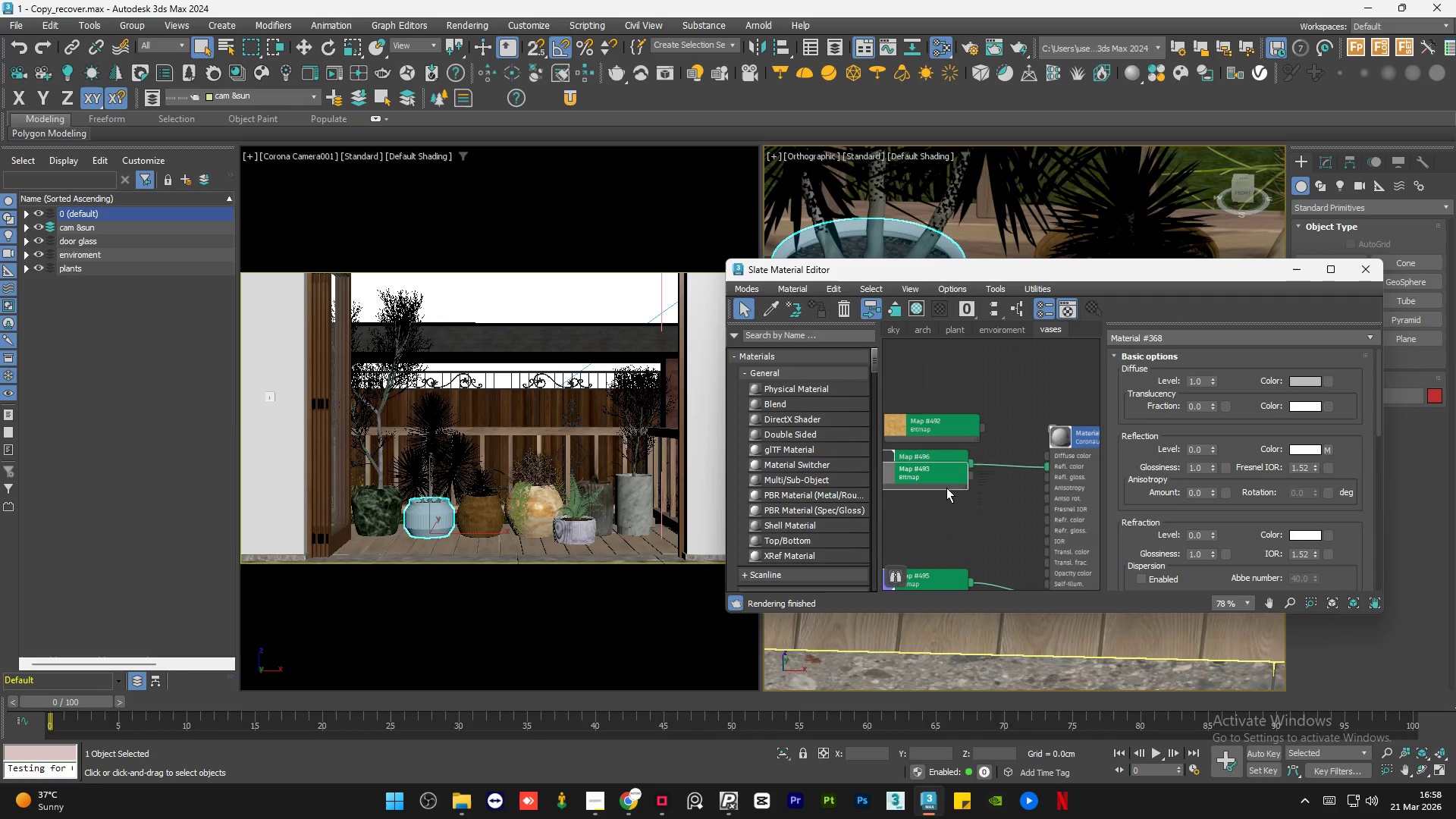 
left_click_drag(start_coordinate=[946, 486], to_coordinate=[949, 514])
 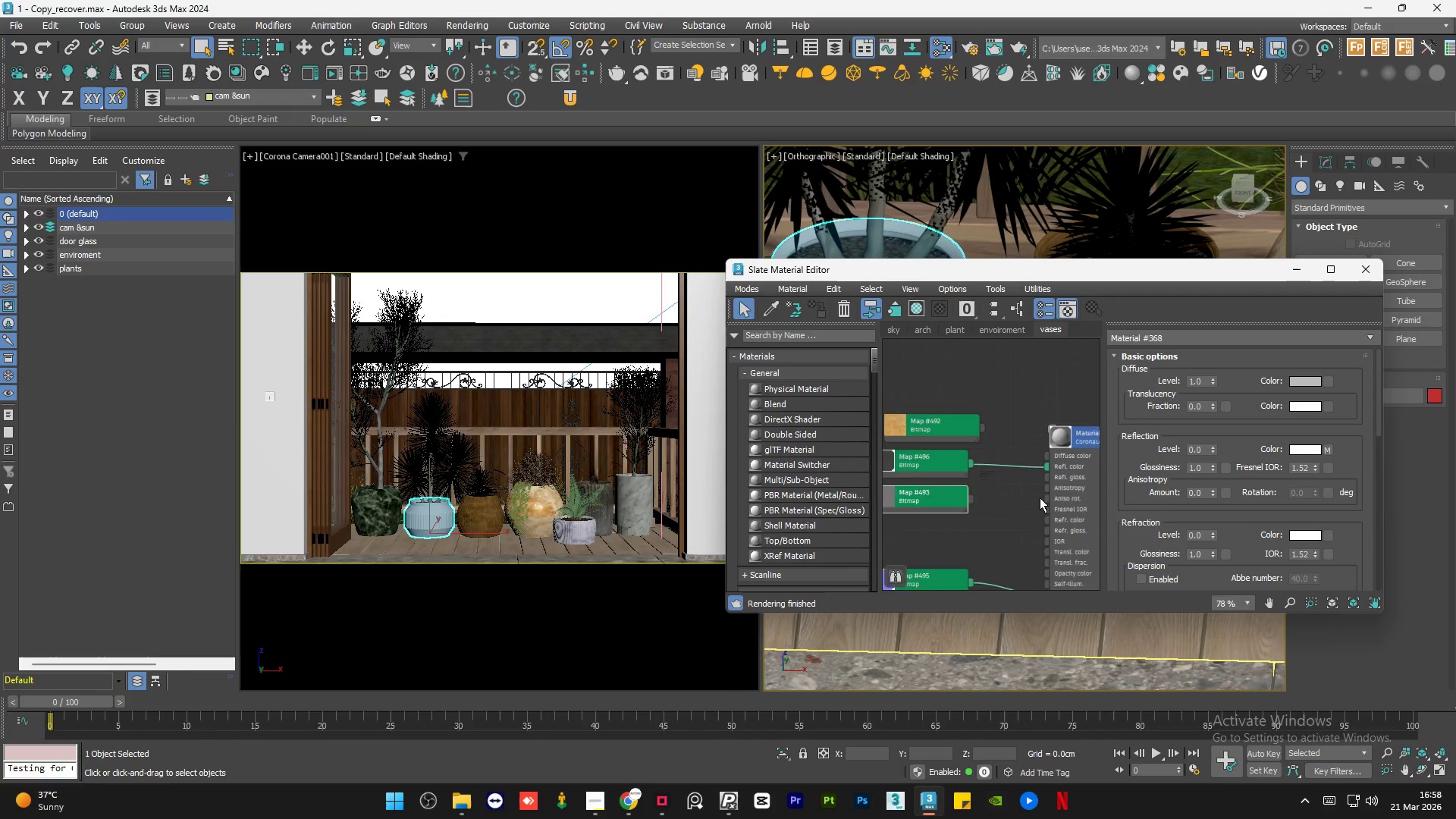 
scroll: coordinate [1040, 497], scroll_direction: up, amount: 2.0
 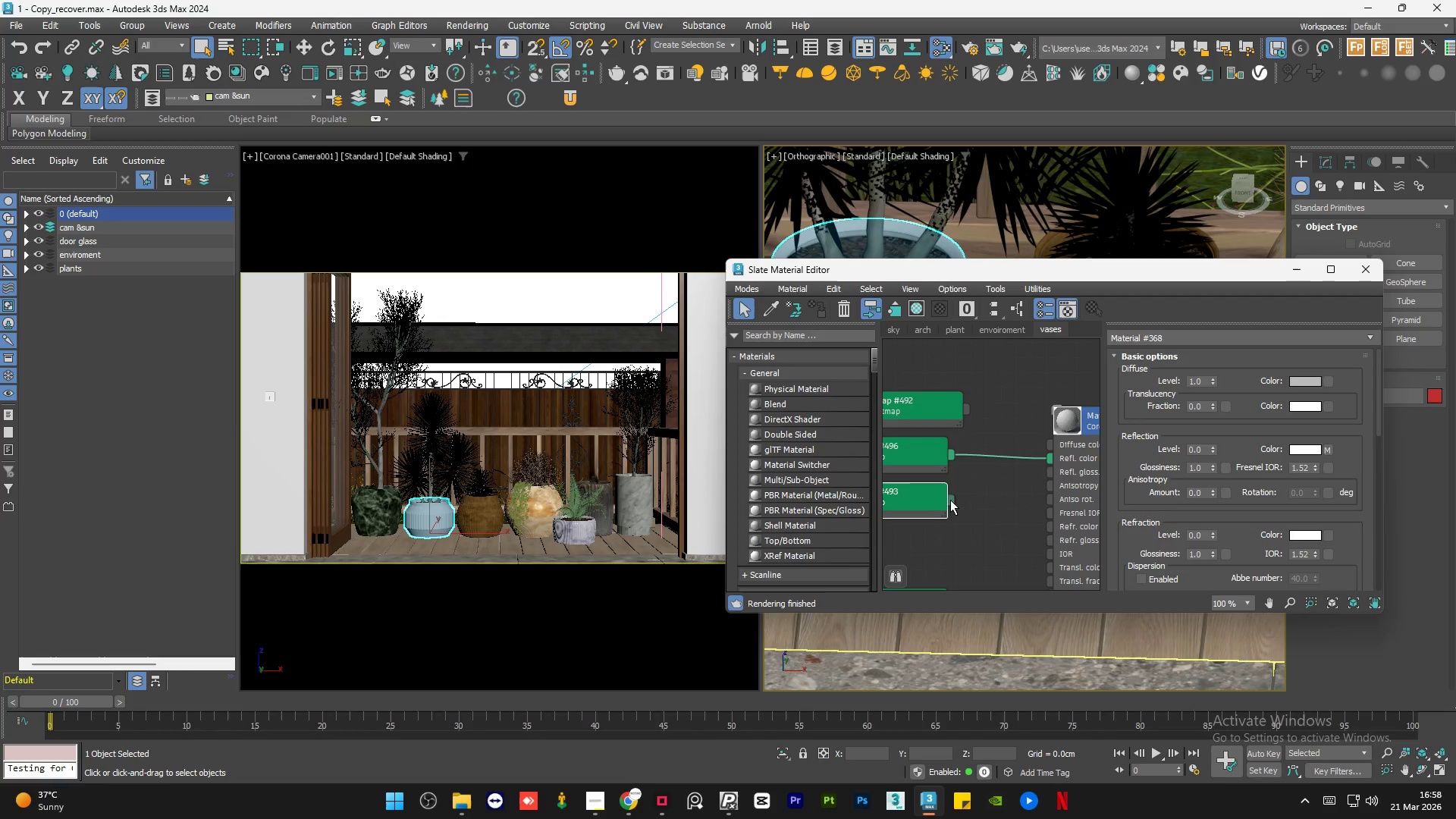 
left_click_drag(start_coordinate=[951, 500], to_coordinate=[1053, 472])
 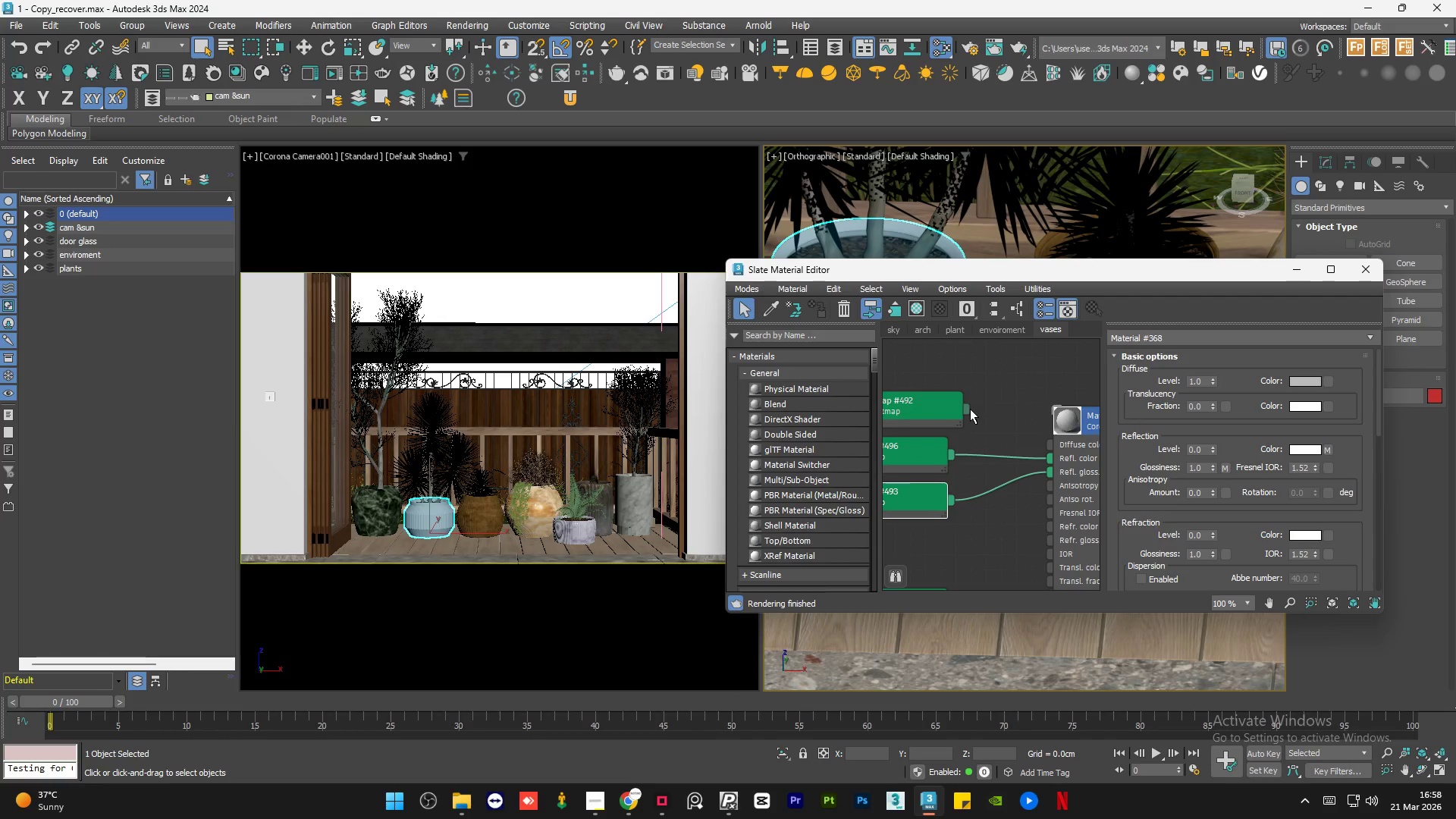 
left_click_drag(start_coordinate=[970, 408], to_coordinate=[1050, 444])
 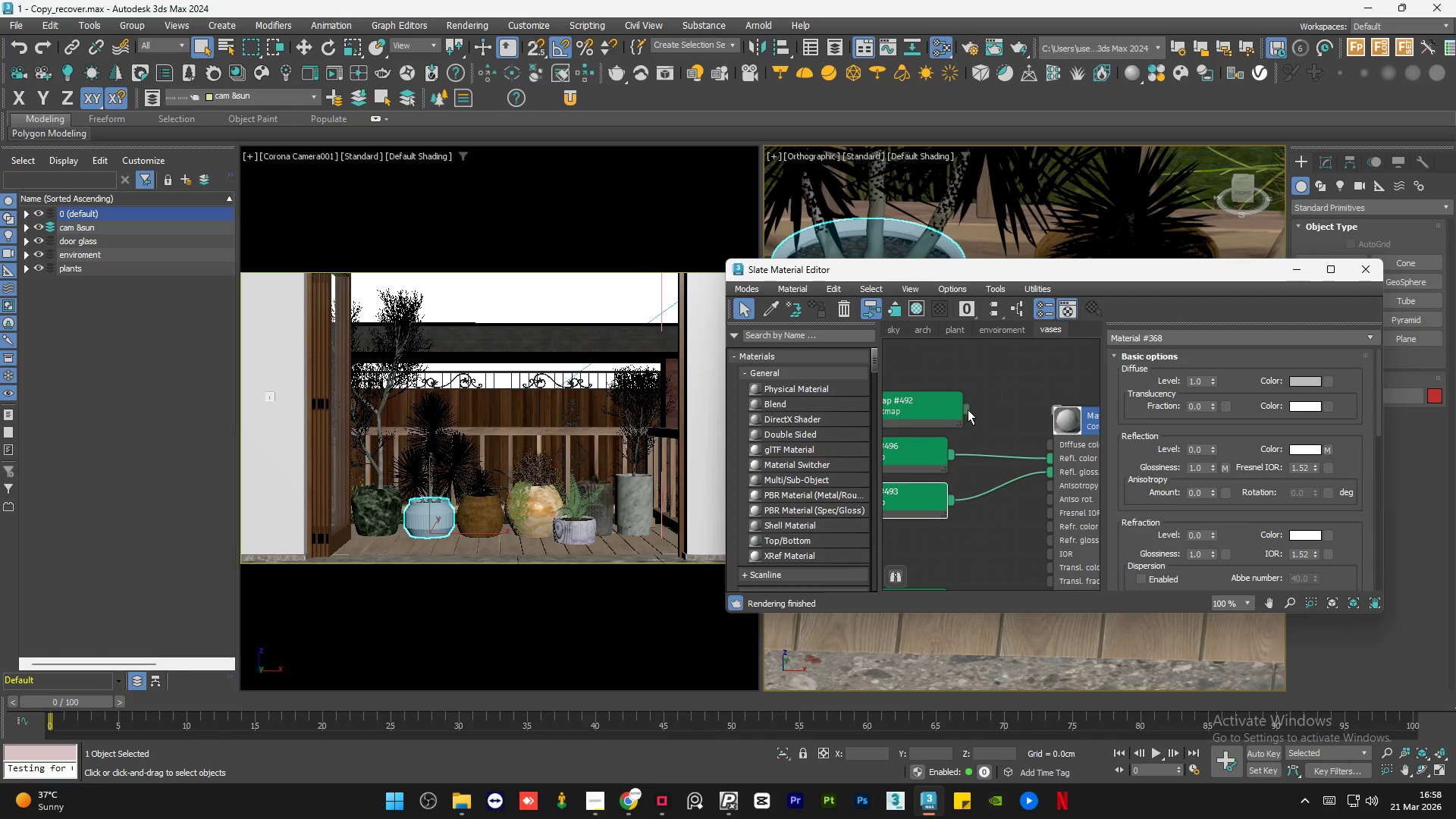 
left_click_drag(start_coordinate=[968, 410], to_coordinate=[1049, 441])
 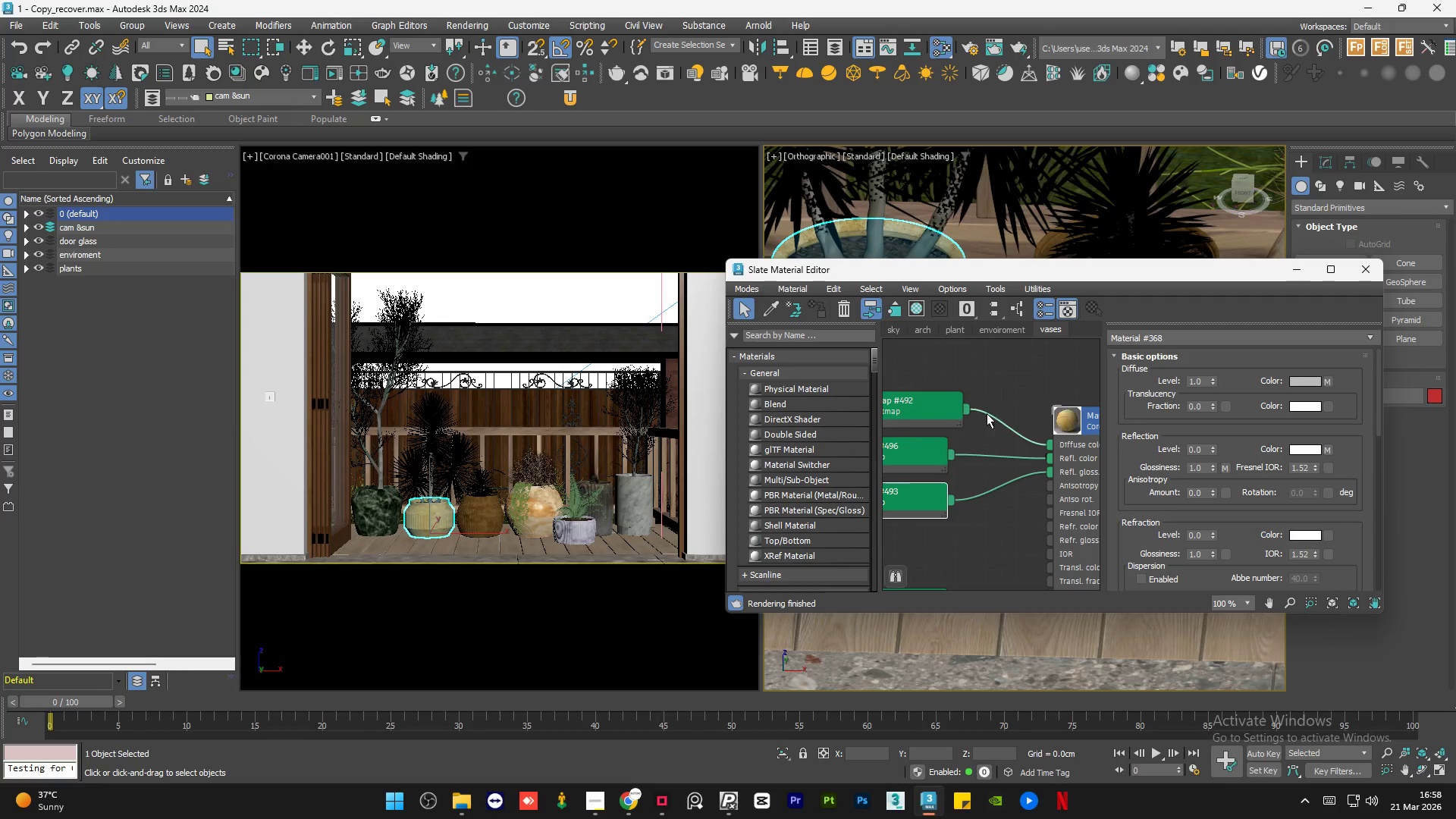 
left_click_drag(start_coordinate=[944, 412], to_coordinate=[928, 412])
 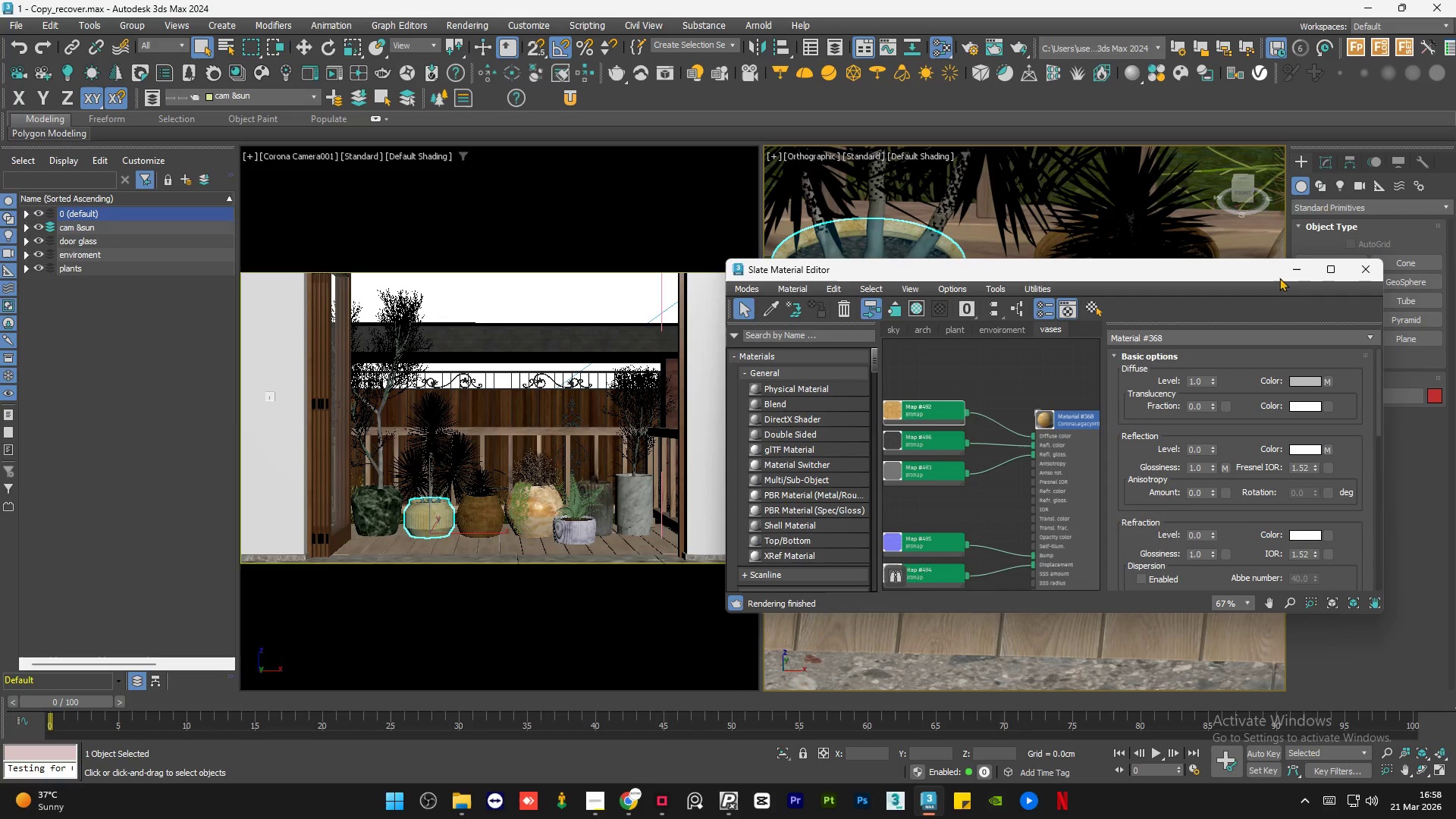 
scroll: coordinate [1003, 422], scroll_direction: down, amount: 3.0
 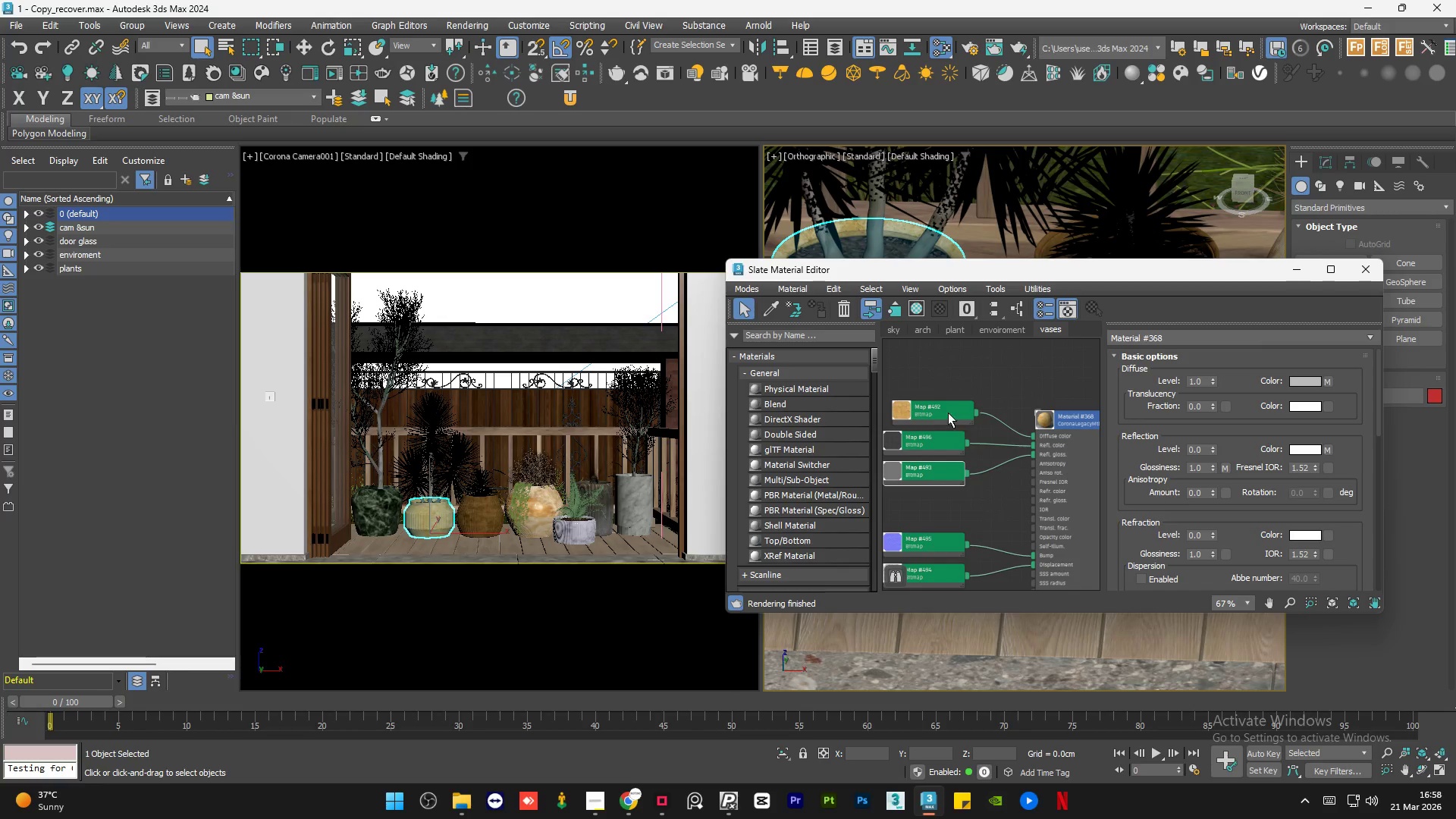 
left_click([1298, 272])
 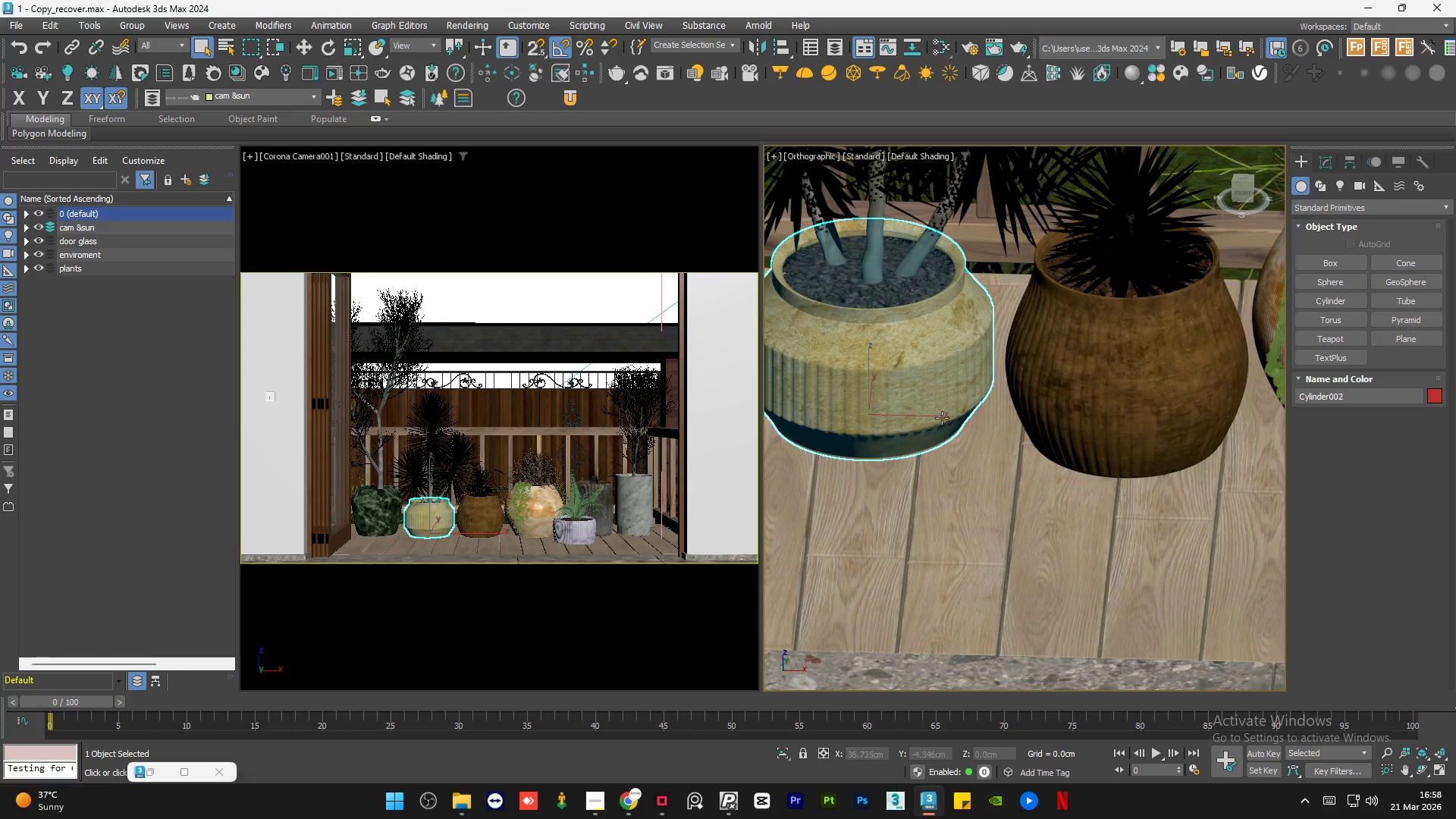 
scroll: coordinate [876, 365], scroll_direction: up, amount: 2.0
 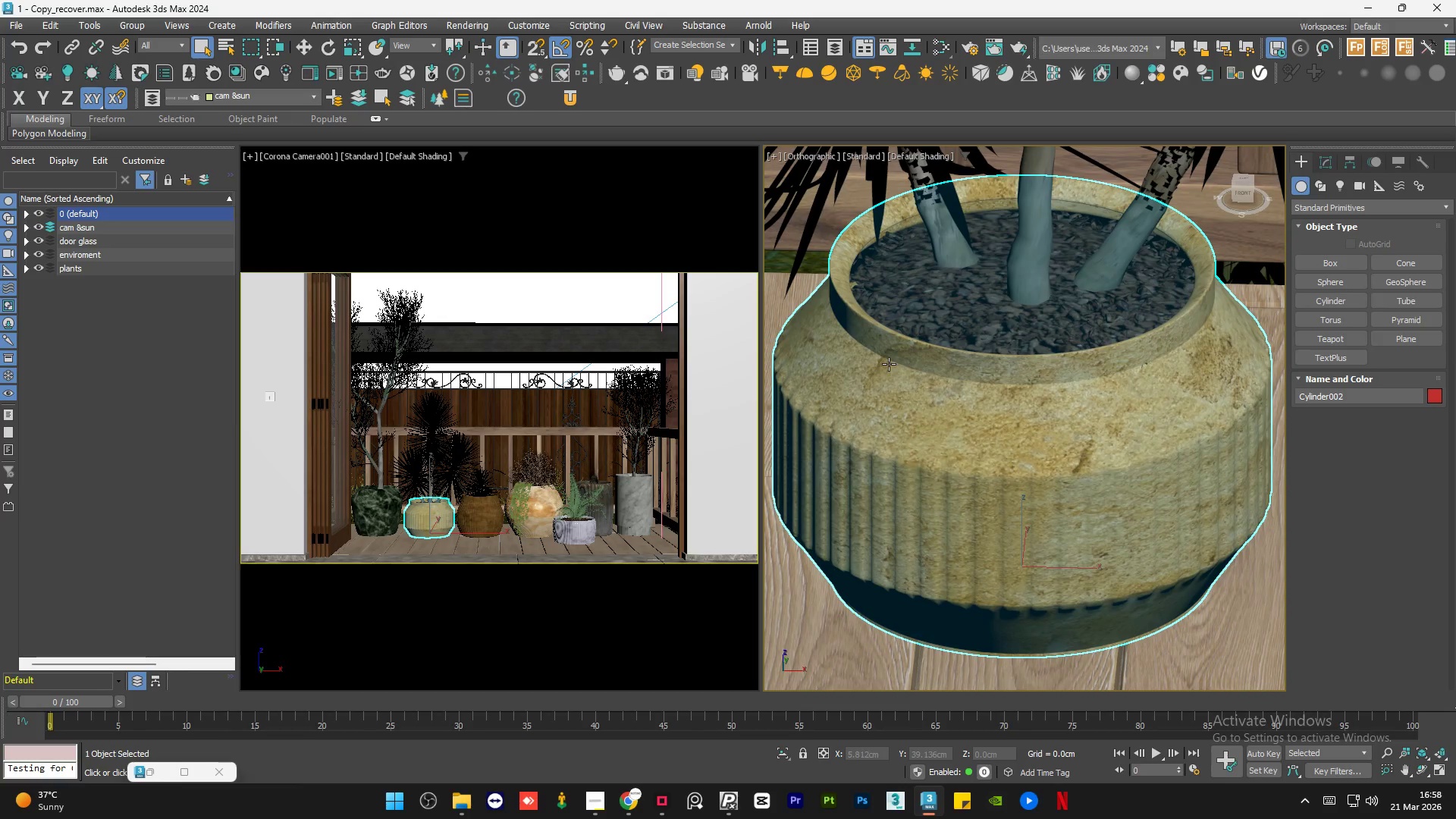 
scroll: coordinate [971, 343], scroll_direction: down, amount: 2.0
 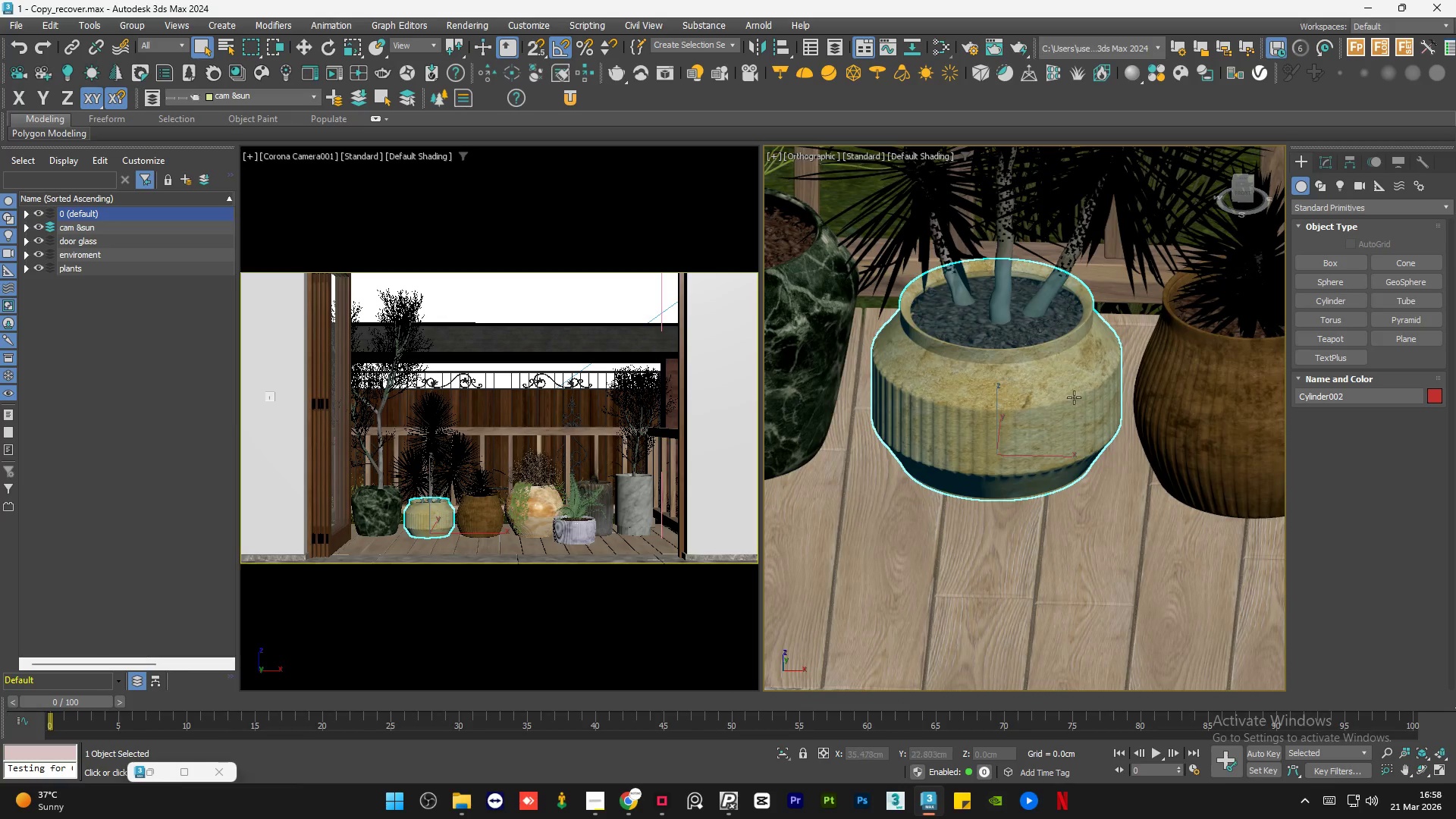 
scroll: coordinate [1078, 401], scroll_direction: up, amount: 3.0
 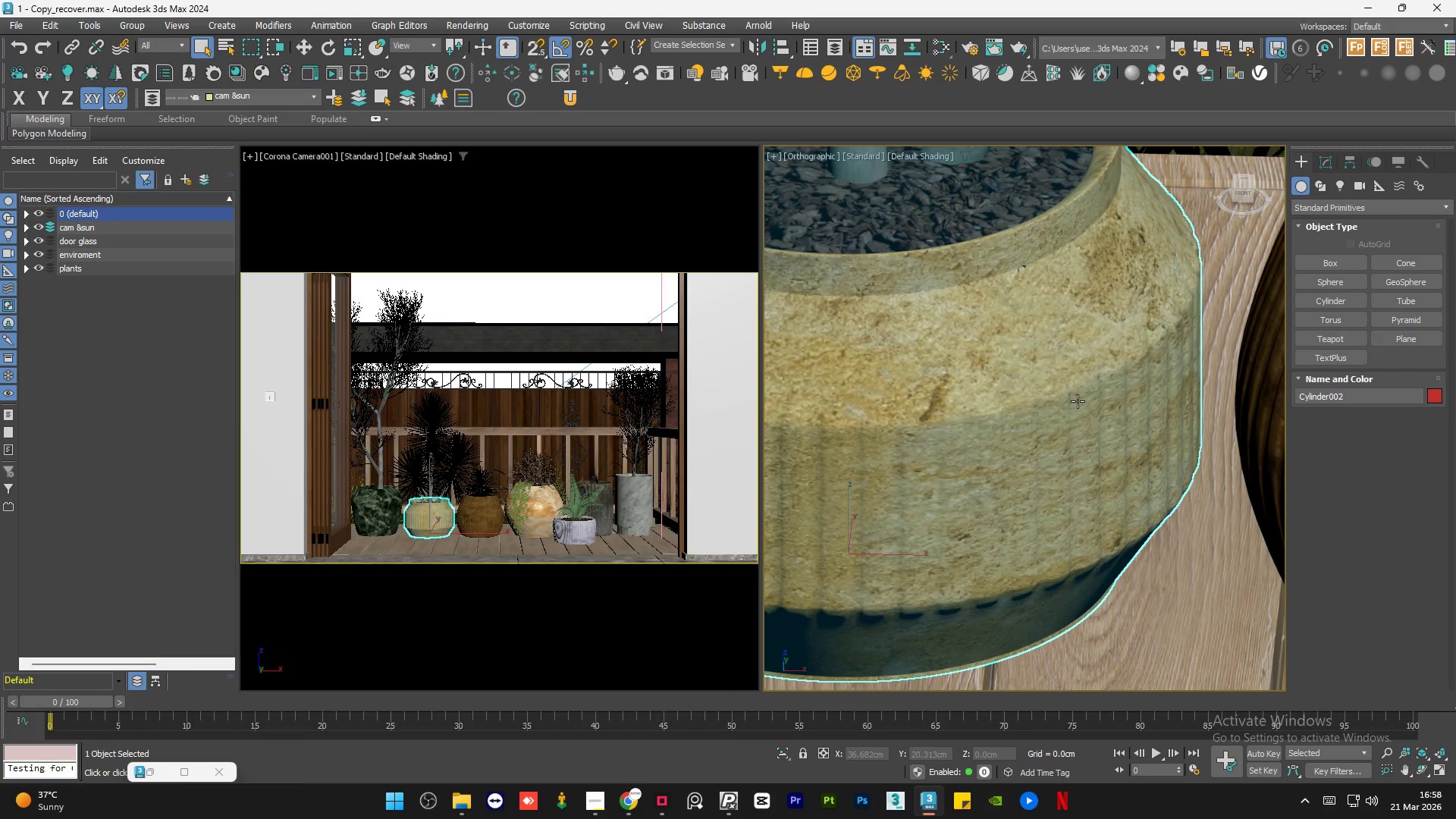 
scroll: coordinate [1046, 512], scroll_direction: down, amount: 11.0
 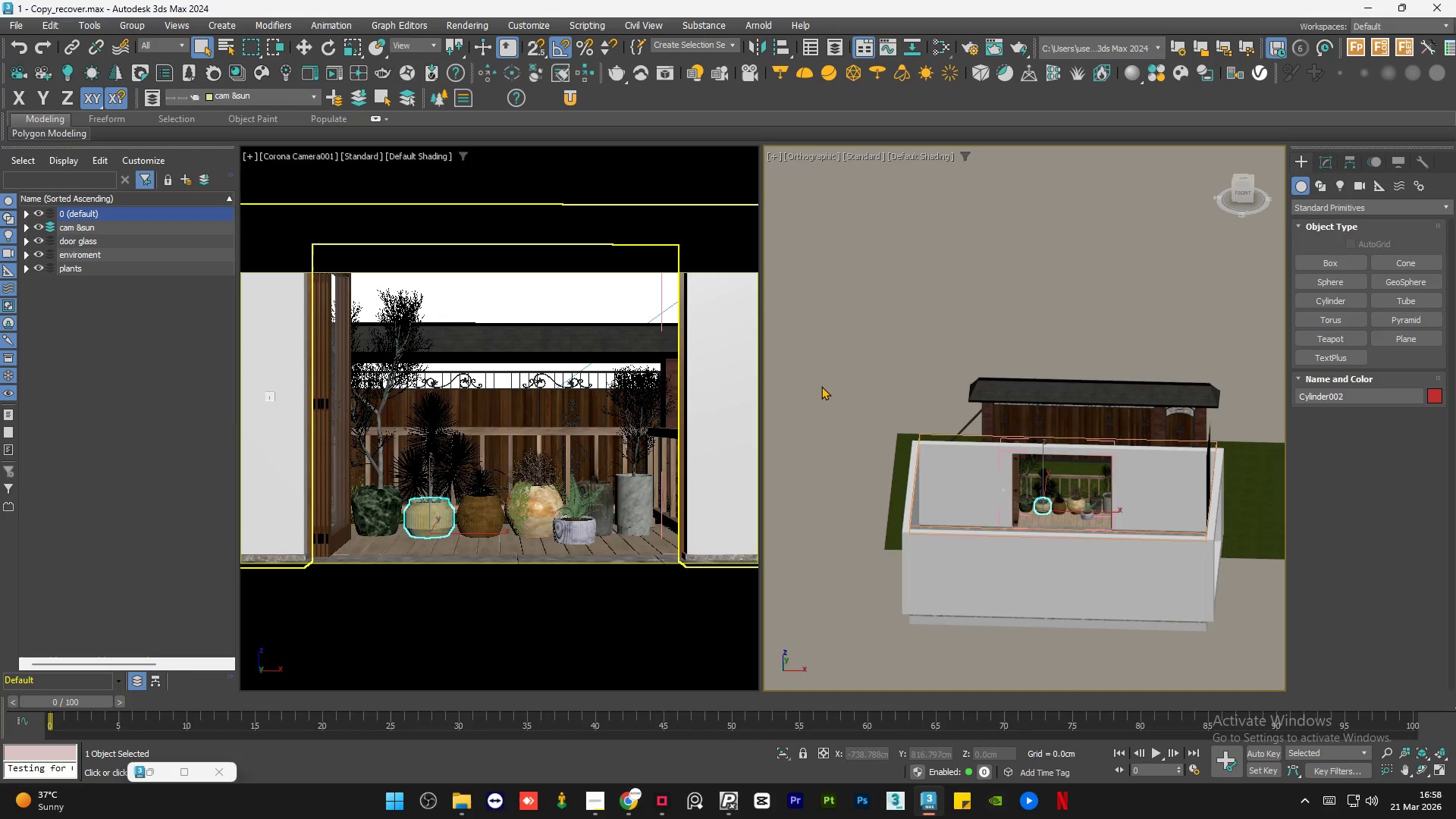 
left_click([821, 386])
 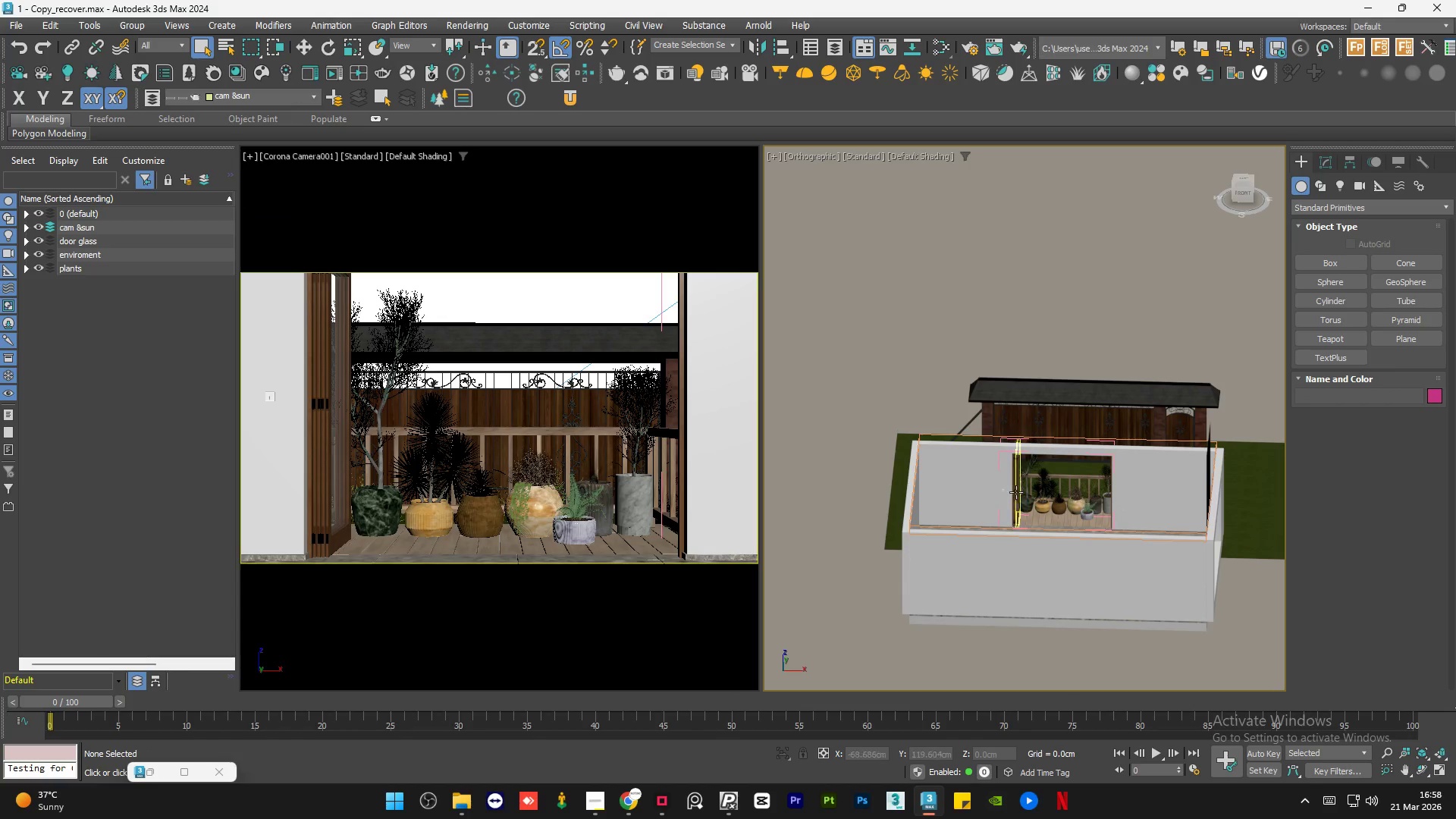 
scroll: coordinate [1075, 516], scroll_direction: up, amount: 8.0
 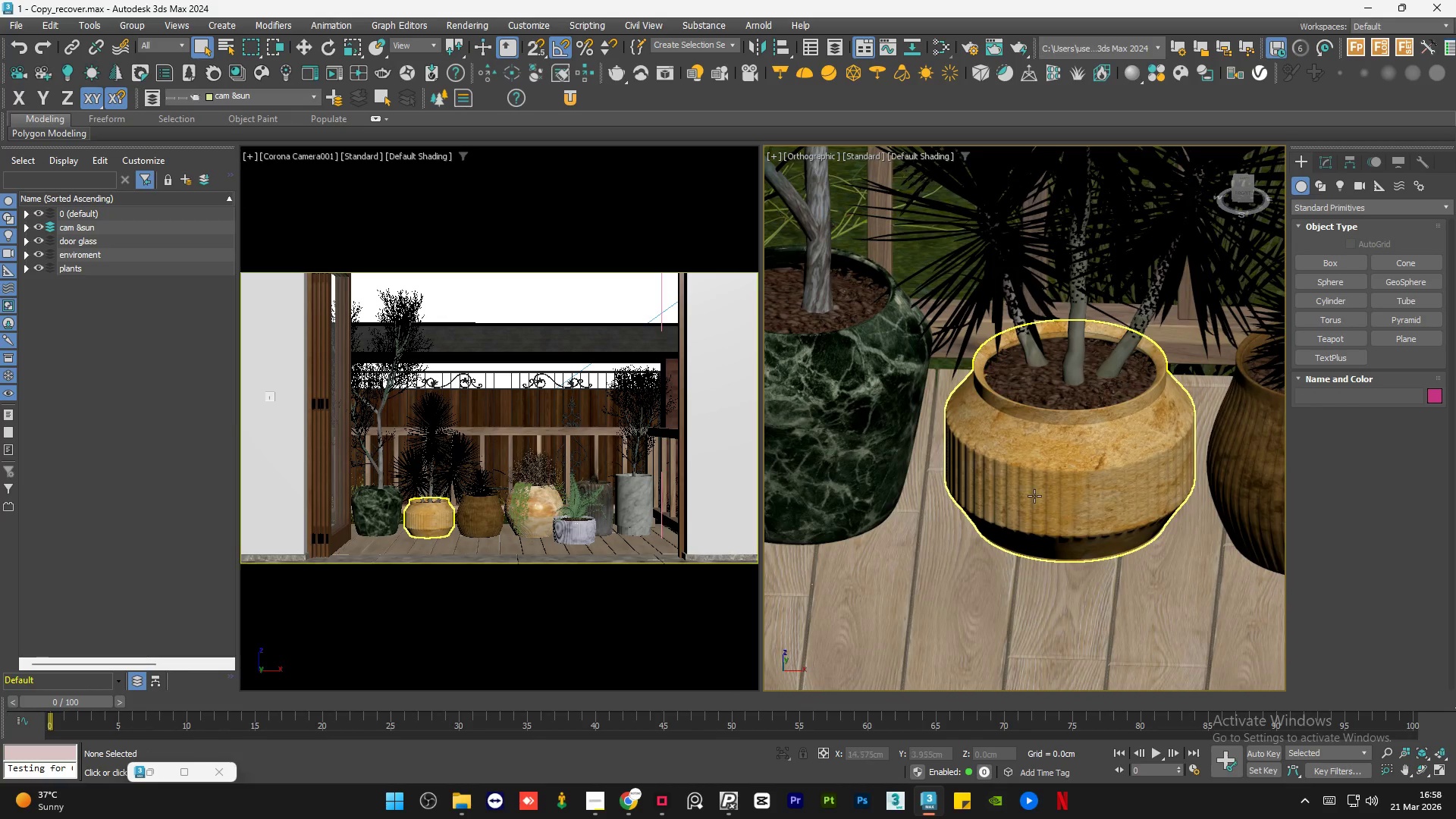 
scroll: coordinate [1034, 496], scroll_direction: down, amount: 8.0
 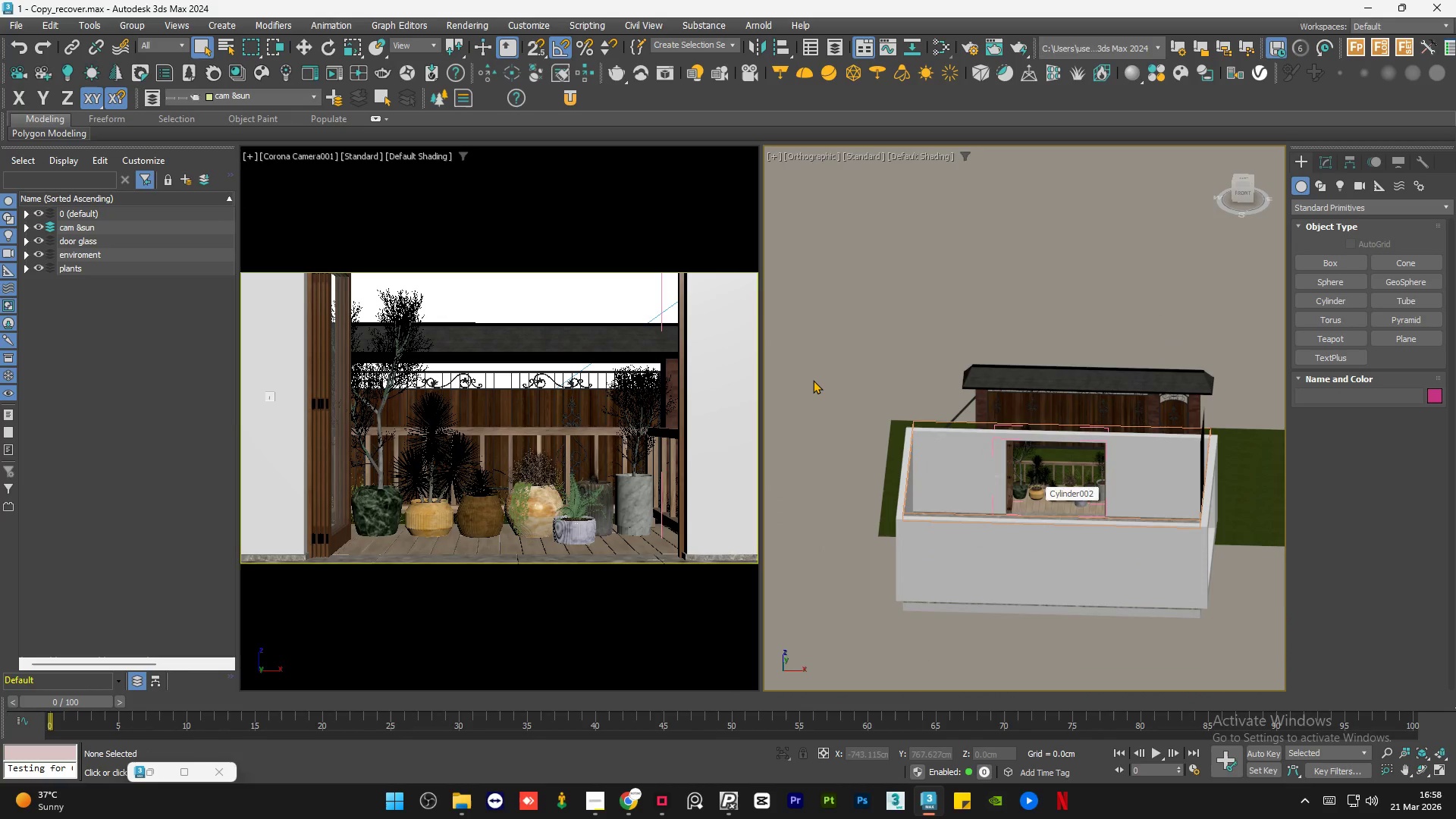 
left_click([813, 379])
 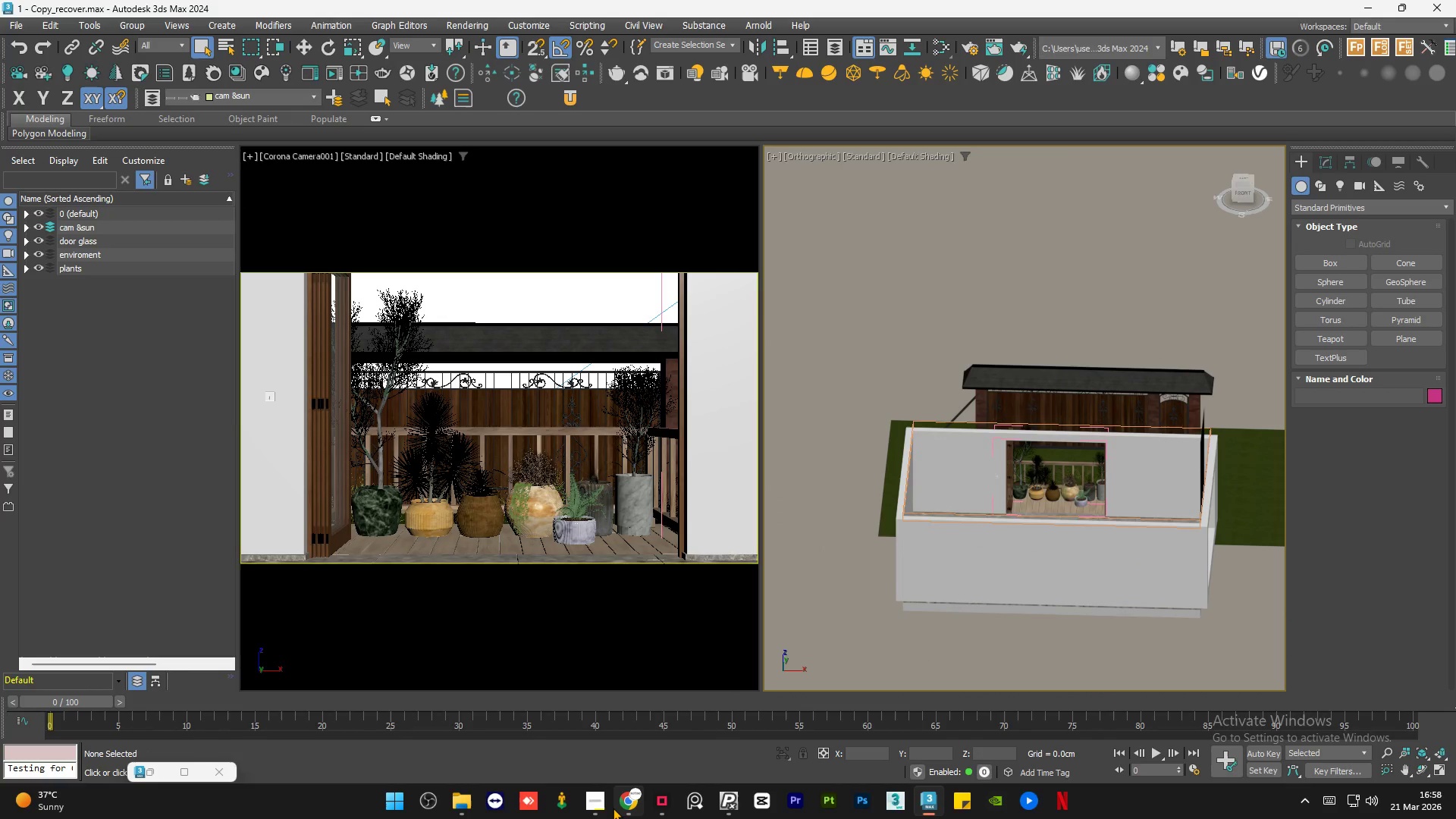 
left_click([614, 807])
 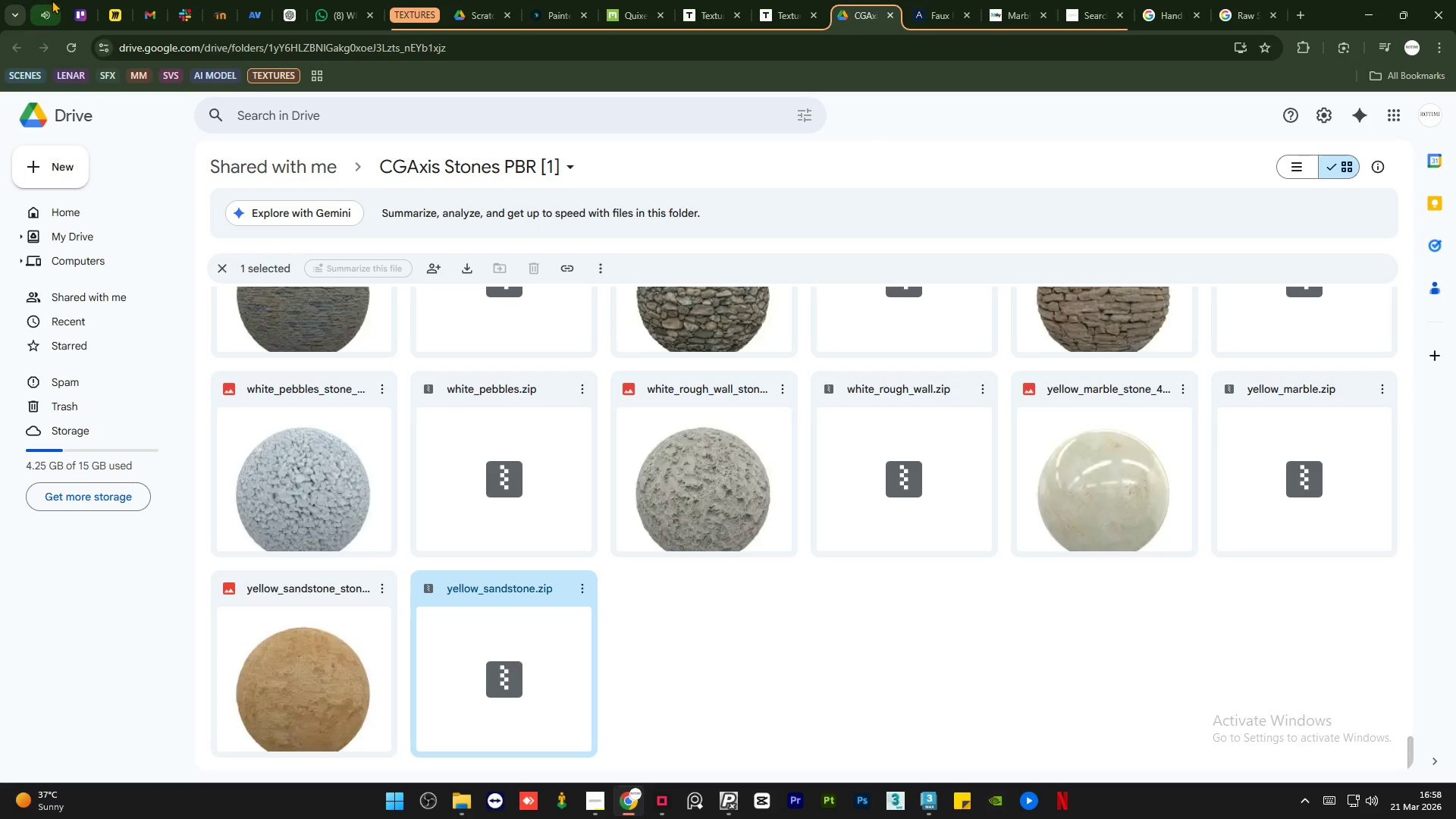 
left_click([50, 0])
 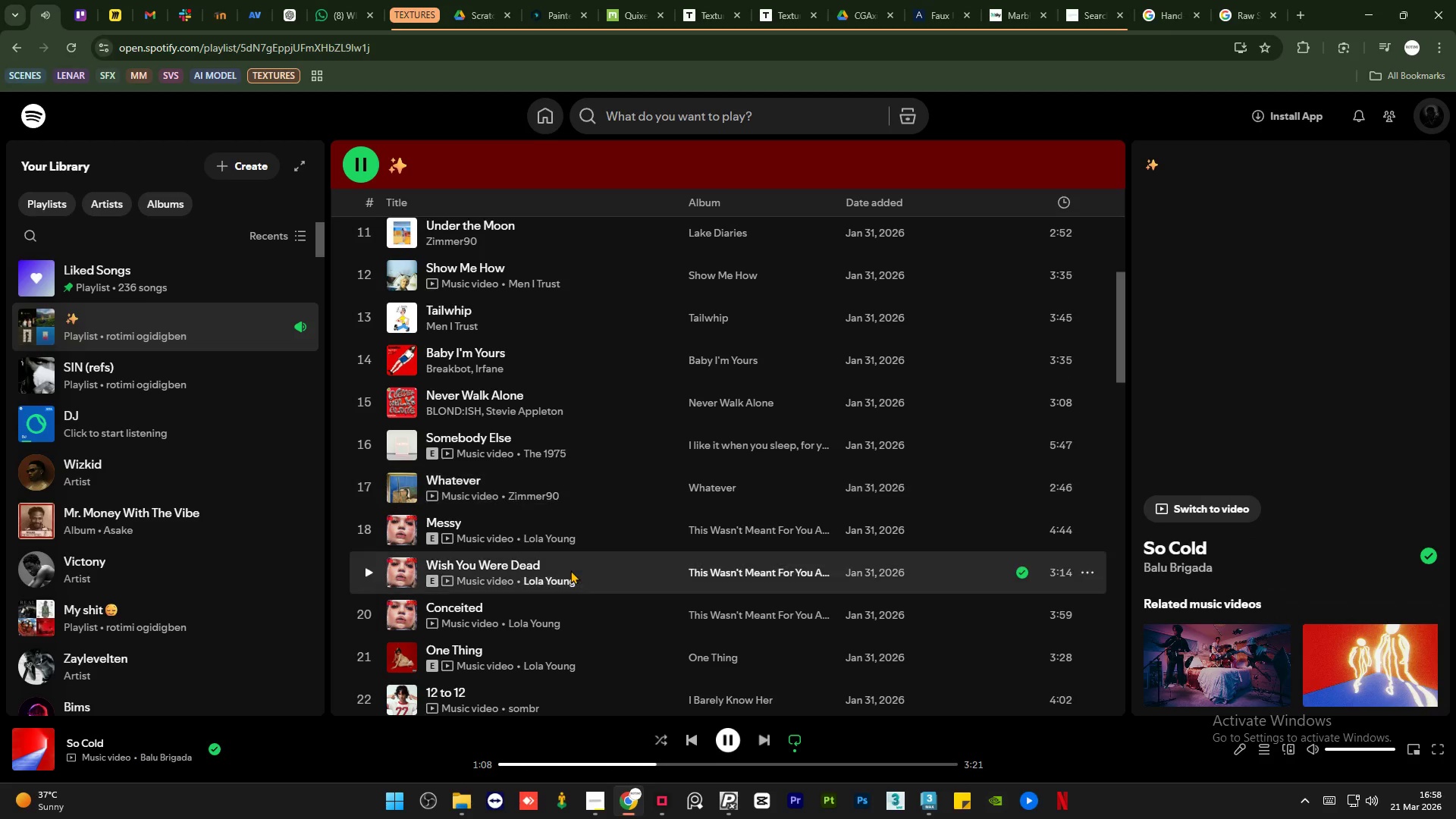 
scroll: coordinate [570, 570], scroll_direction: down, amount: 8.0
 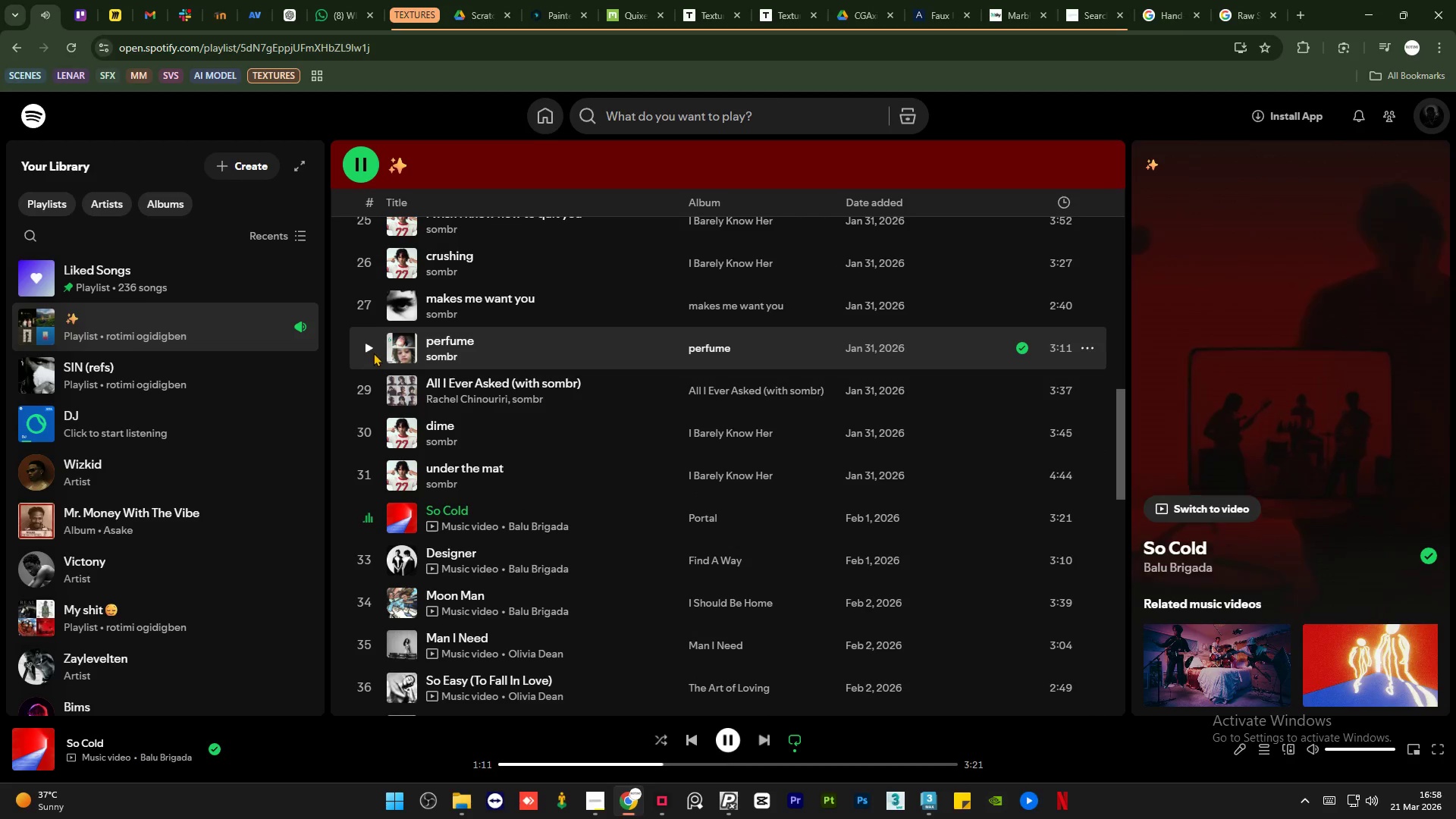 
left_click([368, 348])
 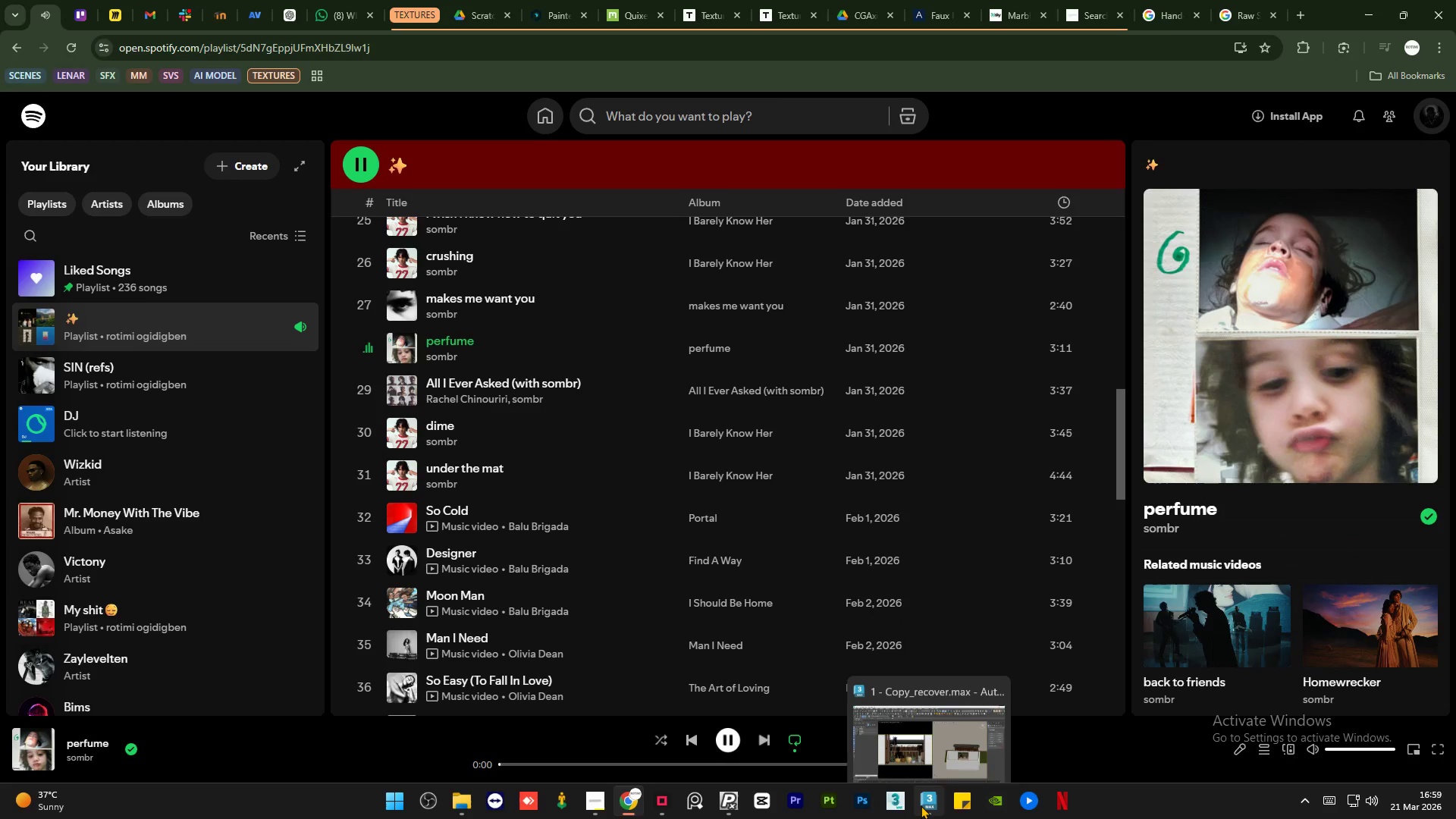 
left_click([921, 805])
 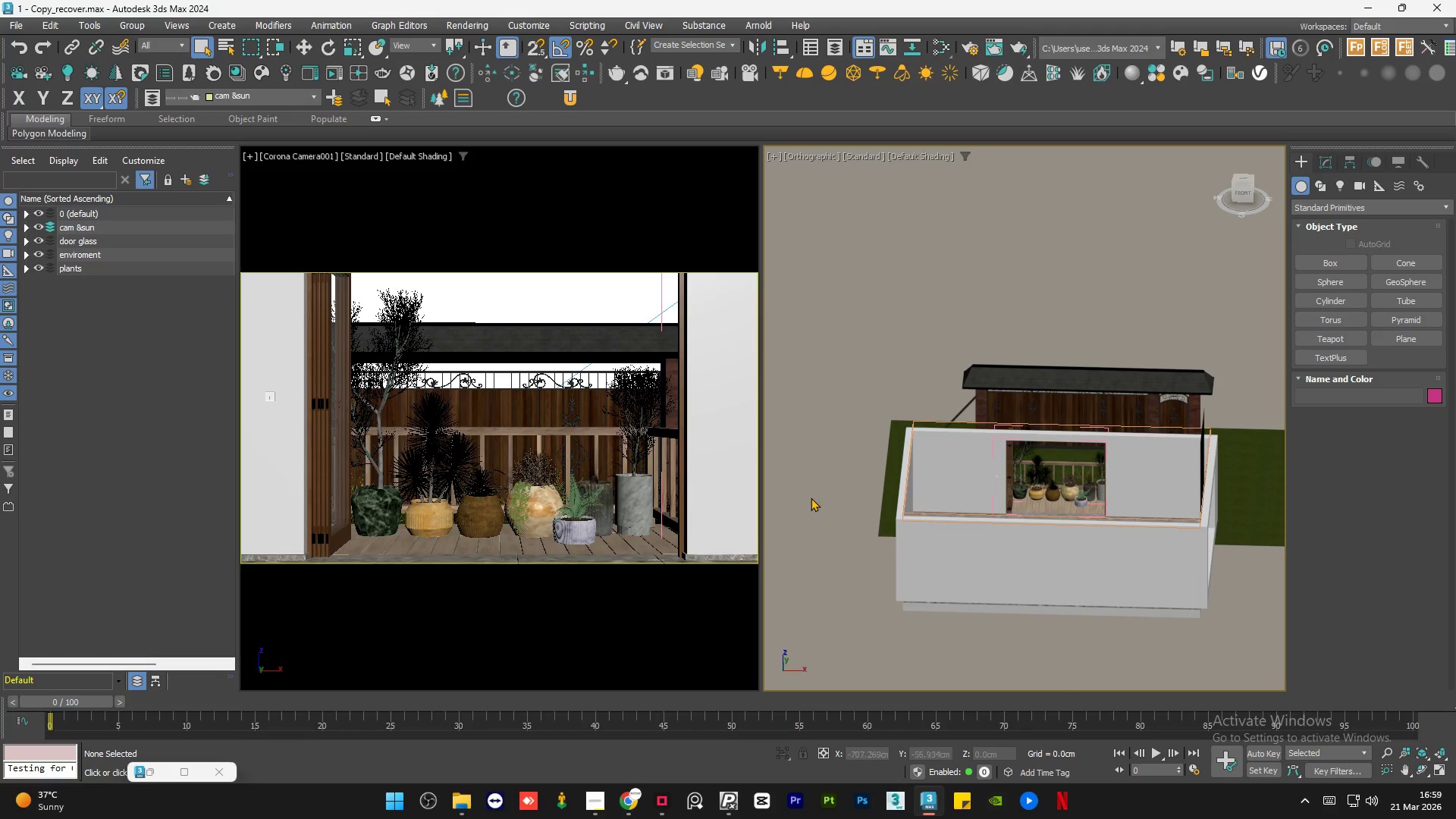 
left_click([814, 440])
 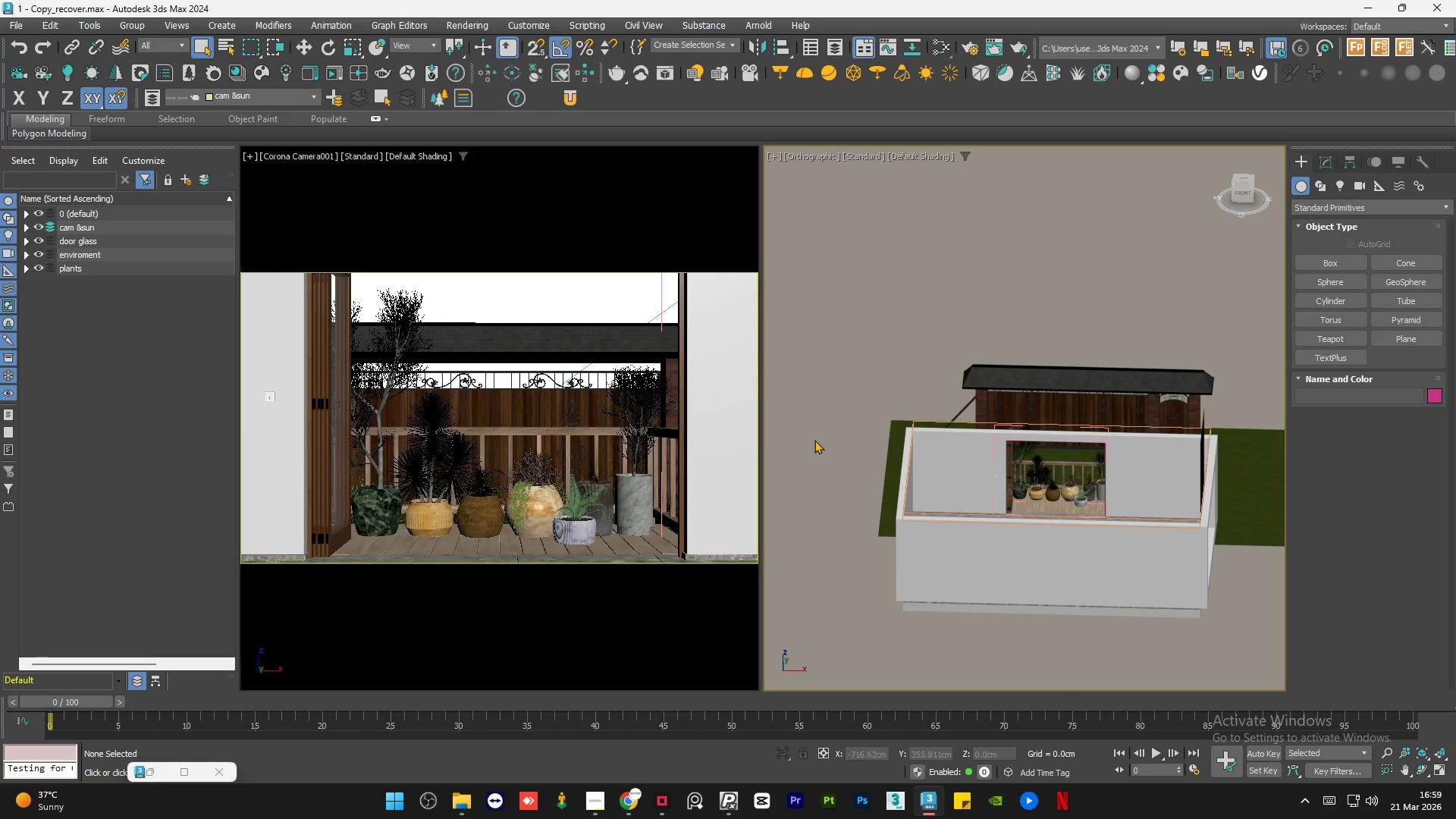 
key(Control+S)
 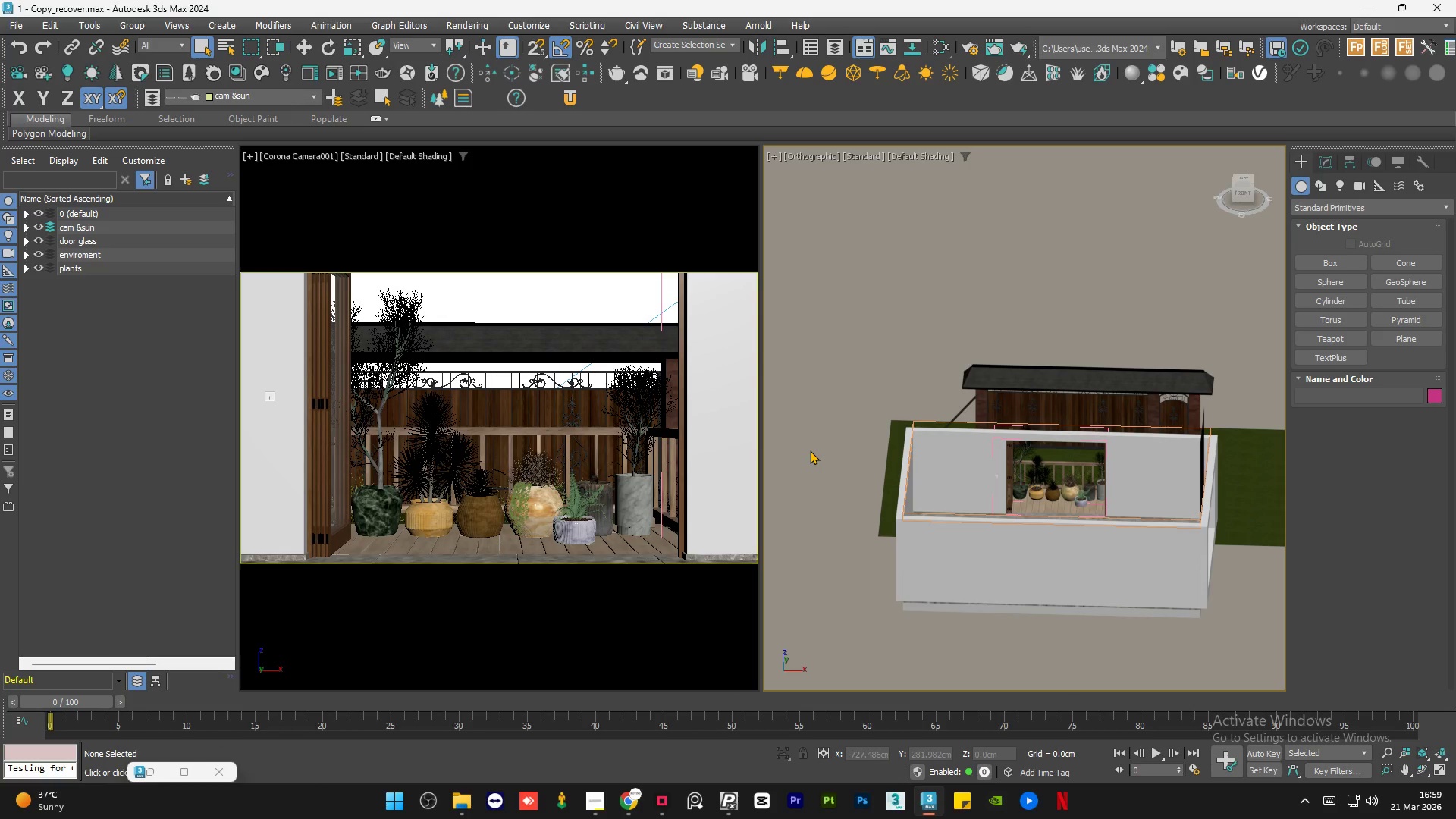 
left_click([825, 452])
 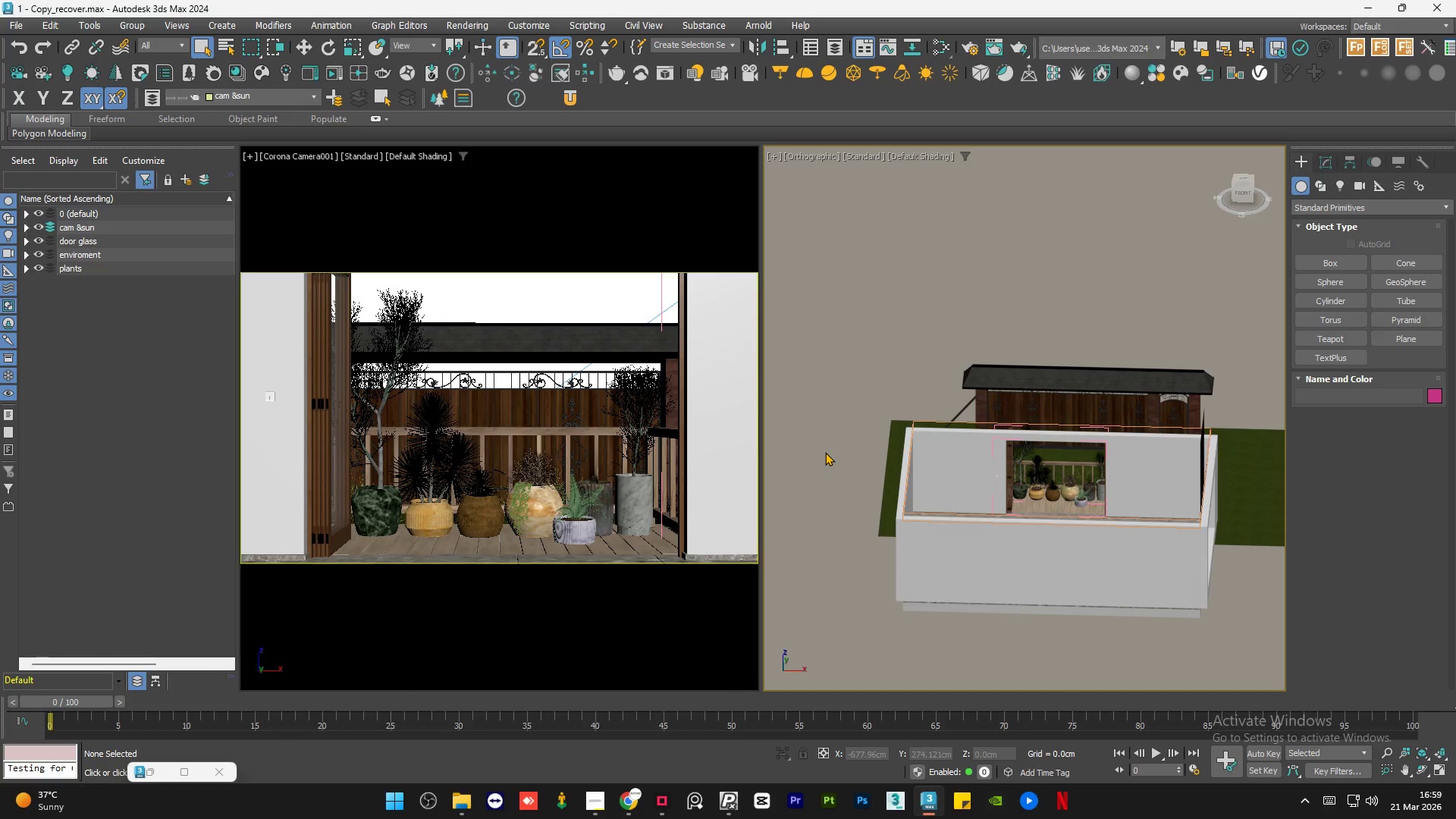 
scroll: coordinate [1141, 517], scroll_direction: up, amount: 11.0
 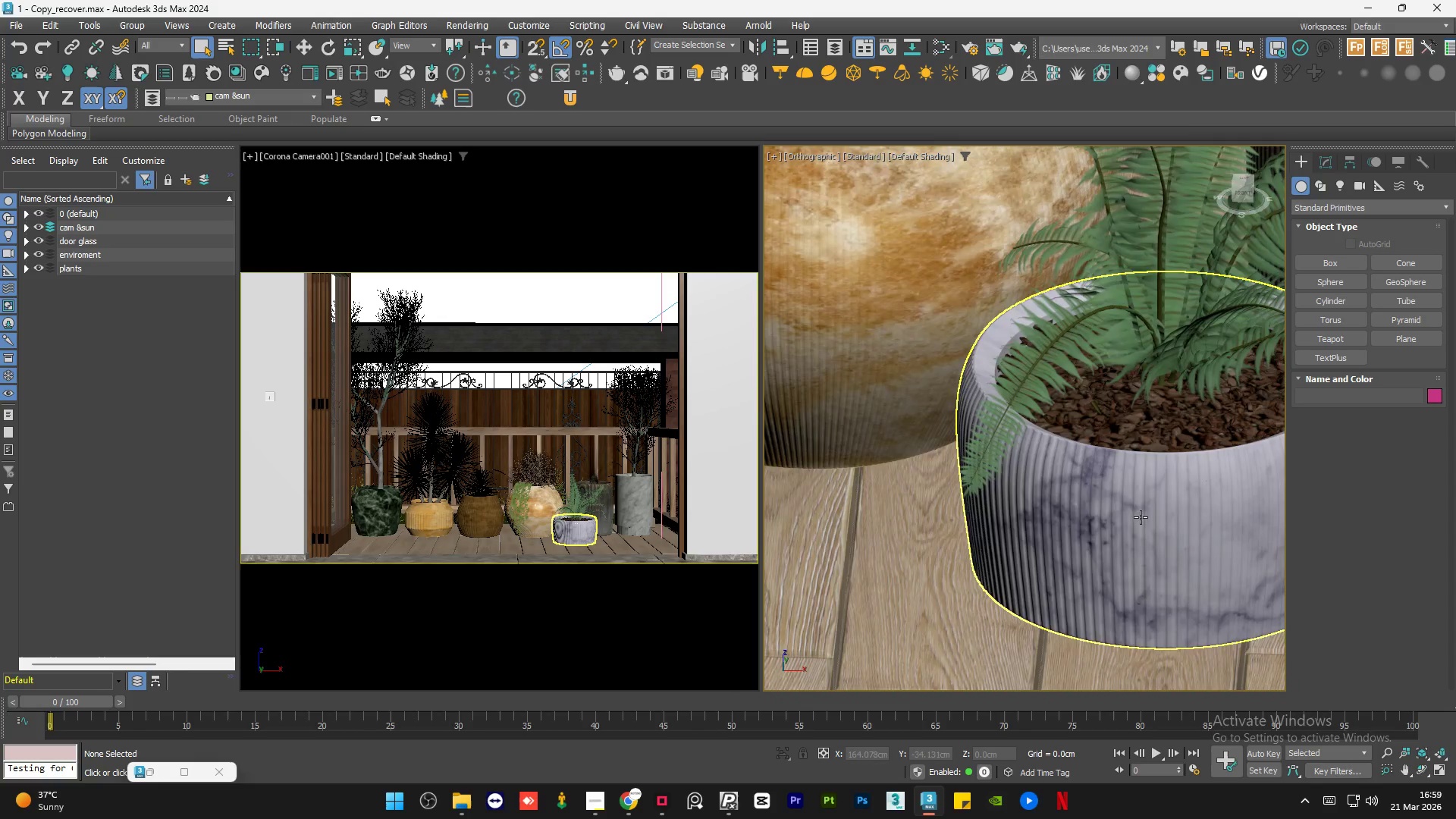 
scroll: coordinate [1024, 511], scroll_direction: down, amount: 3.0
 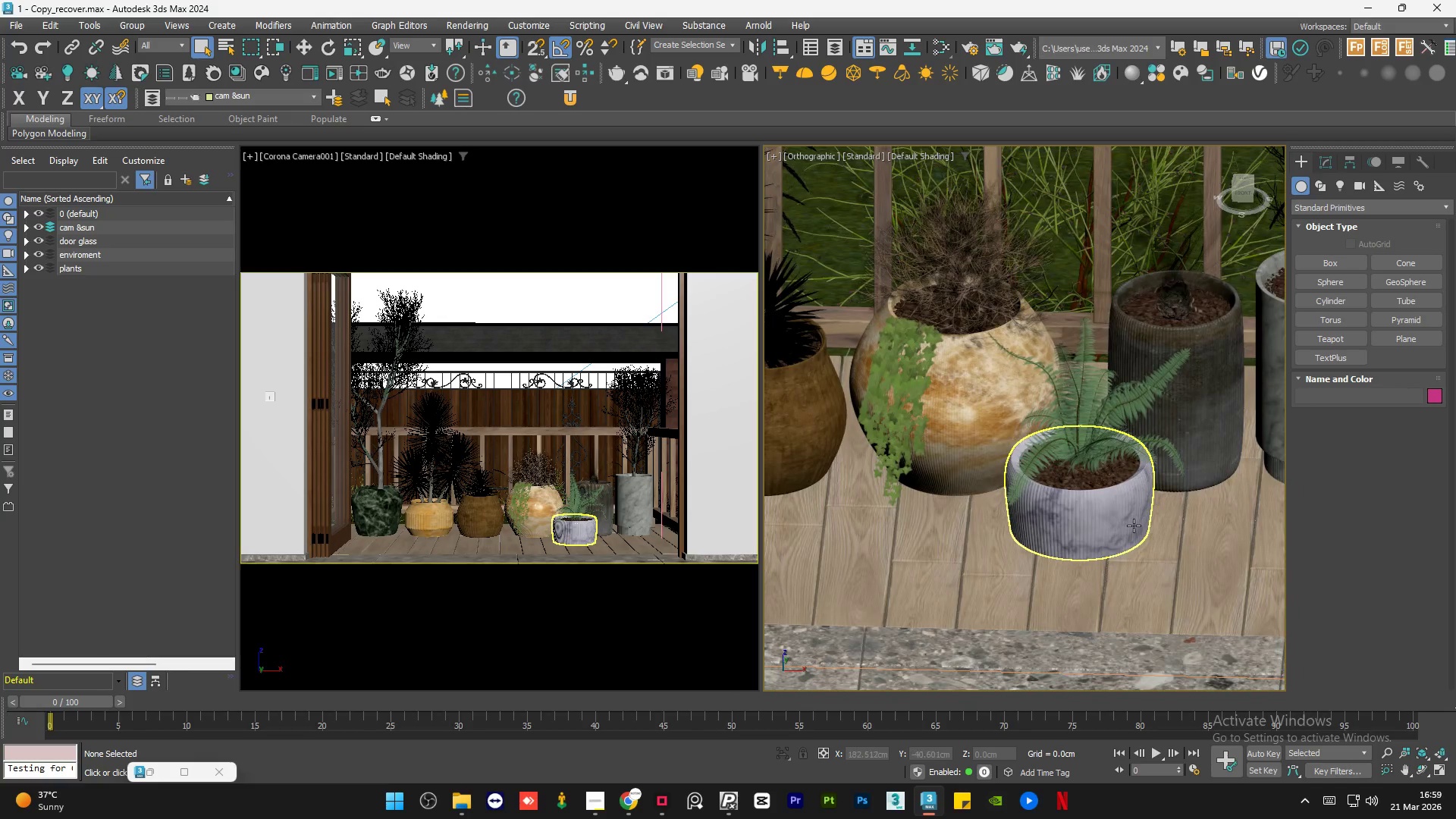 
scroll: coordinate [1134, 526], scroll_direction: up, amount: 1.0
 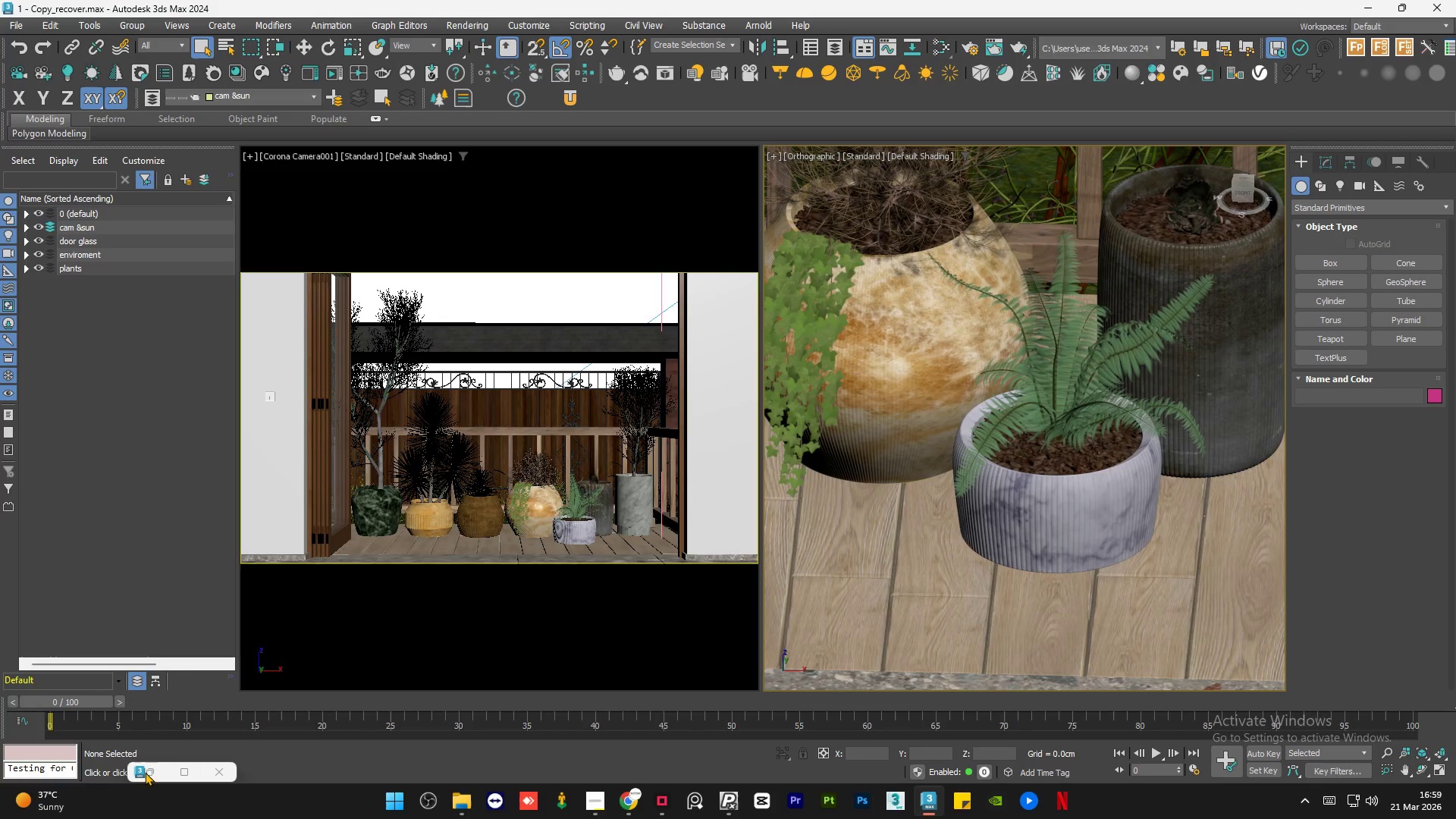 
left_click([155, 769])
 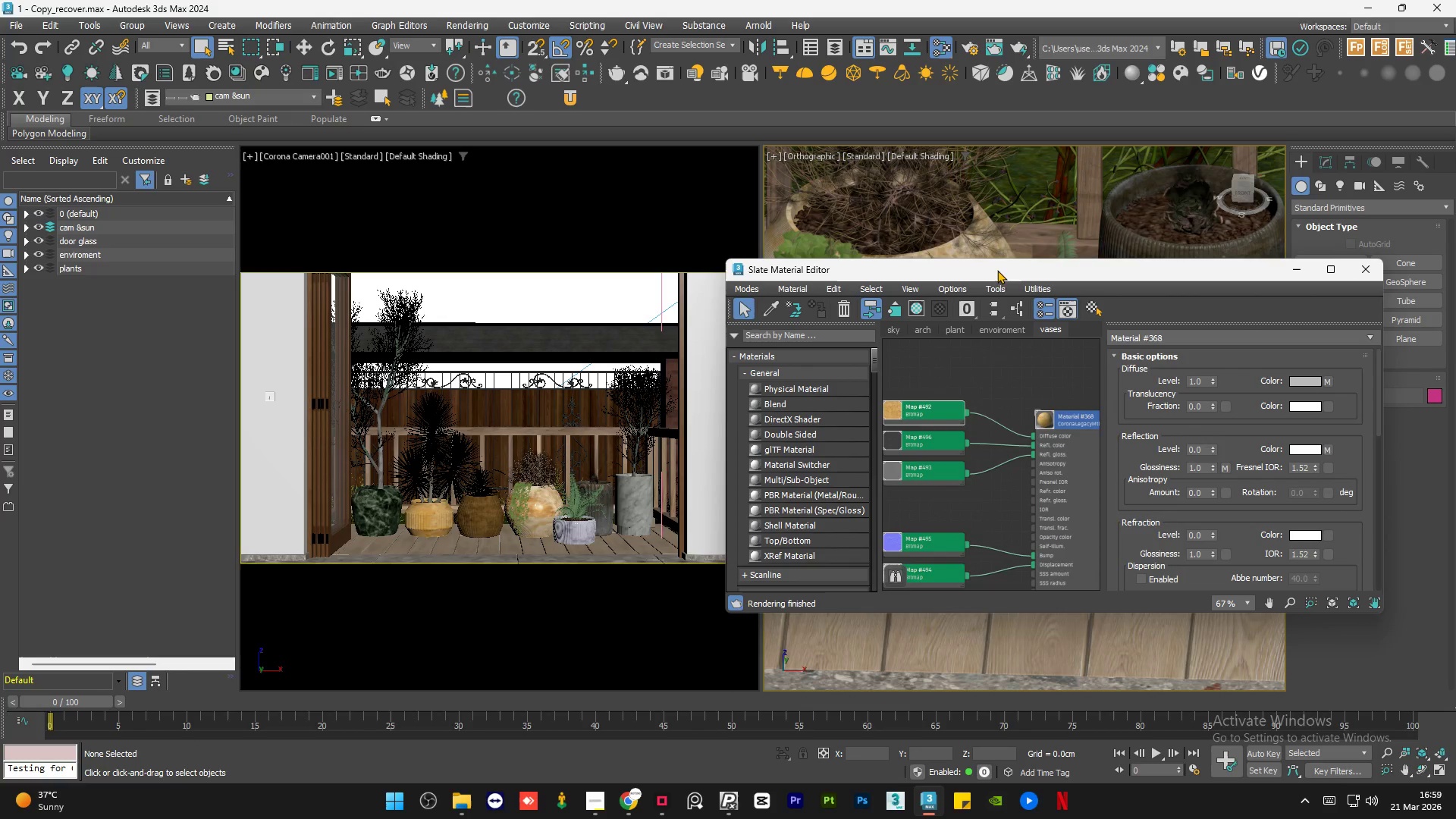 
left_click_drag(start_coordinate=[1015, 271], to_coordinate=[352, 197])
 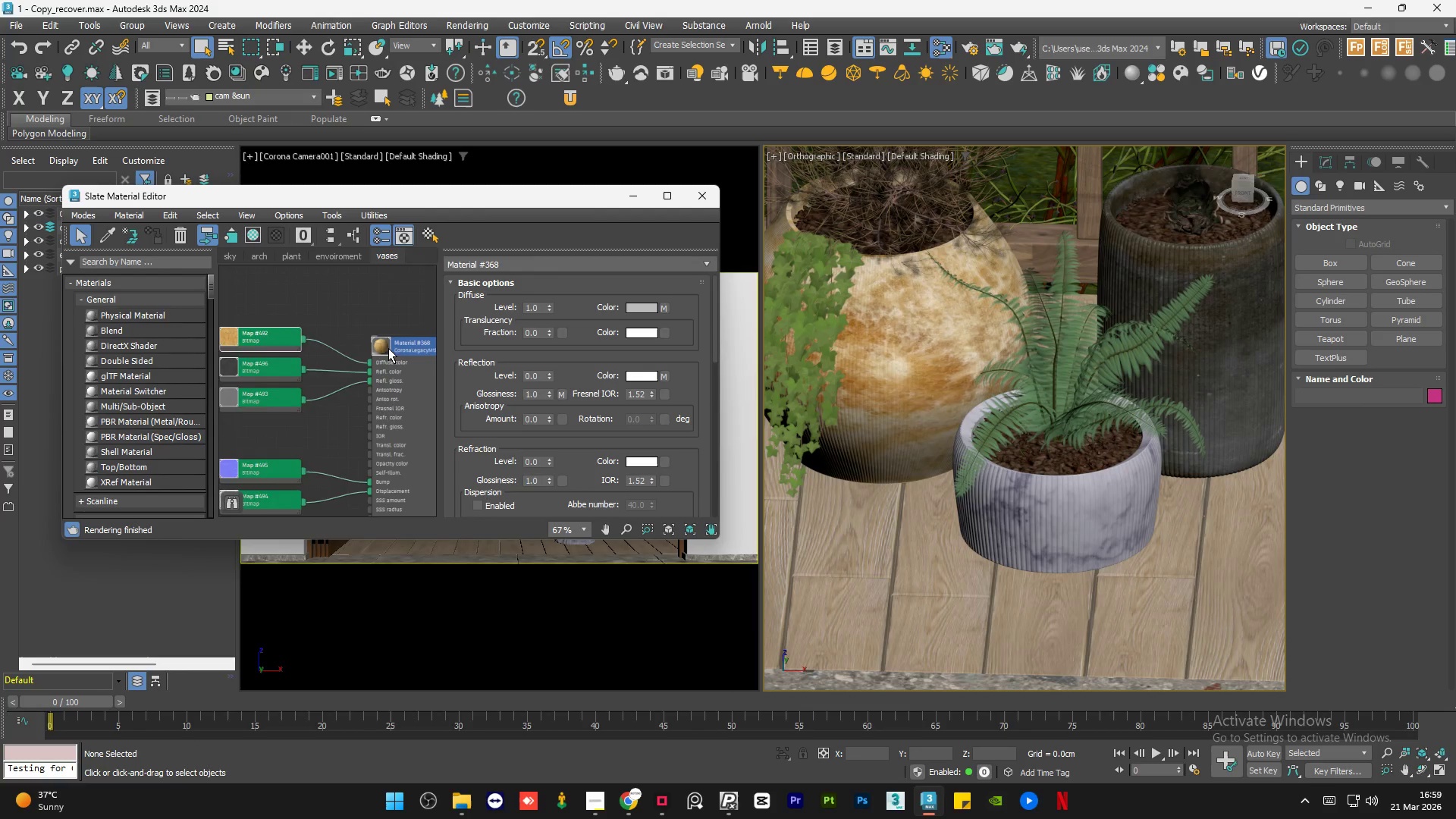 
scroll: coordinate [380, 401], scroll_direction: down, amount: 6.0
 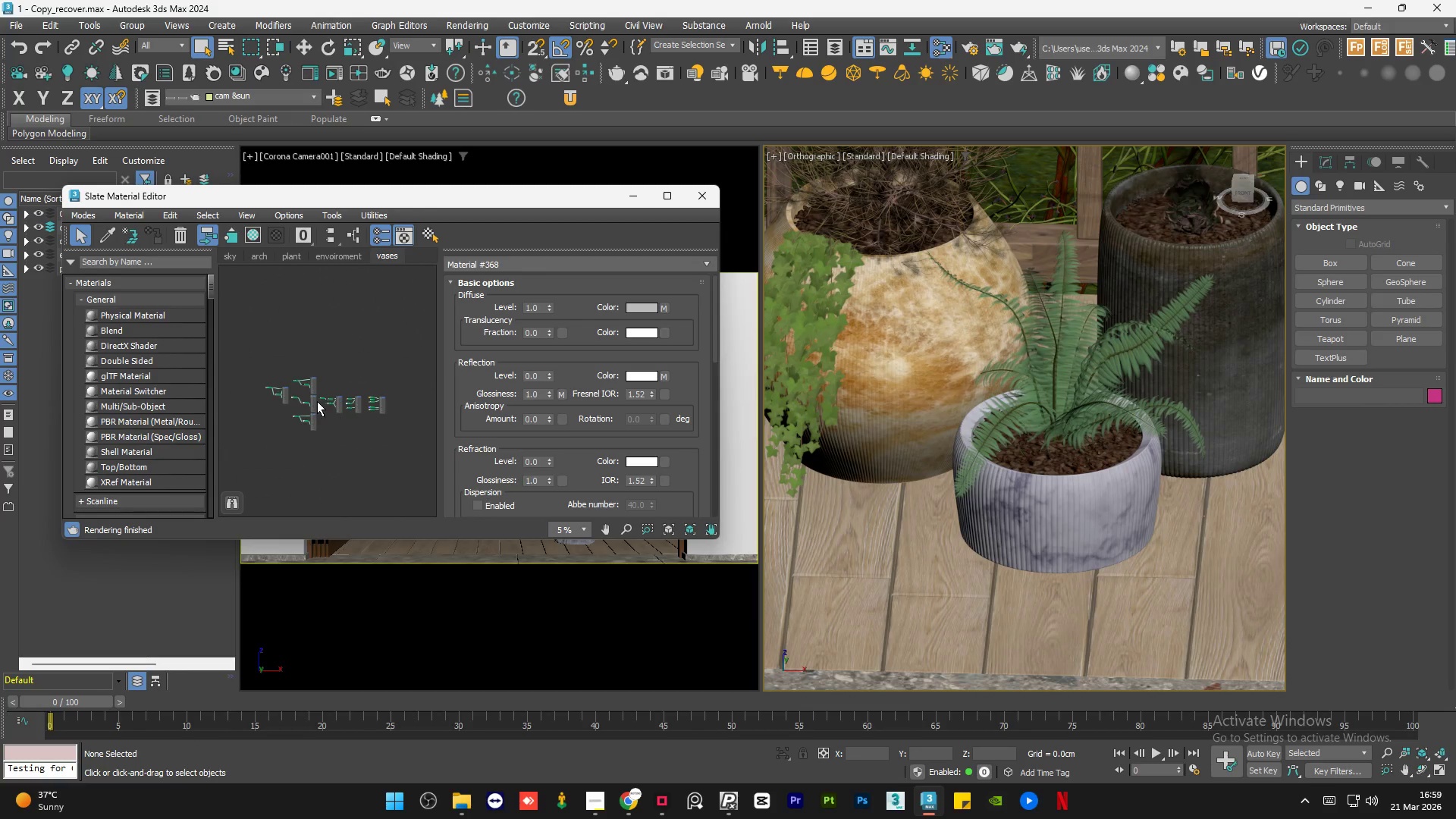 
scroll: coordinate [397, 410], scroll_direction: up, amount: 4.0
 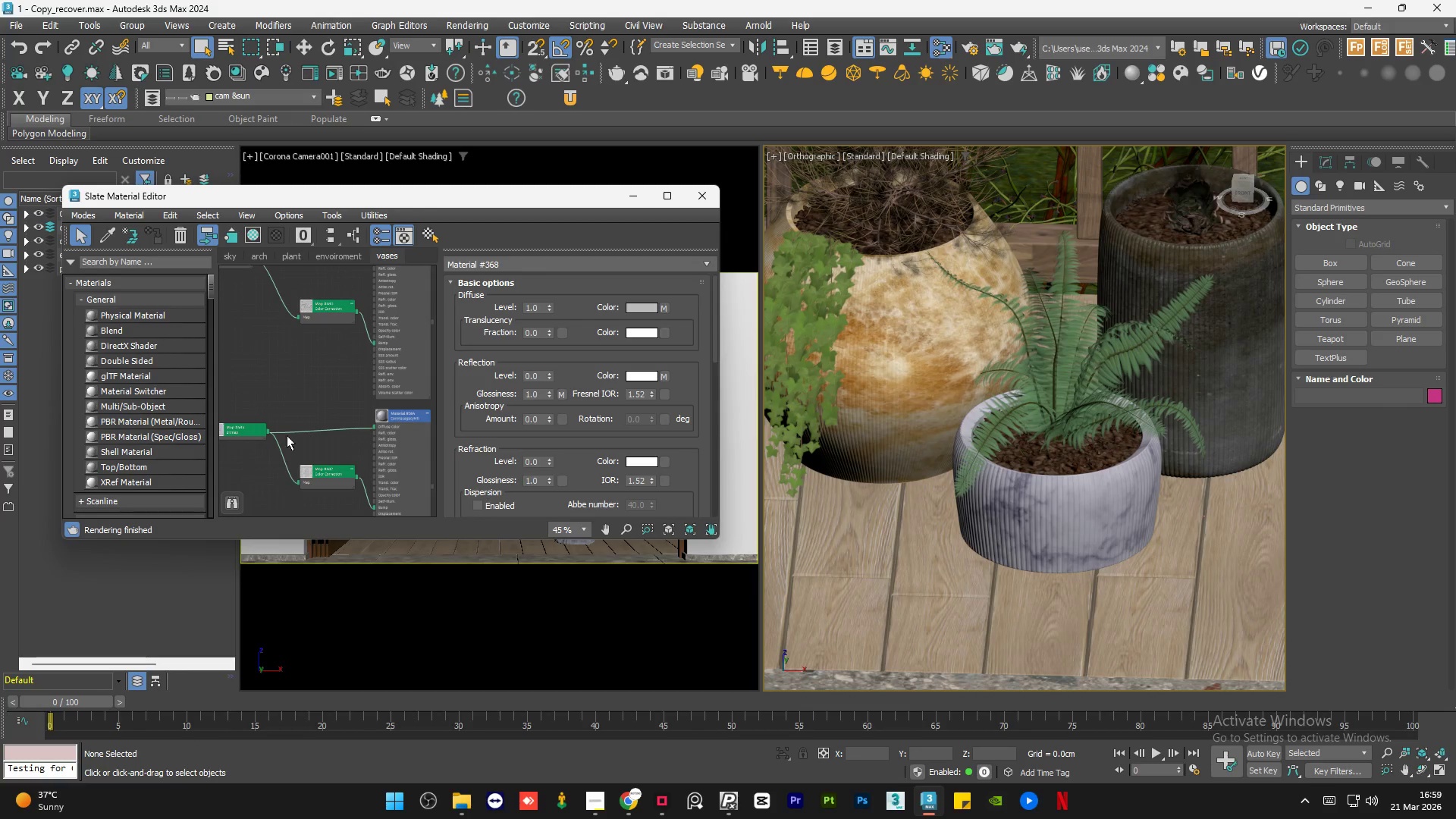 
scroll: coordinate [348, 431], scroll_direction: down, amount: 1.0
 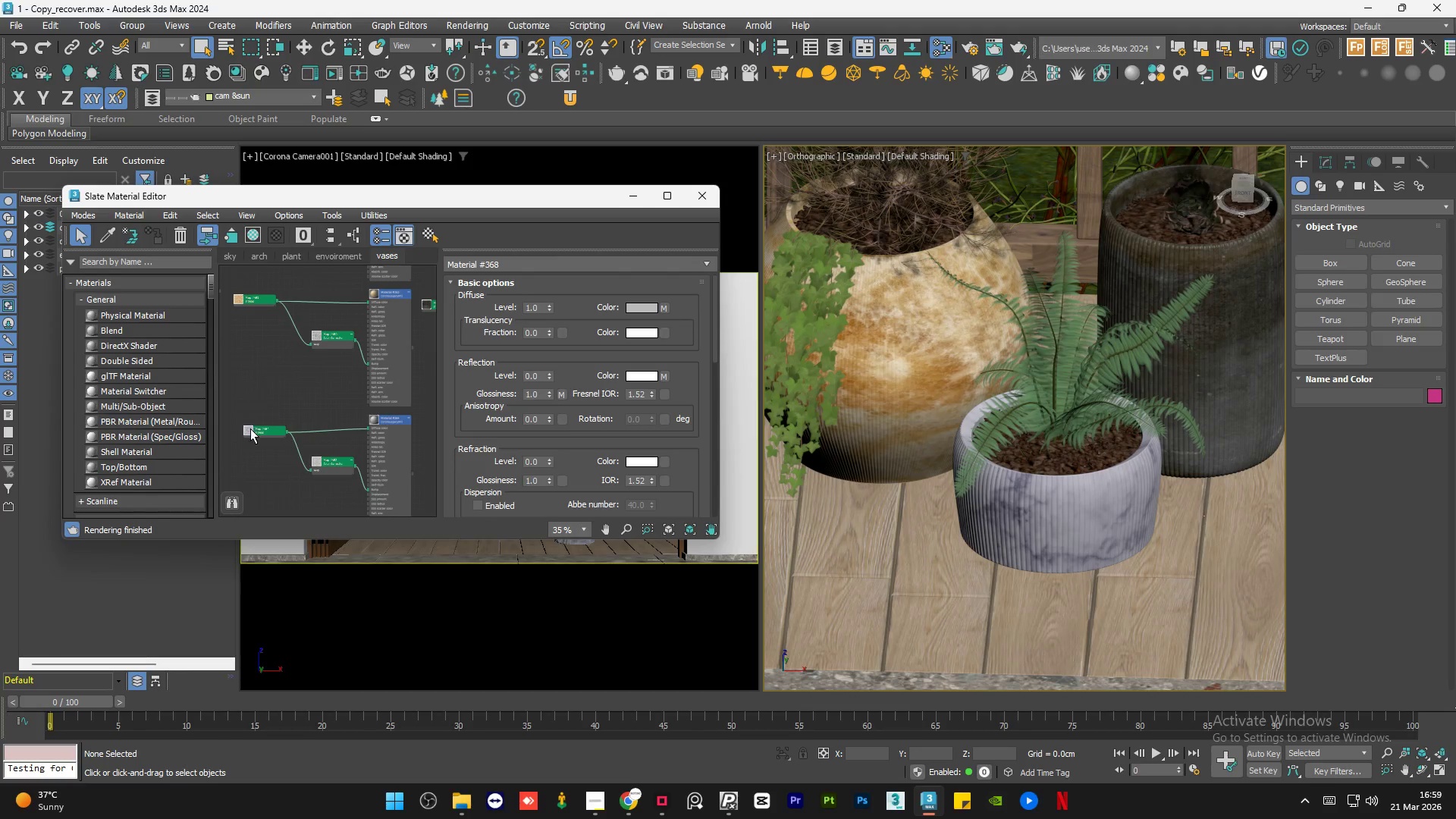 
left_click_drag(start_coordinate=[259, 431], to_coordinate=[228, 427])
 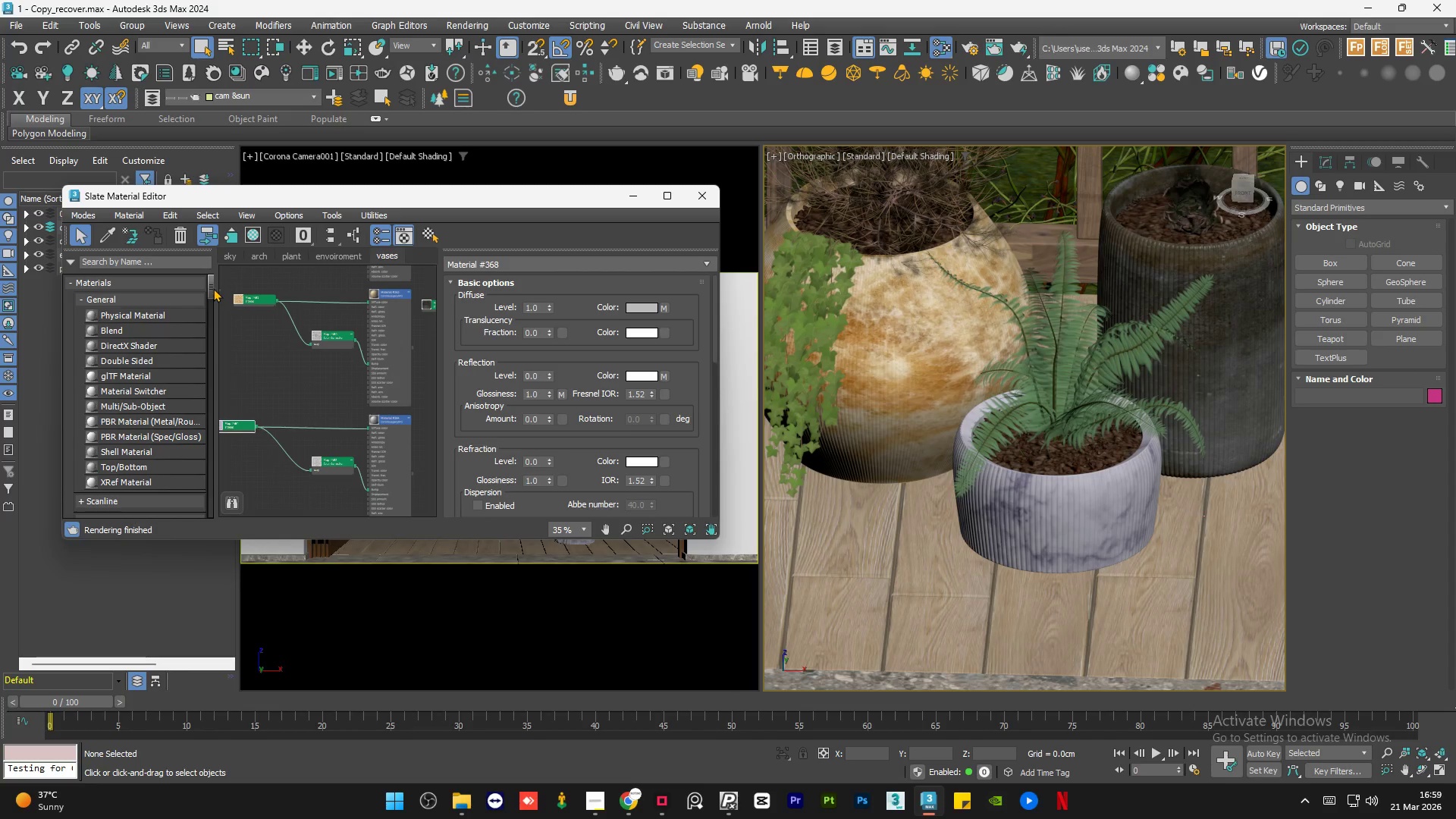 
left_click_drag(start_coordinate=[213, 286], to_coordinate=[212, 399])
 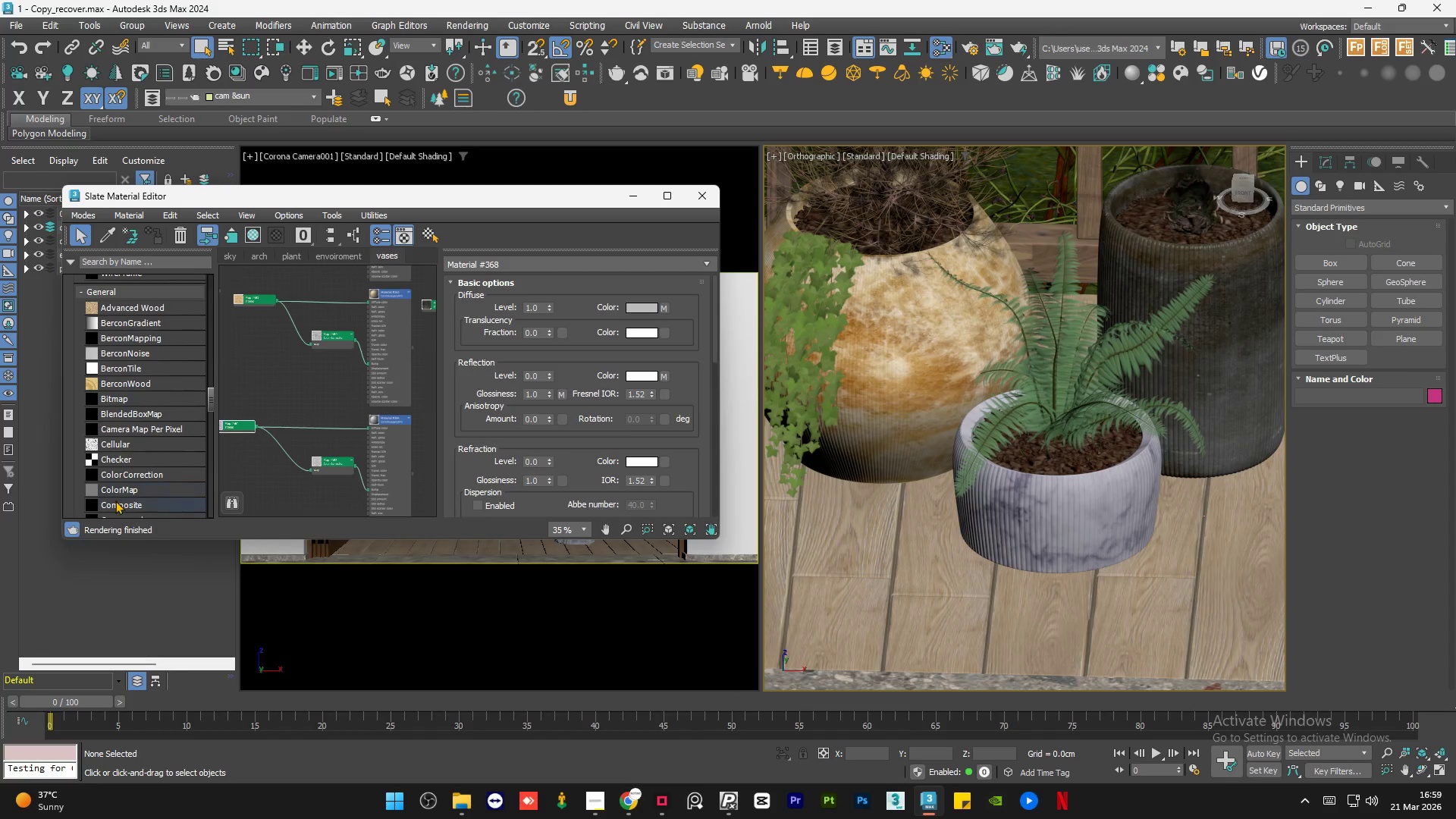 
left_click_drag(start_coordinate=[115, 503], to_coordinate=[324, 429])
 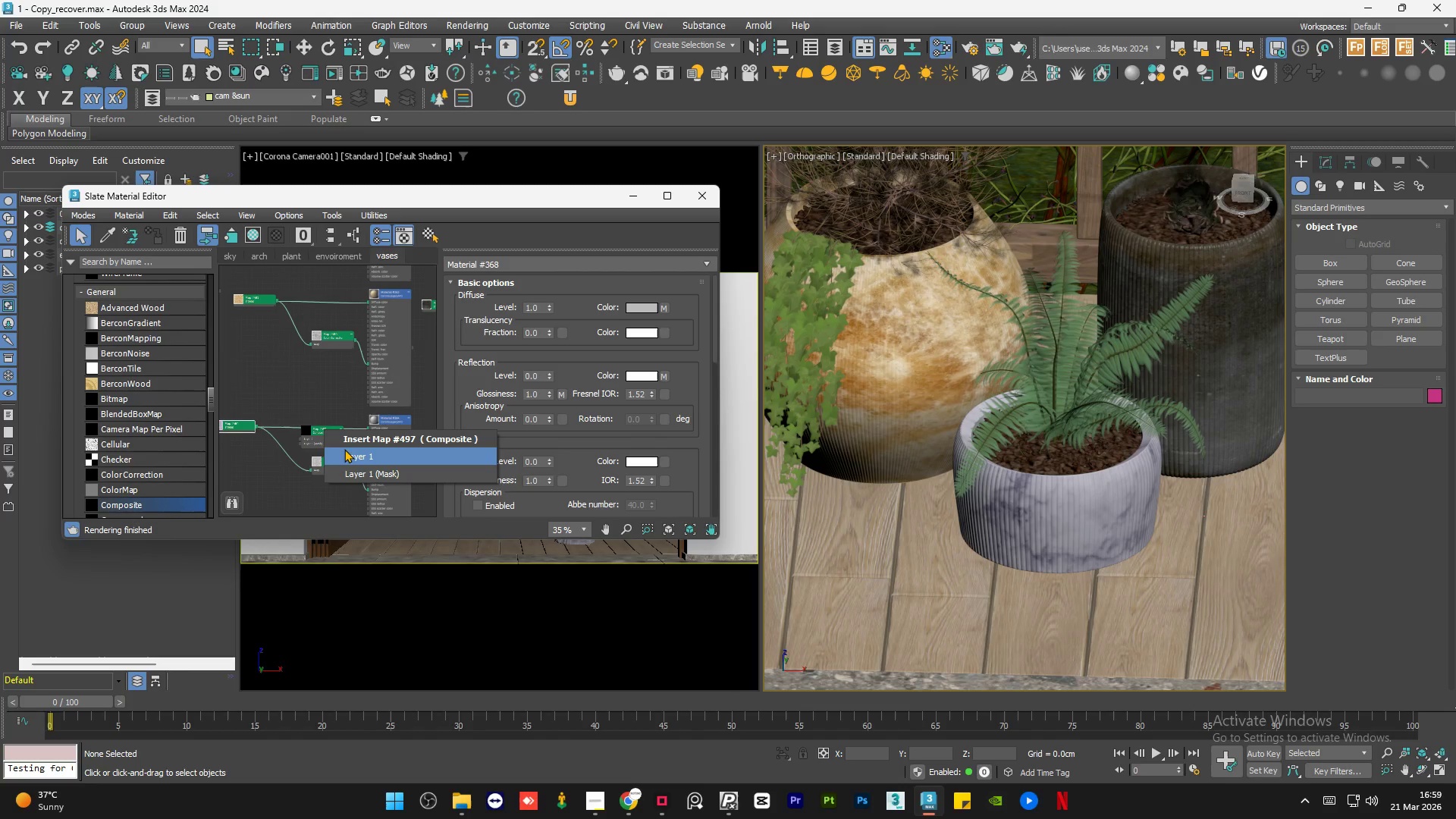 
left_click([350, 455])
 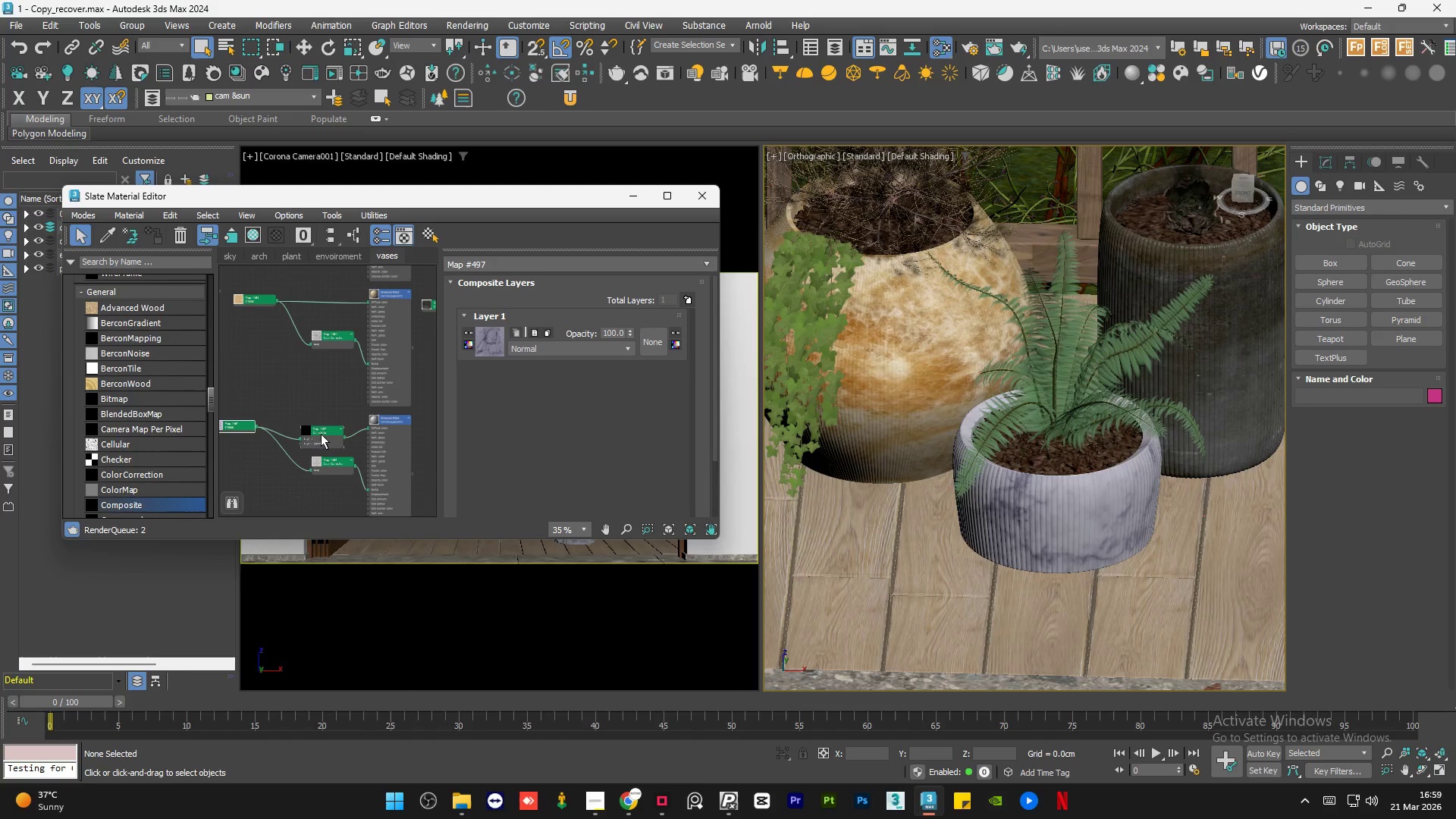 
left_click_drag(start_coordinate=[321, 434], to_coordinate=[321, 410])
 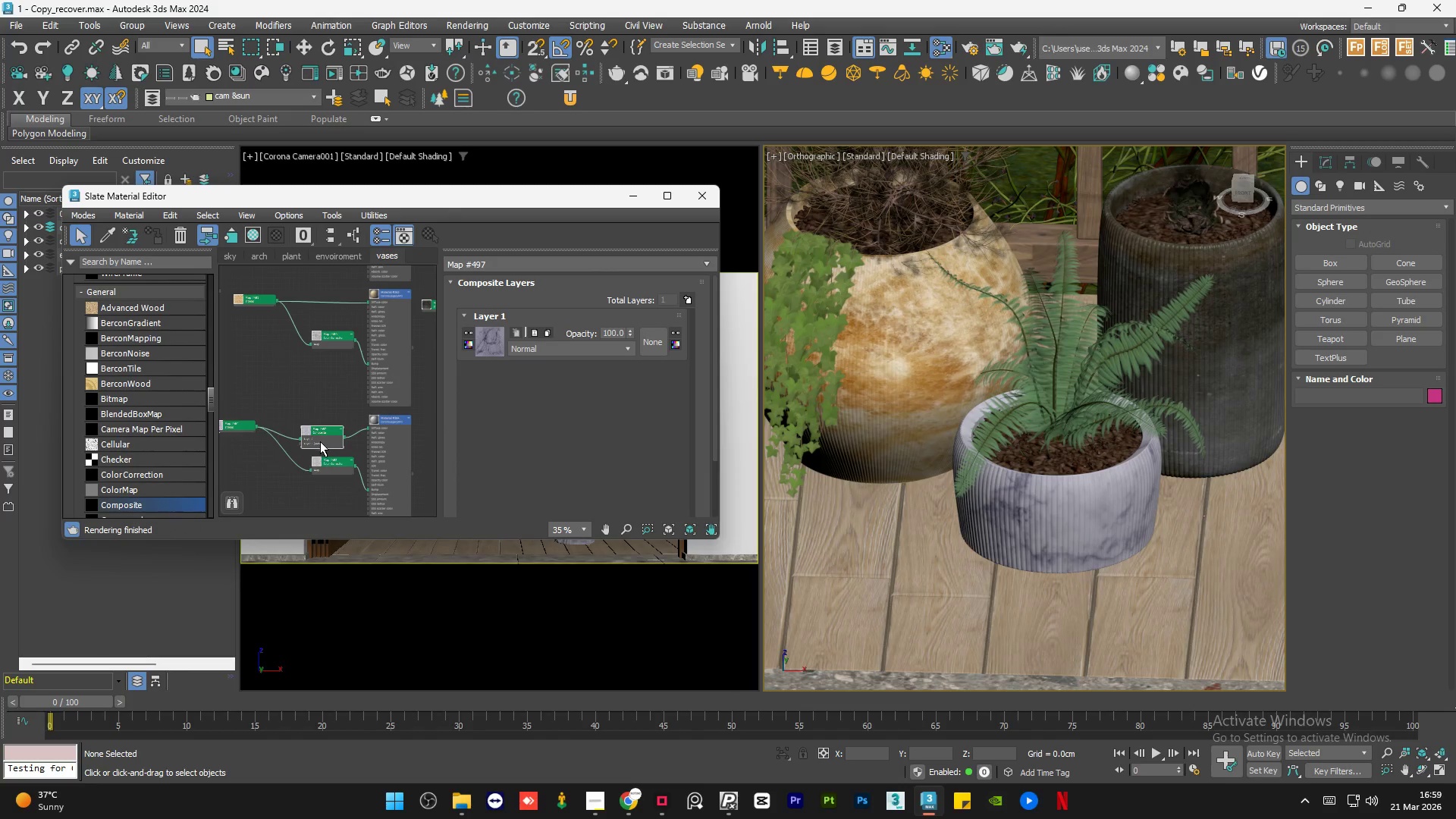 
left_click_drag(start_coordinate=[320, 441], to_coordinate=[325, 415])
 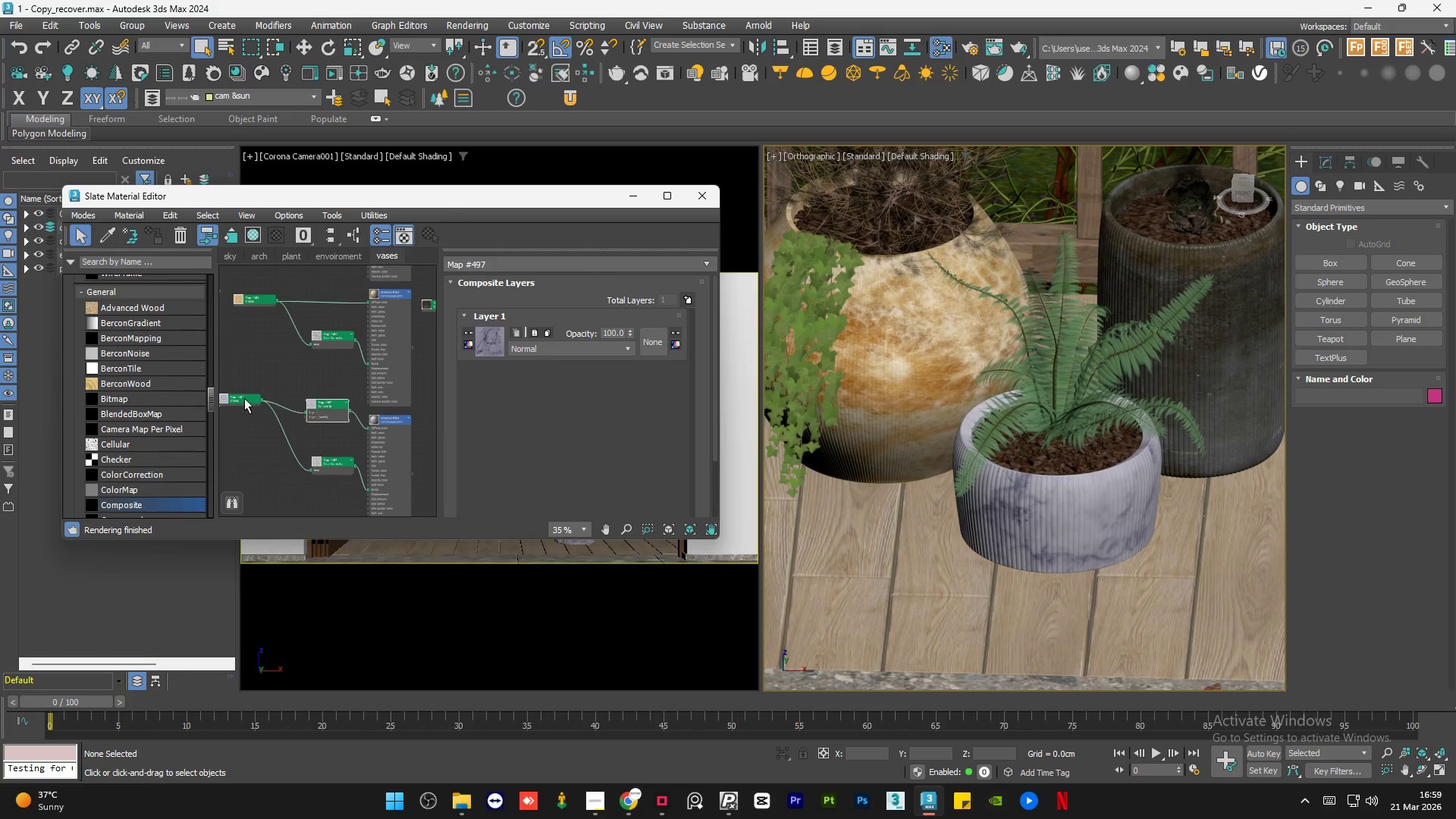 
left_click_drag(start_coordinate=[242, 395], to_coordinate=[245, 444])
 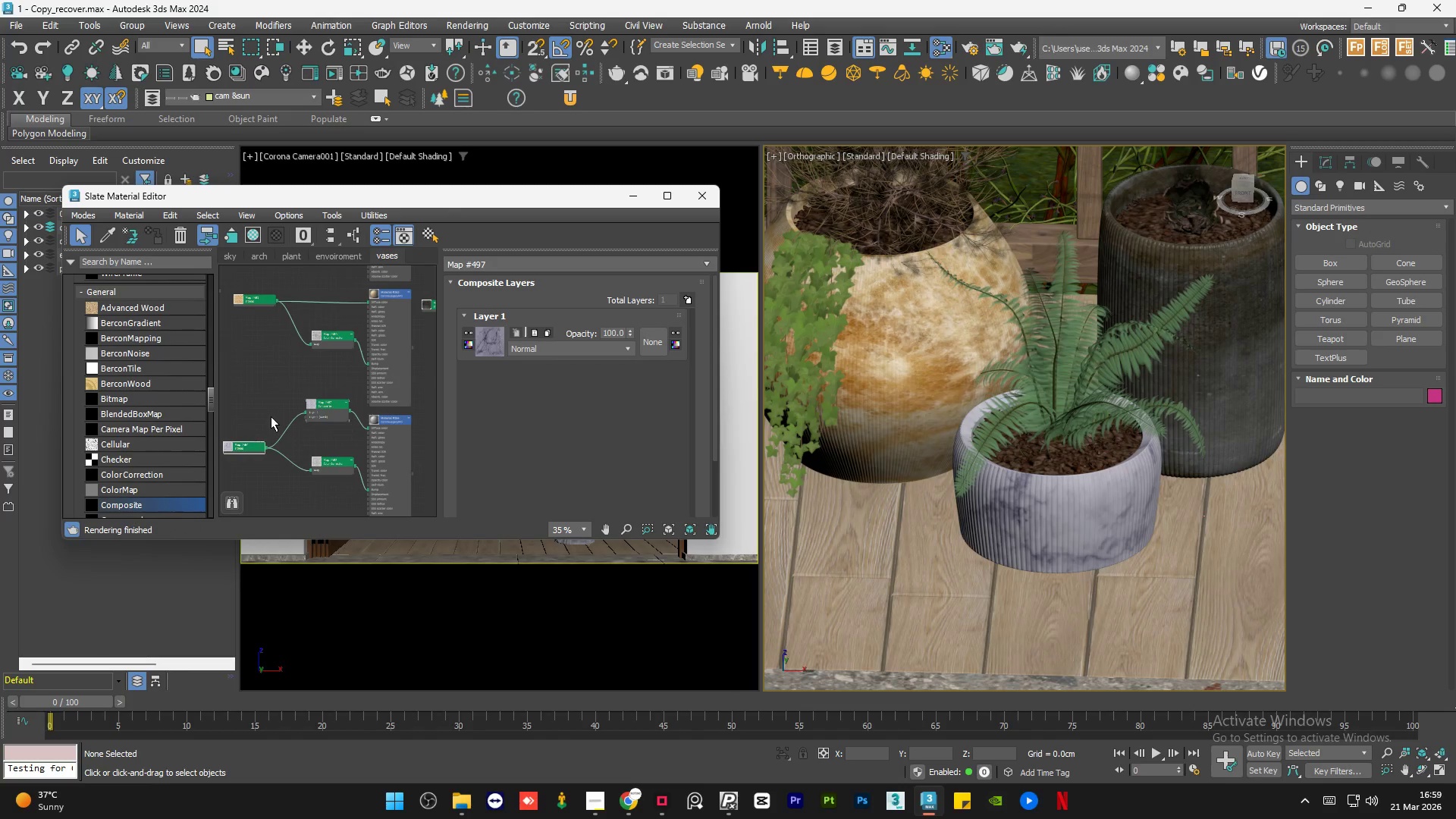 
left_click([271, 416])
 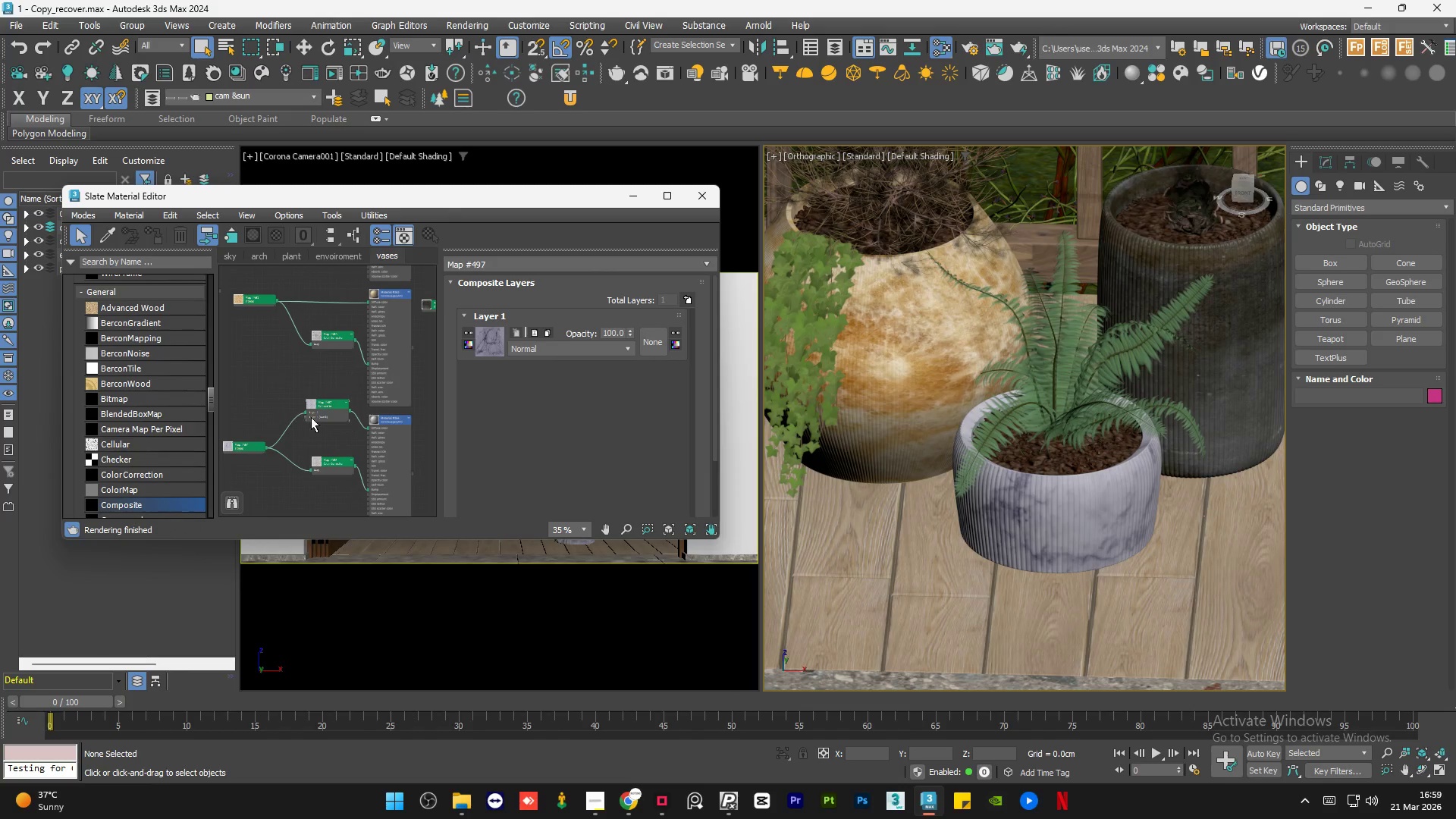 
double_click([322, 418])
 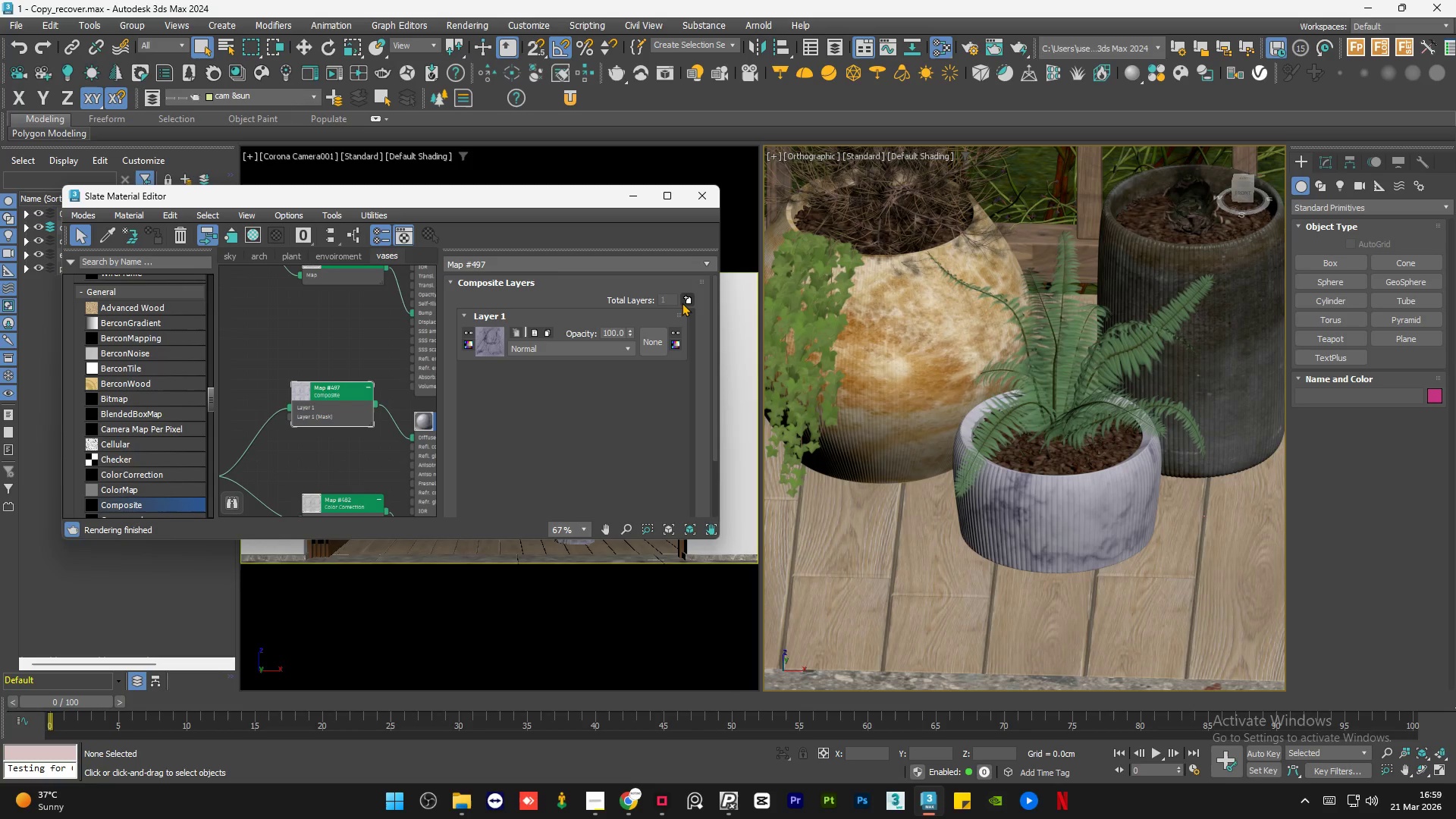 
scroll: coordinate [322, 418], scroll_direction: up, amount: 3.0
 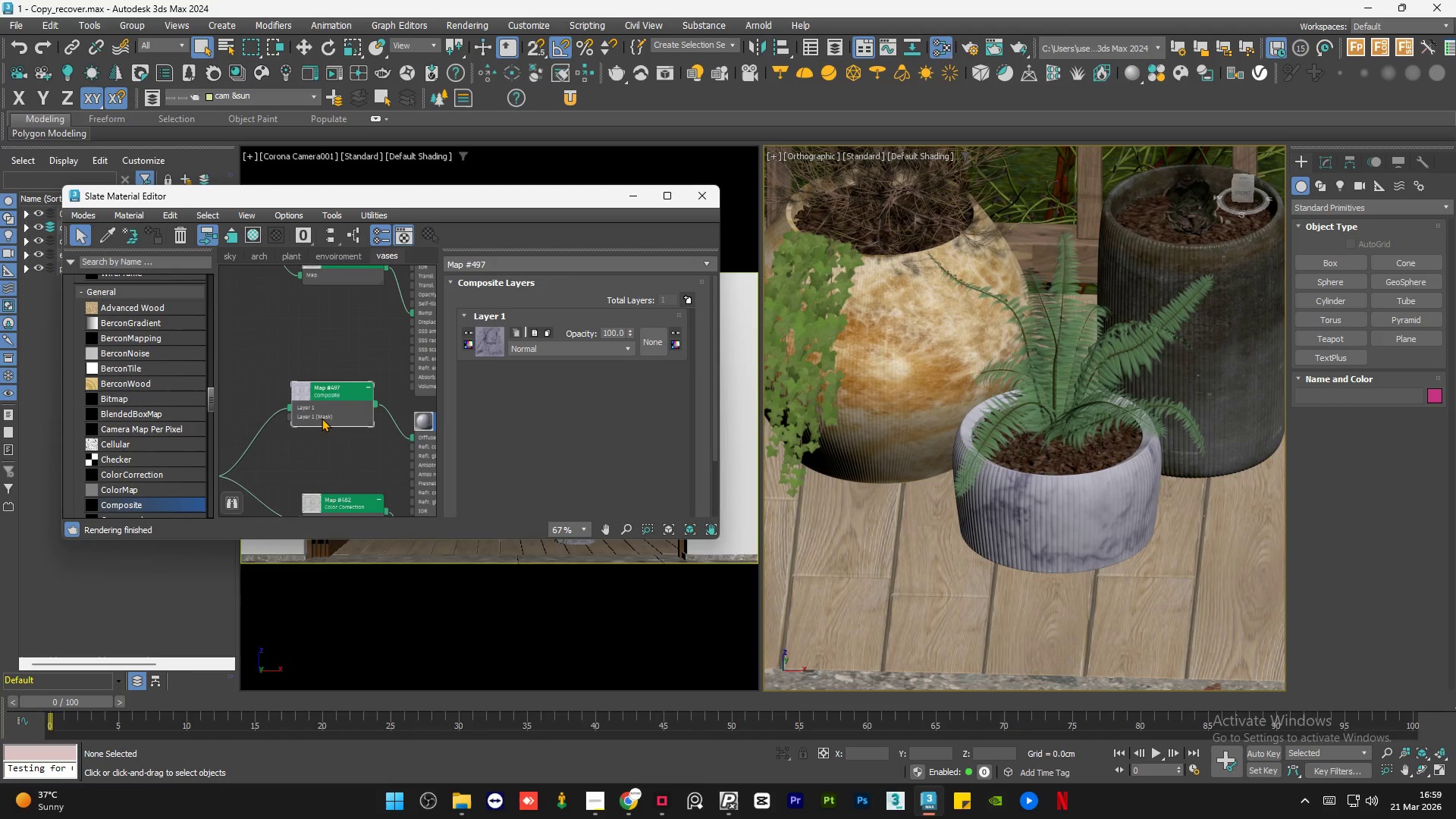 
left_click([687, 300])
 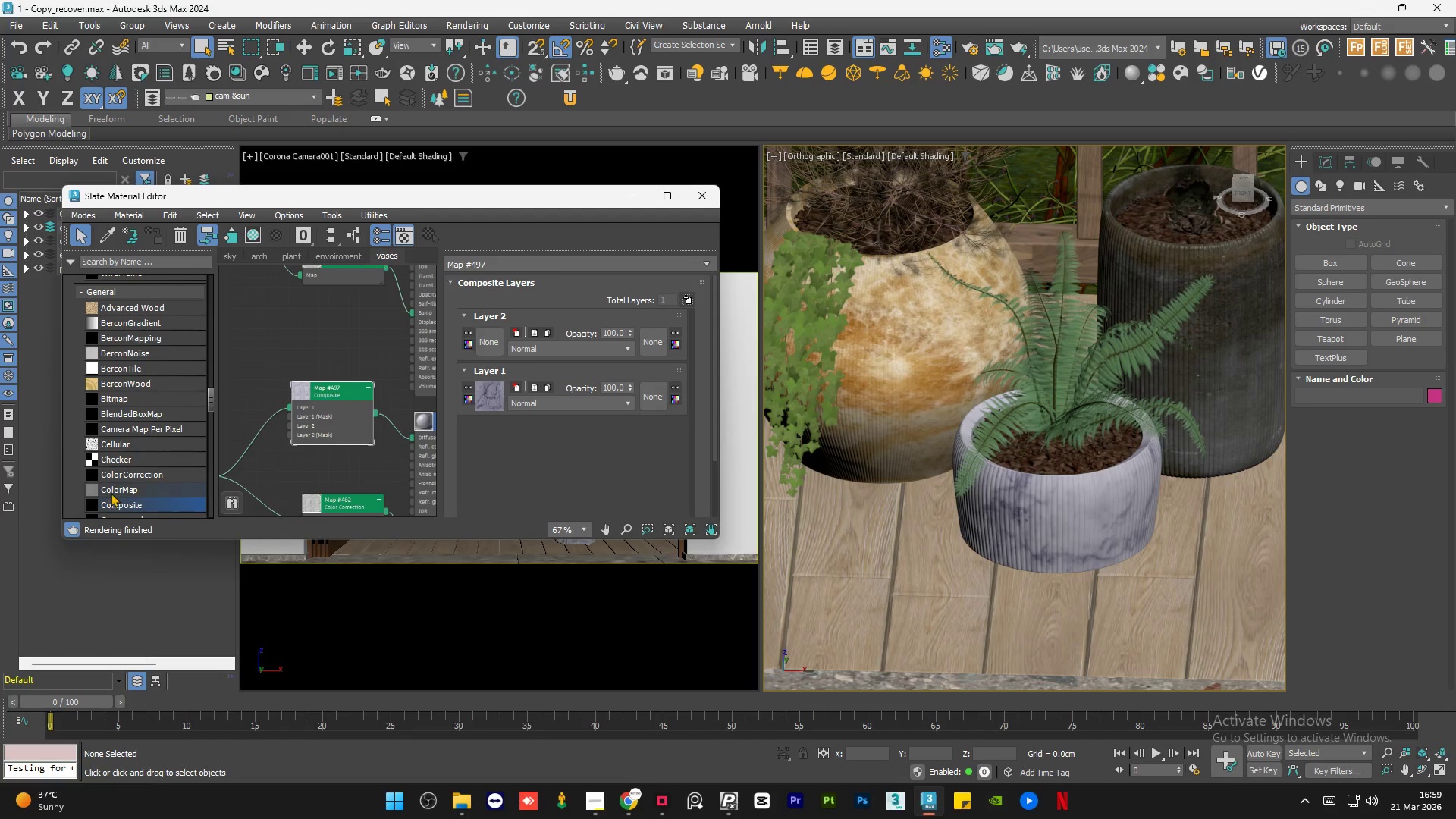 
left_click_drag(start_coordinate=[119, 489], to_coordinate=[244, 411])
 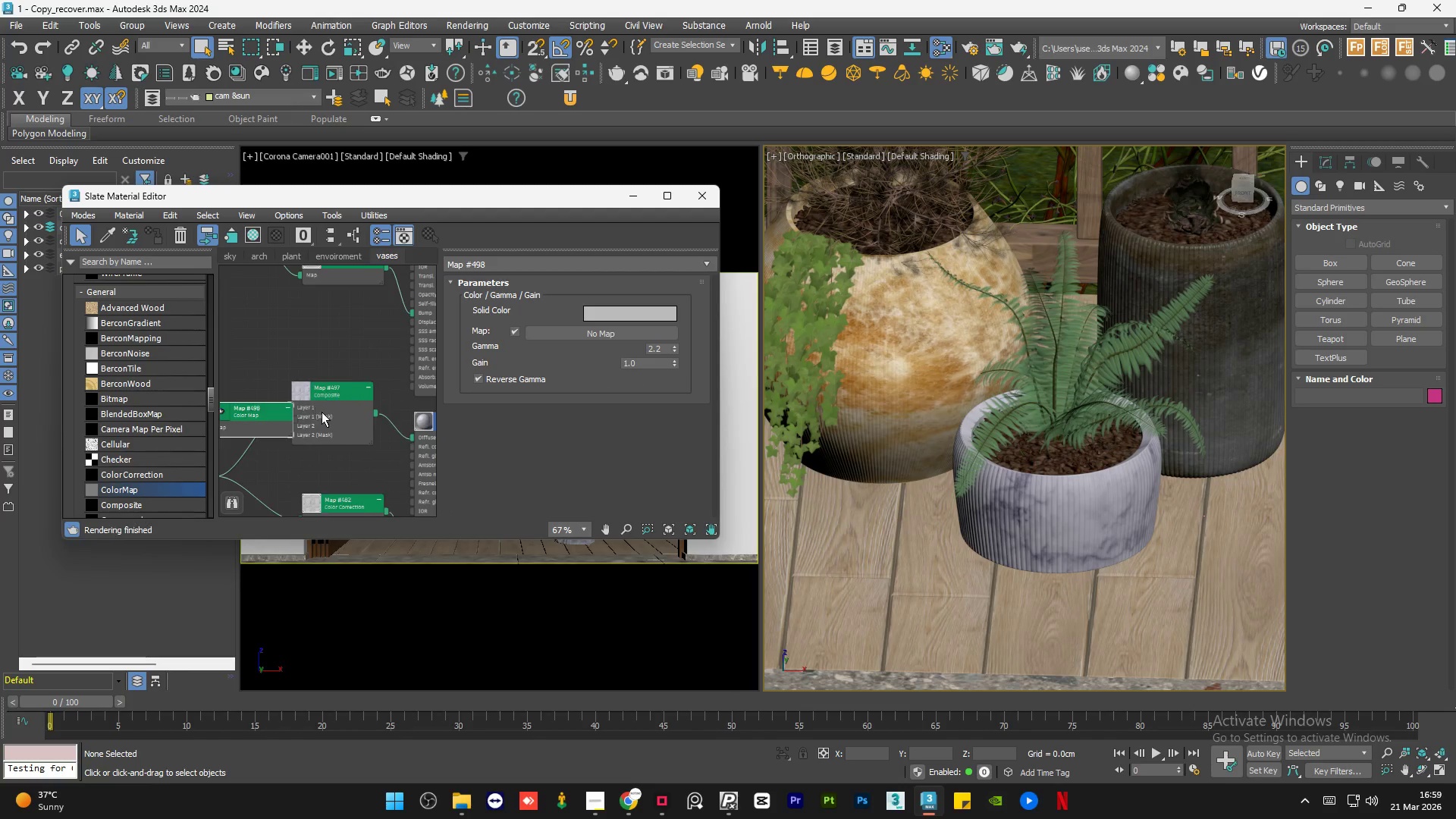 
scroll: coordinate [329, 418], scroll_direction: down, amount: 3.0
 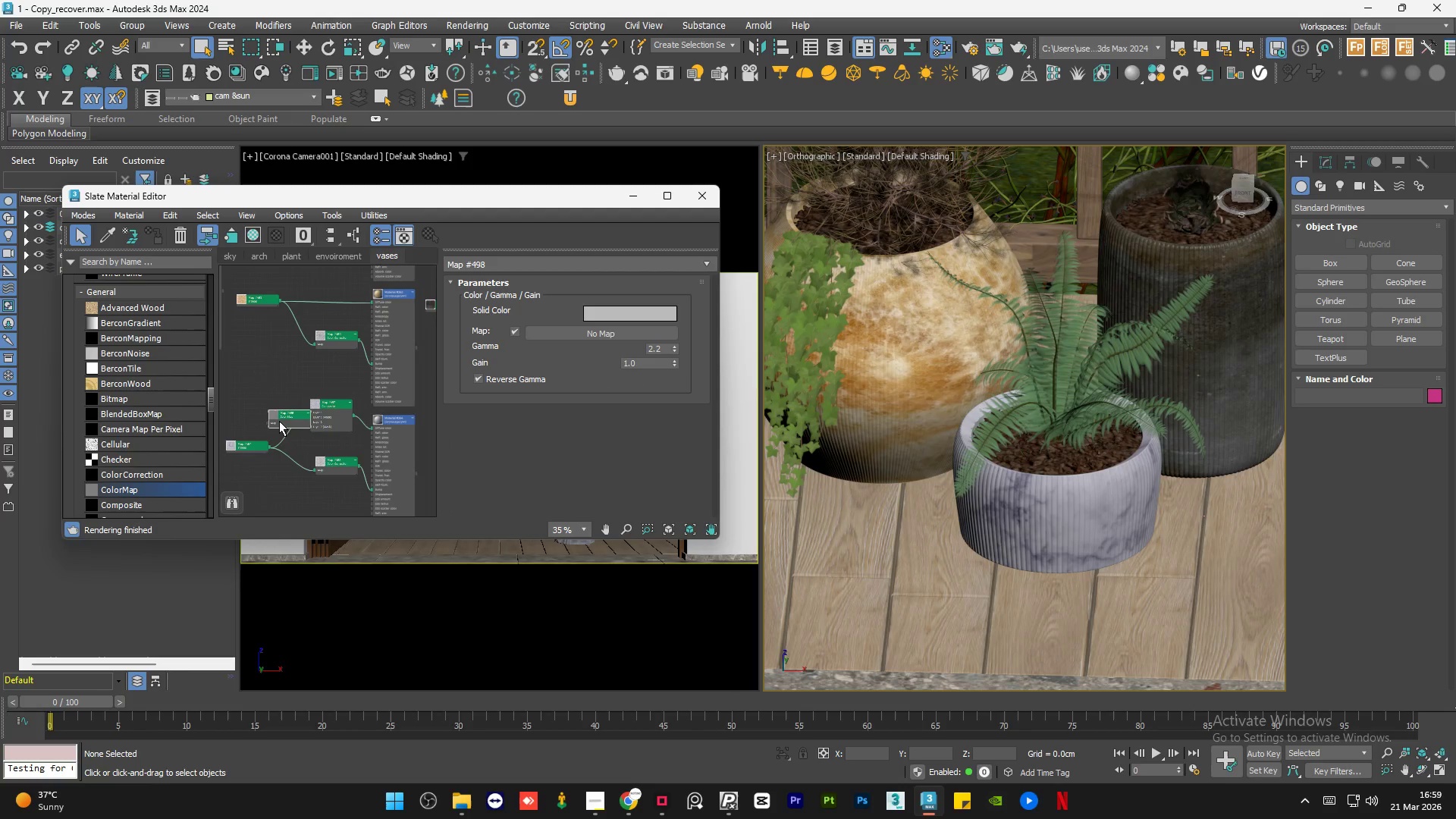 
left_click_drag(start_coordinate=[280, 420], to_coordinate=[241, 421])
 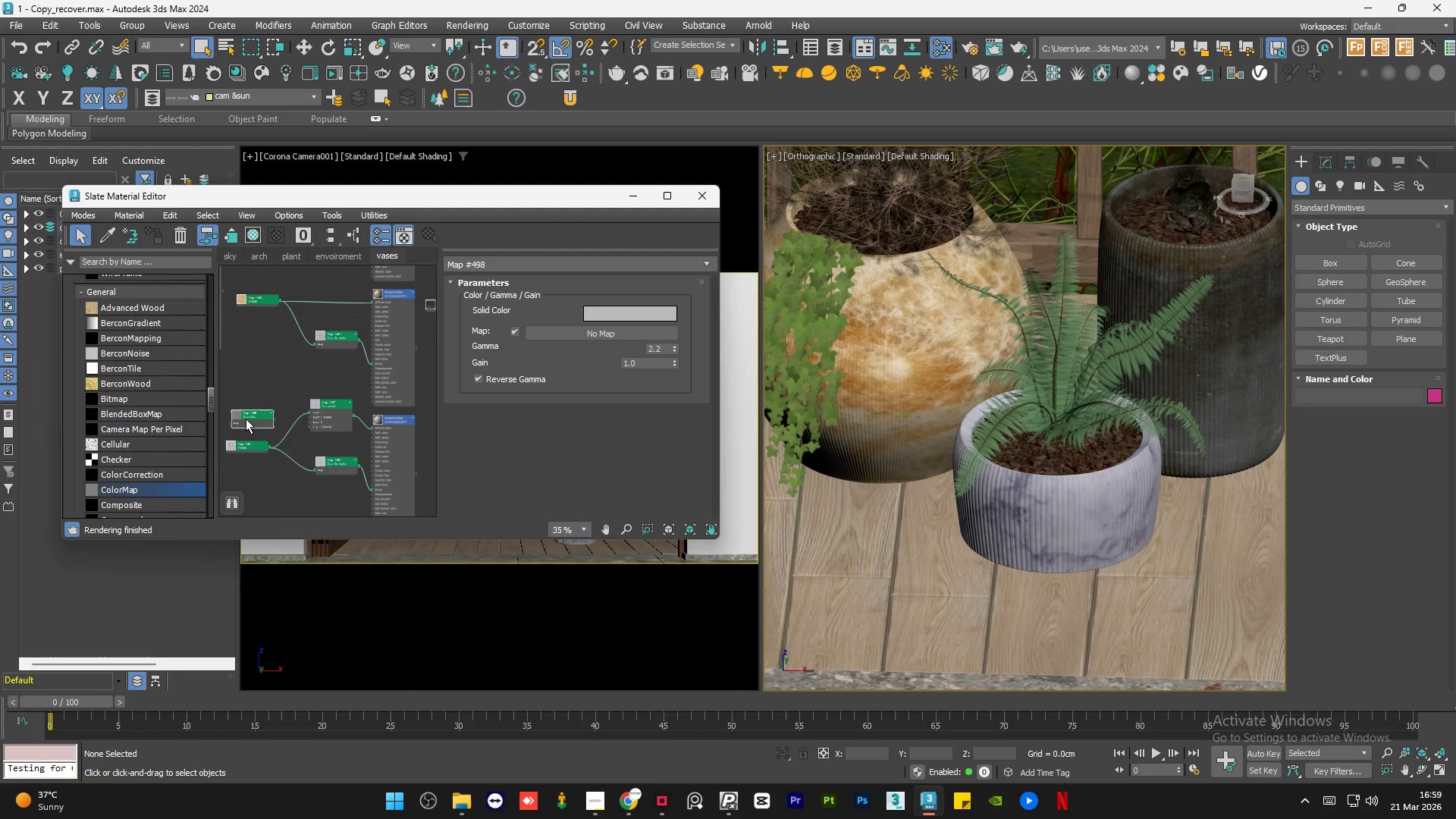 
left_click([248, 418])
 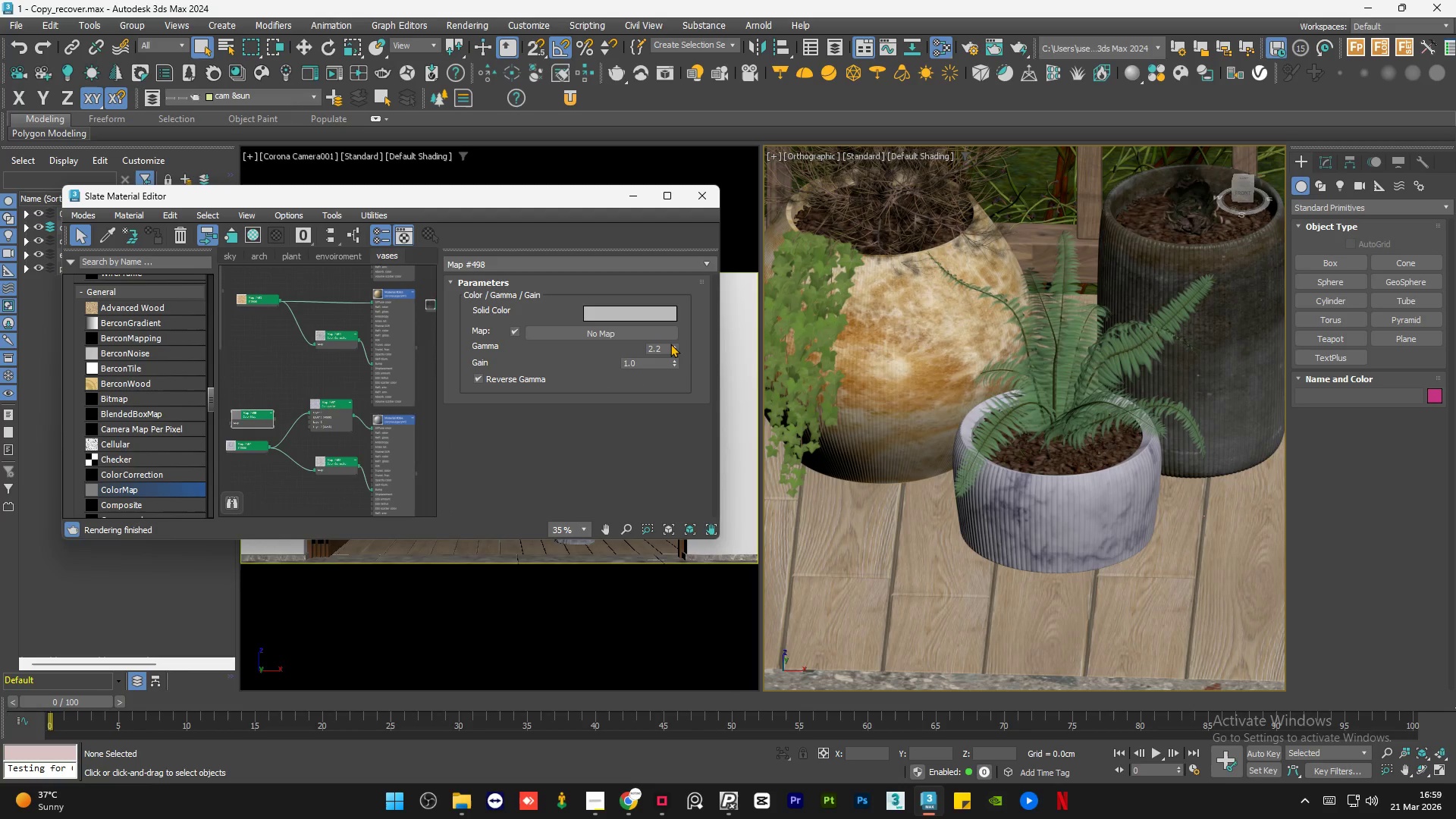 
right_click([672, 347])
 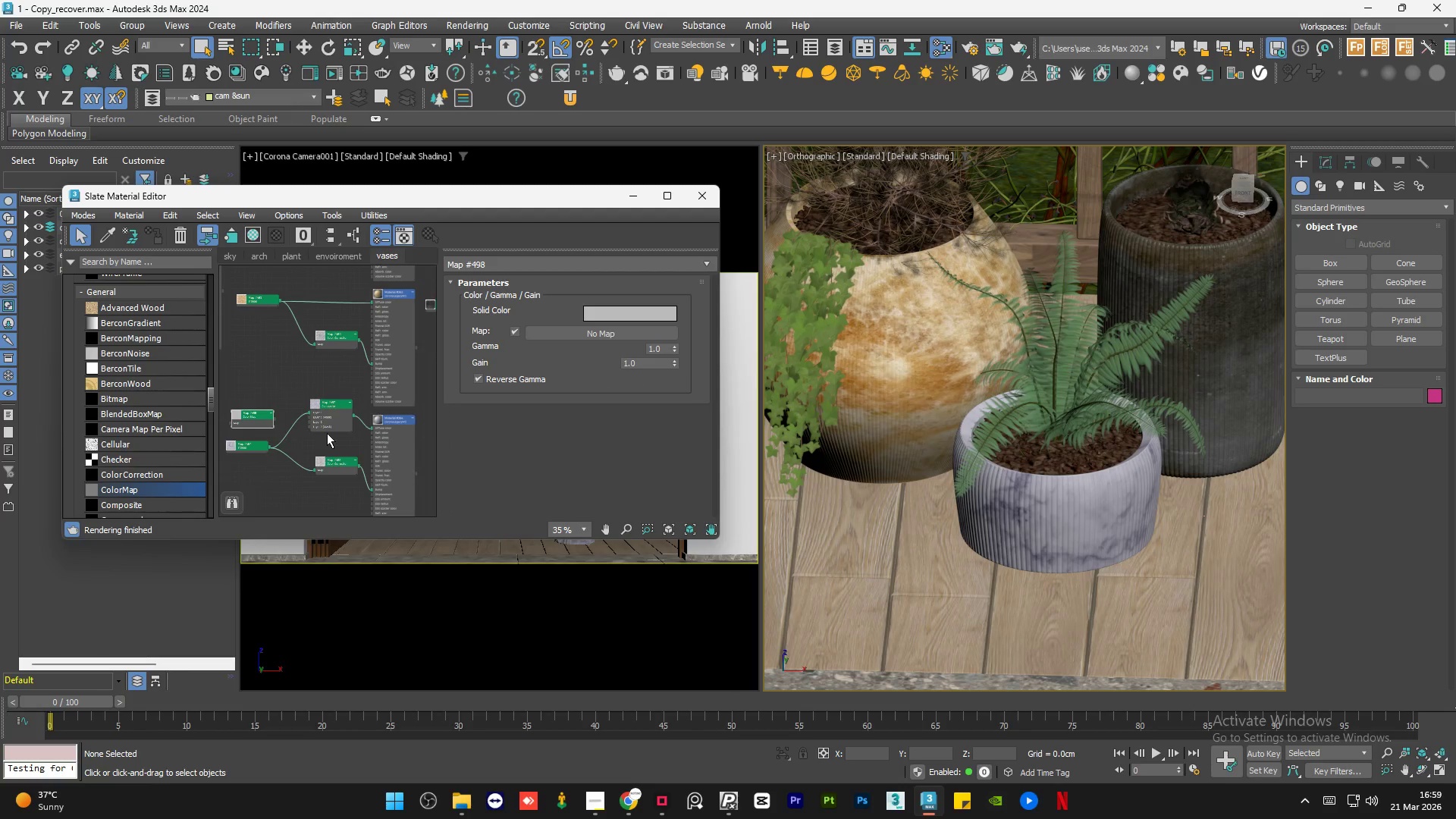 
left_click_drag(start_coordinate=[259, 413], to_coordinate=[293, 408])
 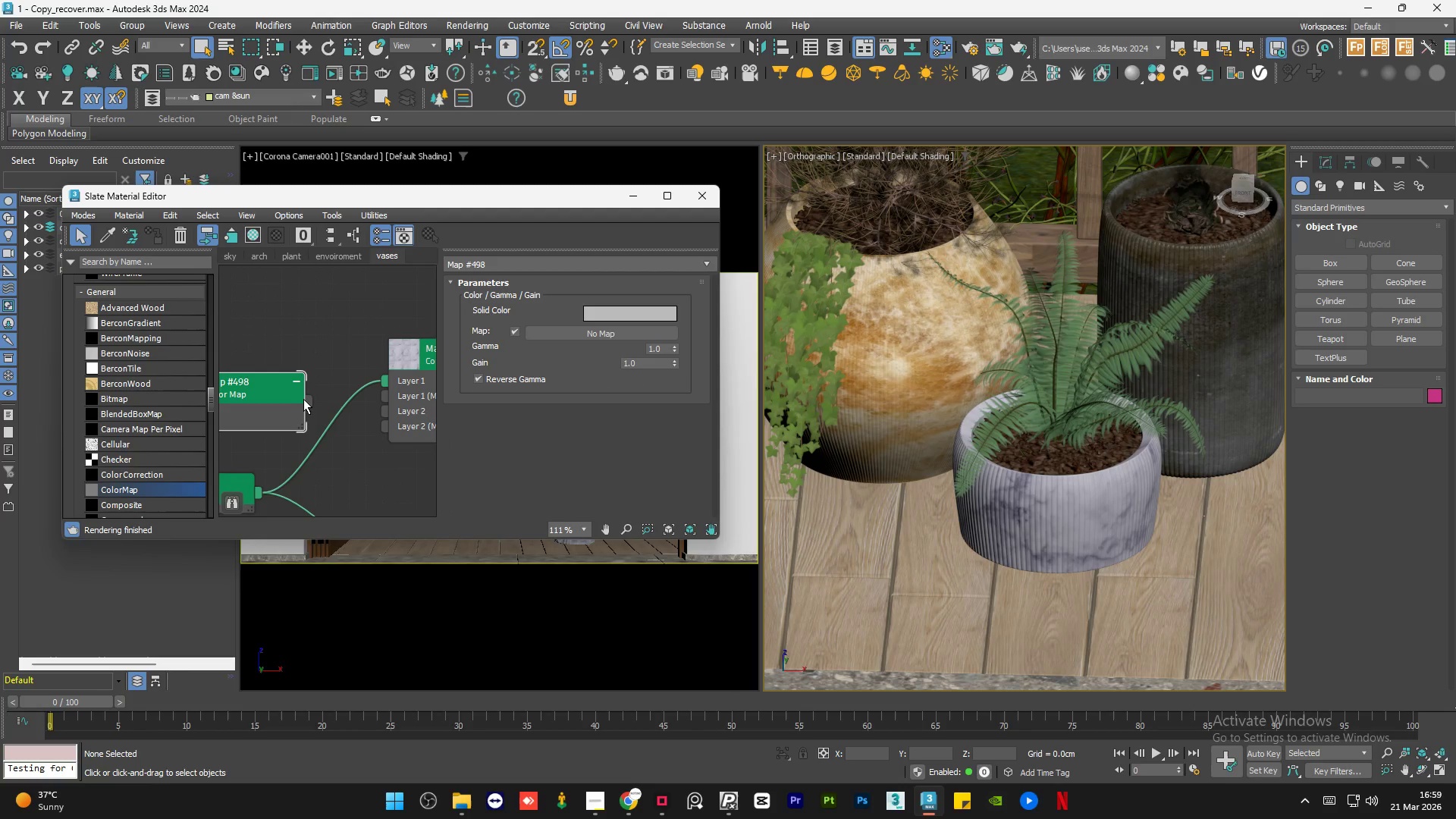 
scroll: coordinate [272, 417], scroll_direction: up, amount: 7.0
 